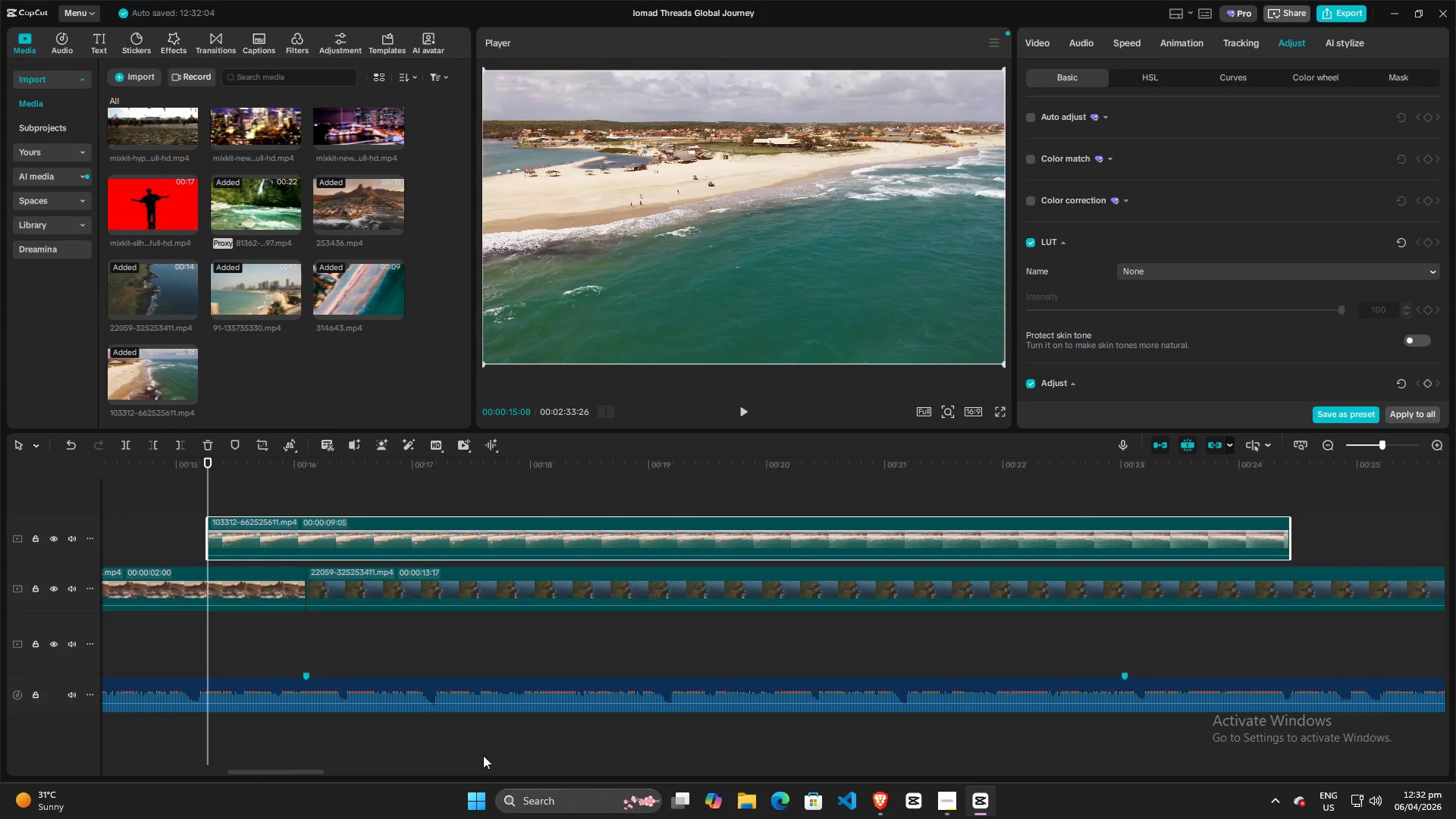 
left_click_drag(start_coordinate=[265, 772], to_coordinate=[215, 772])
 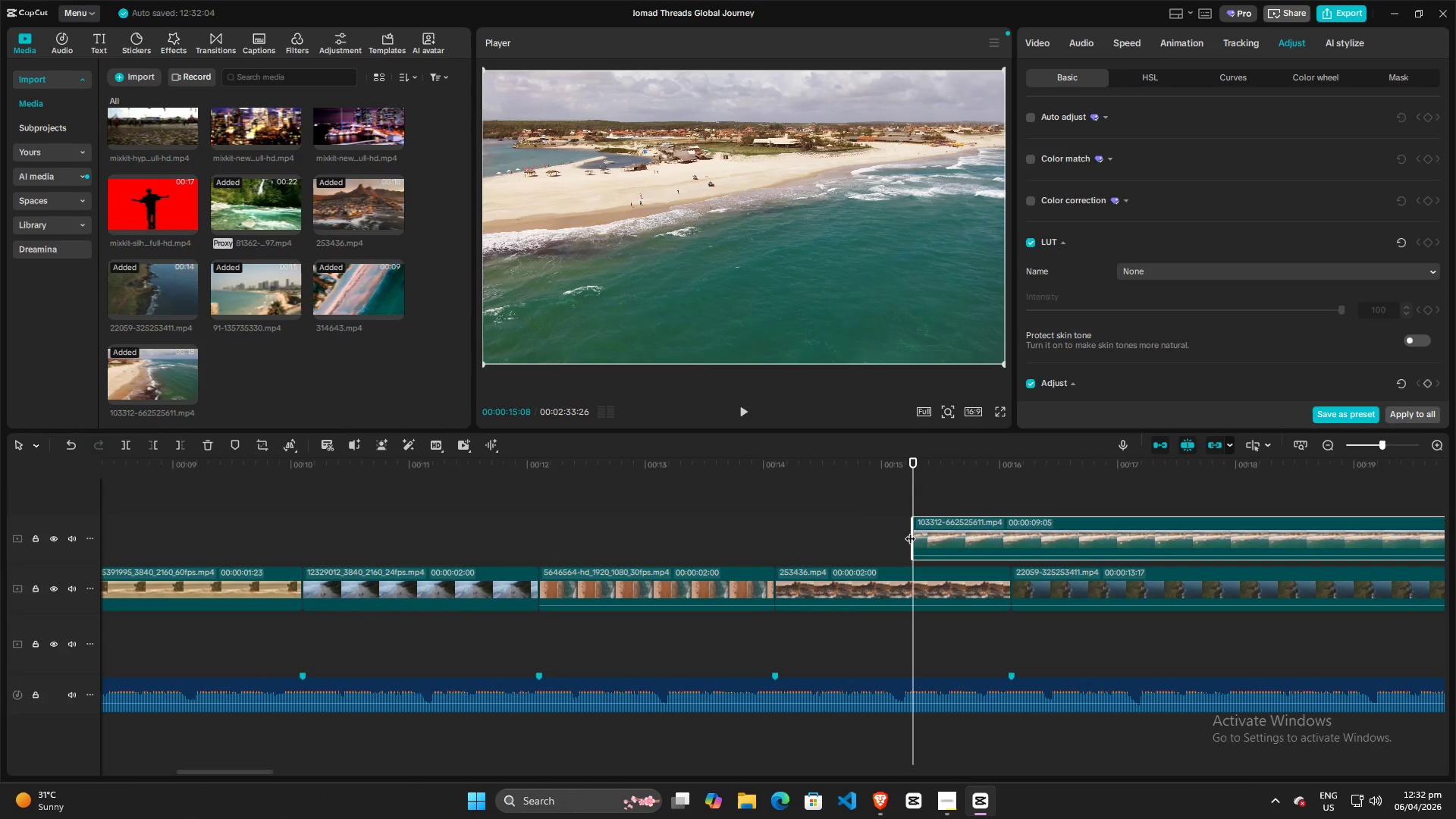 
left_click_drag(start_coordinate=[967, 530], to_coordinate=[302, 530])
 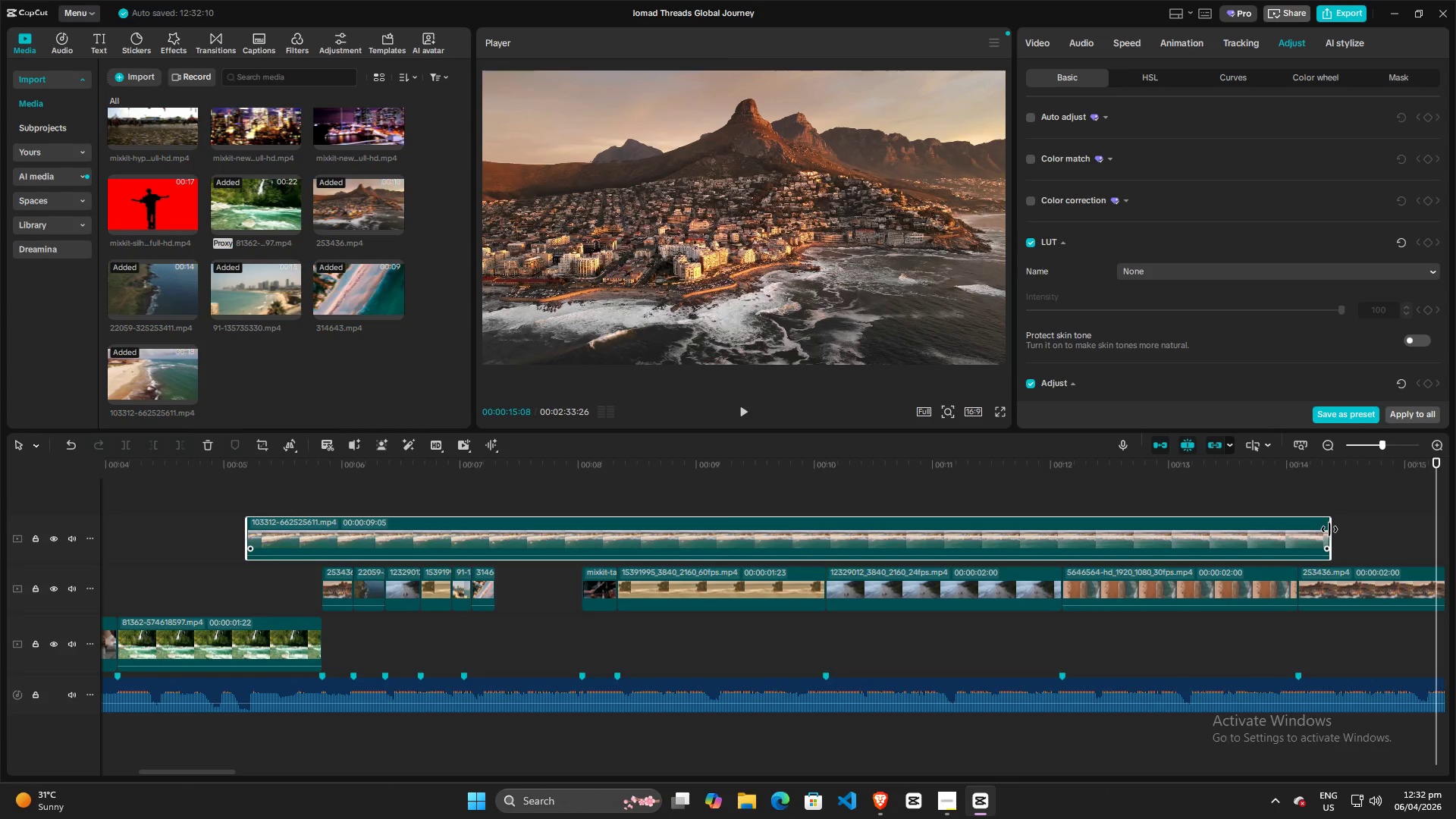 
left_click_drag(start_coordinate=[1330, 529], to_coordinate=[311, 535])
 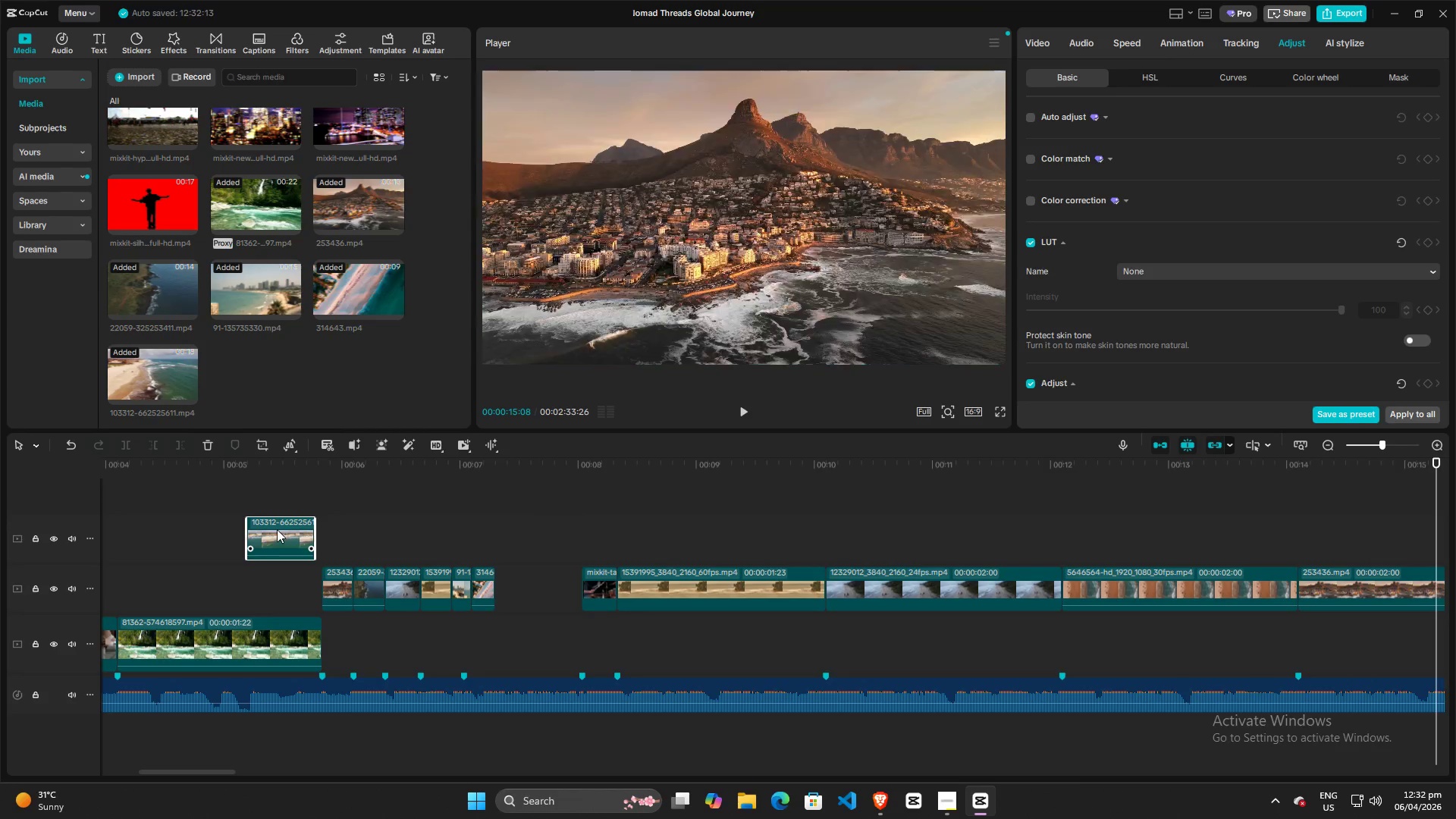 
left_click_drag(start_coordinate=[277, 529], to_coordinate=[525, 583])
 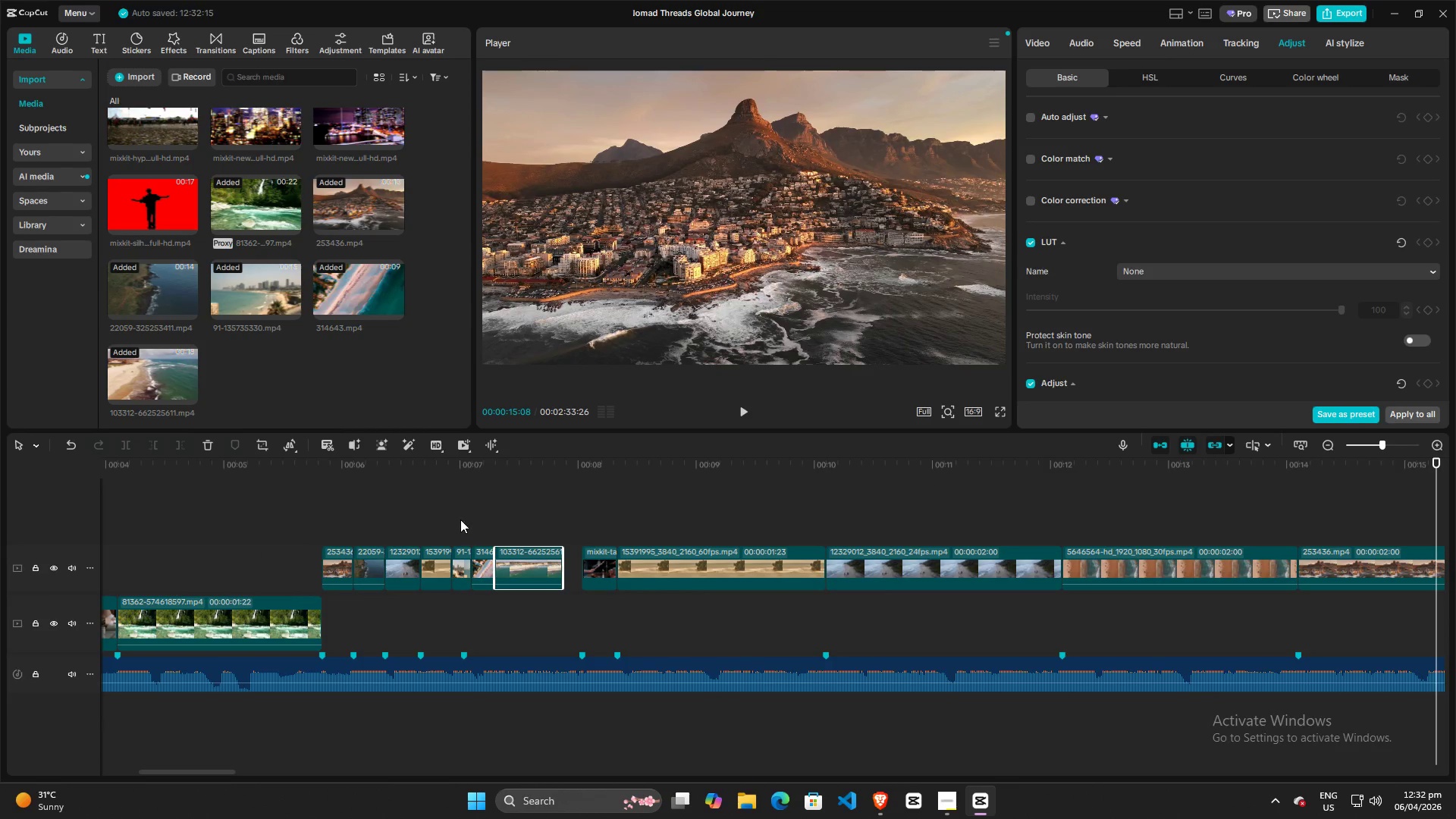 
hold_key(key=ControlLeft, duration=1.39)
scroll: coordinate [412, 530], scroll_direction: up, amount: 5.0
 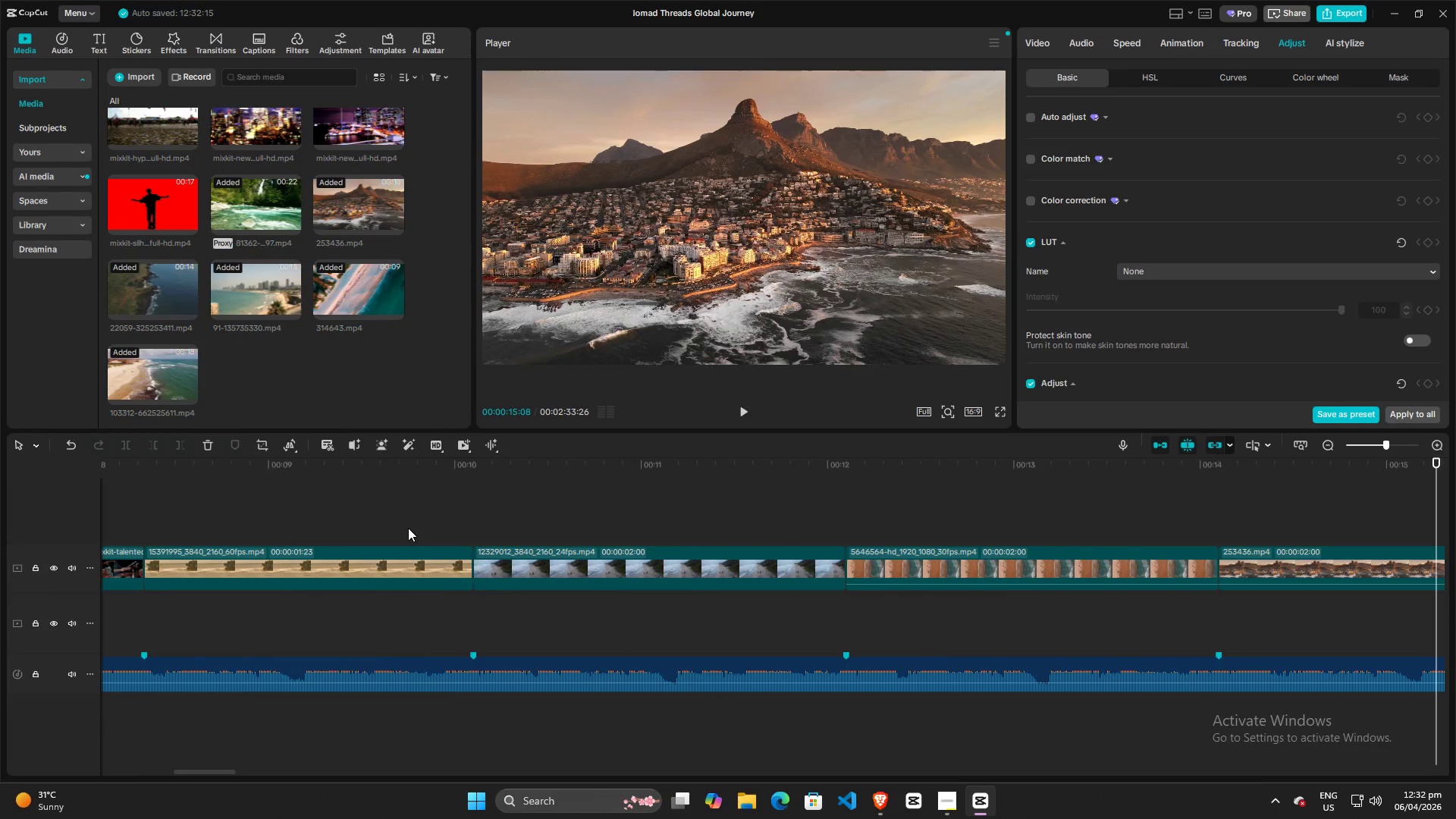 
scroll: coordinate [408, 528], scroll_direction: down, amount: 5.0
 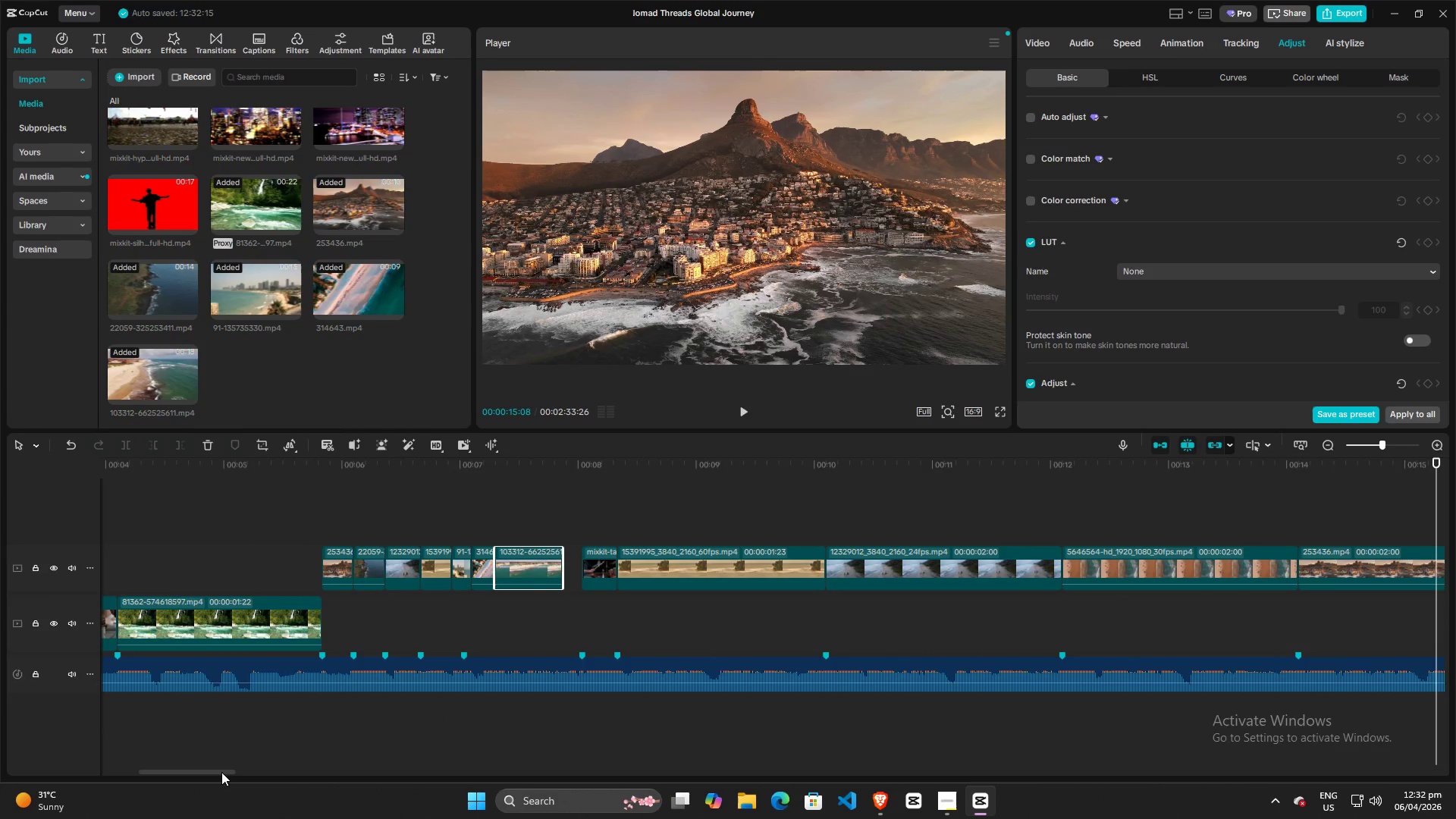 
left_click_drag(start_coordinate=[217, 771], to_coordinate=[212, 772])
 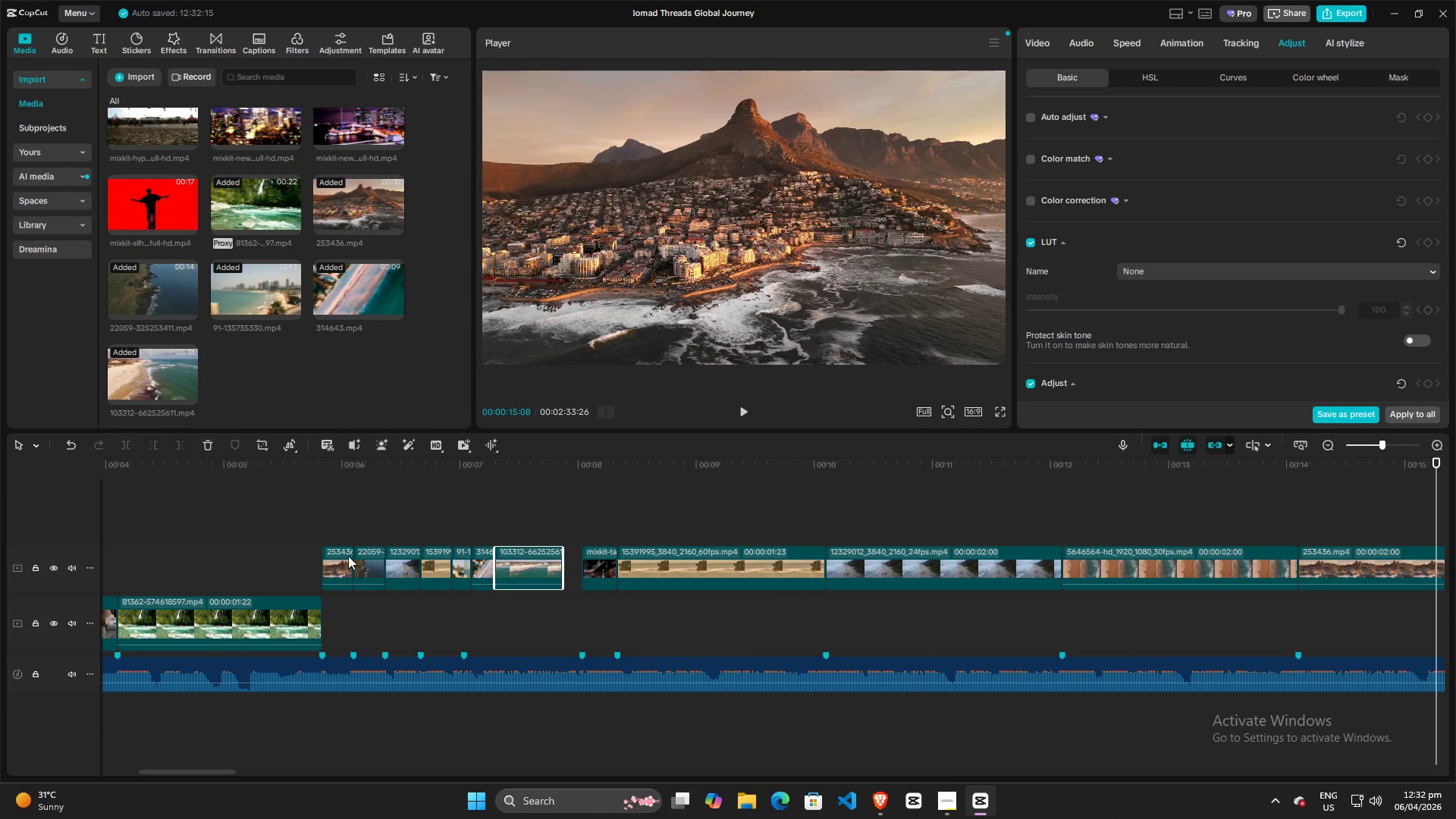 
hold_key(key=ControlLeft, duration=0.53)
scroll: coordinate [364, 587], scroll_direction: up, amount: 2.0
 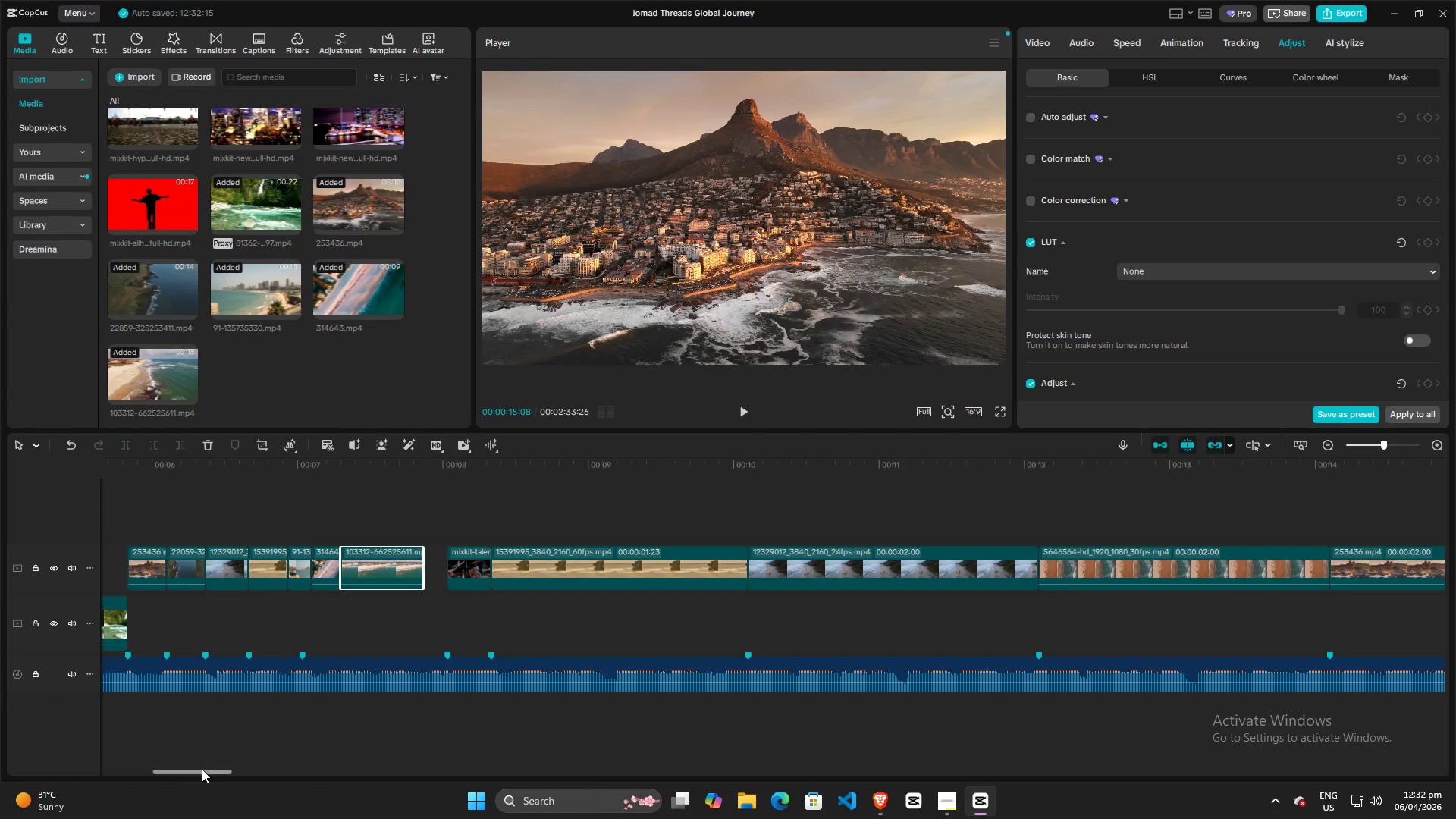 
left_click_drag(start_coordinate=[201, 771], to_coordinate=[177, 772])
 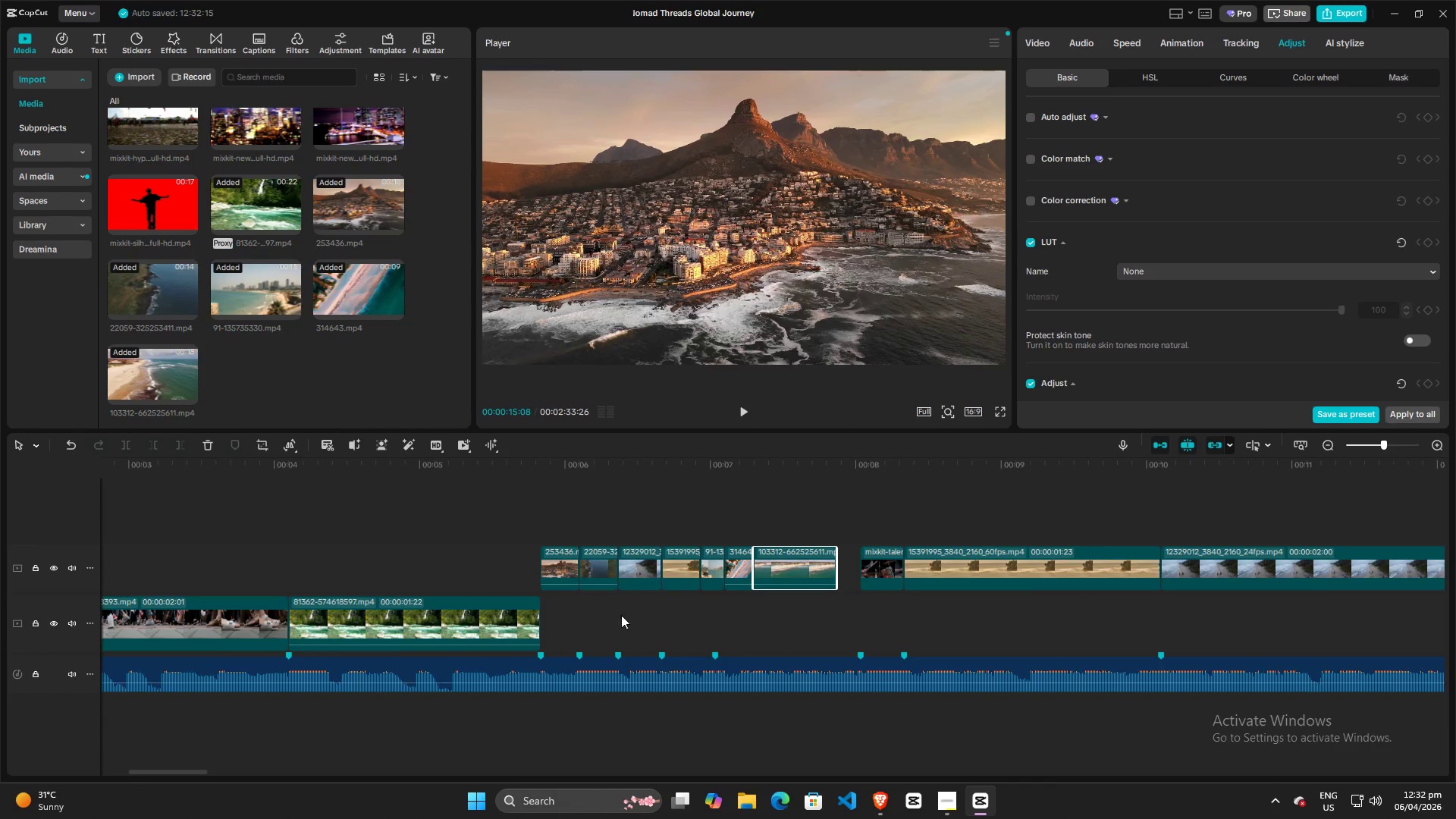 
hold_key(key=ControlLeft, duration=0.64)
 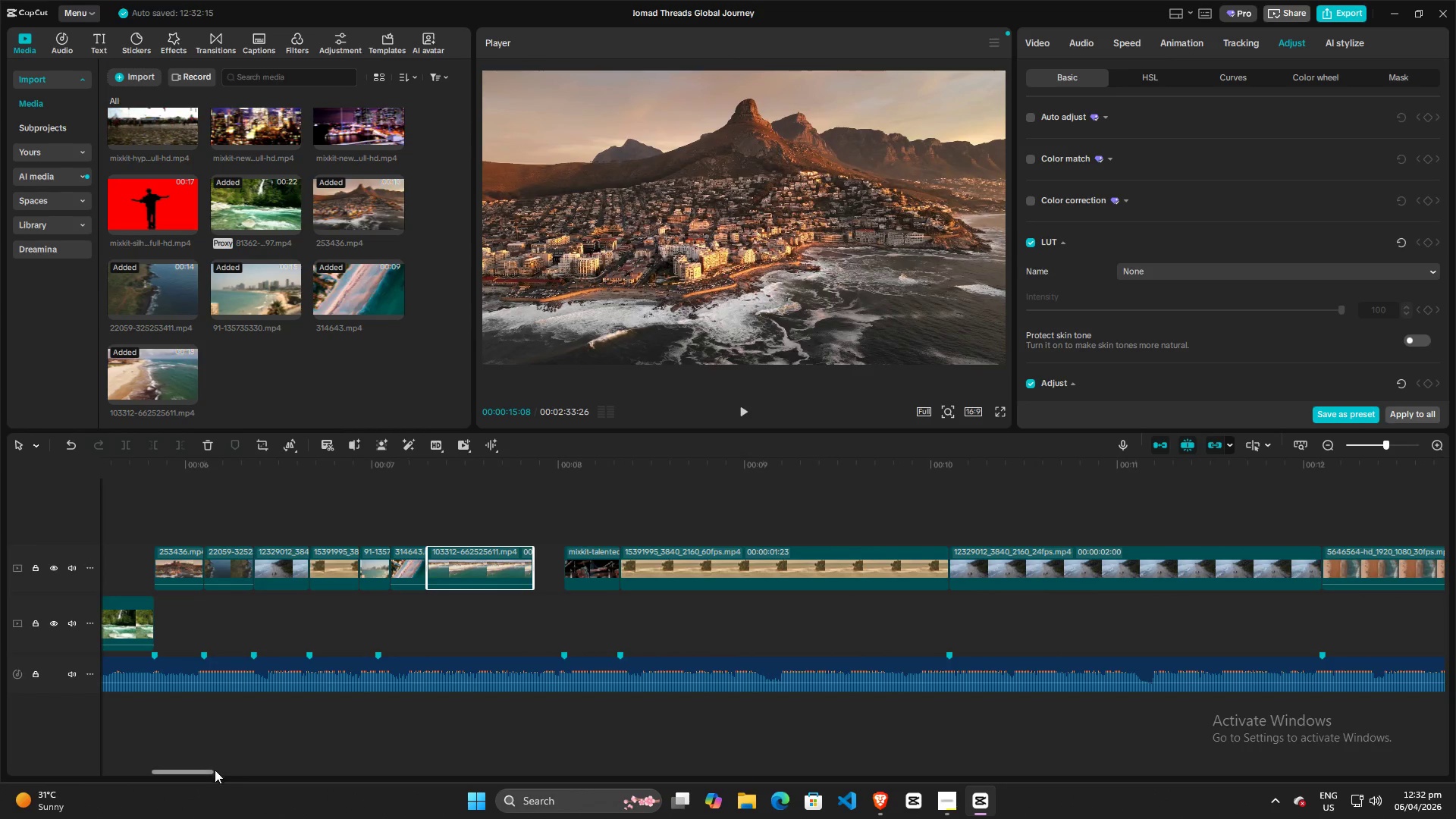 
hold_key(key=ControlLeft, duration=1.86)
 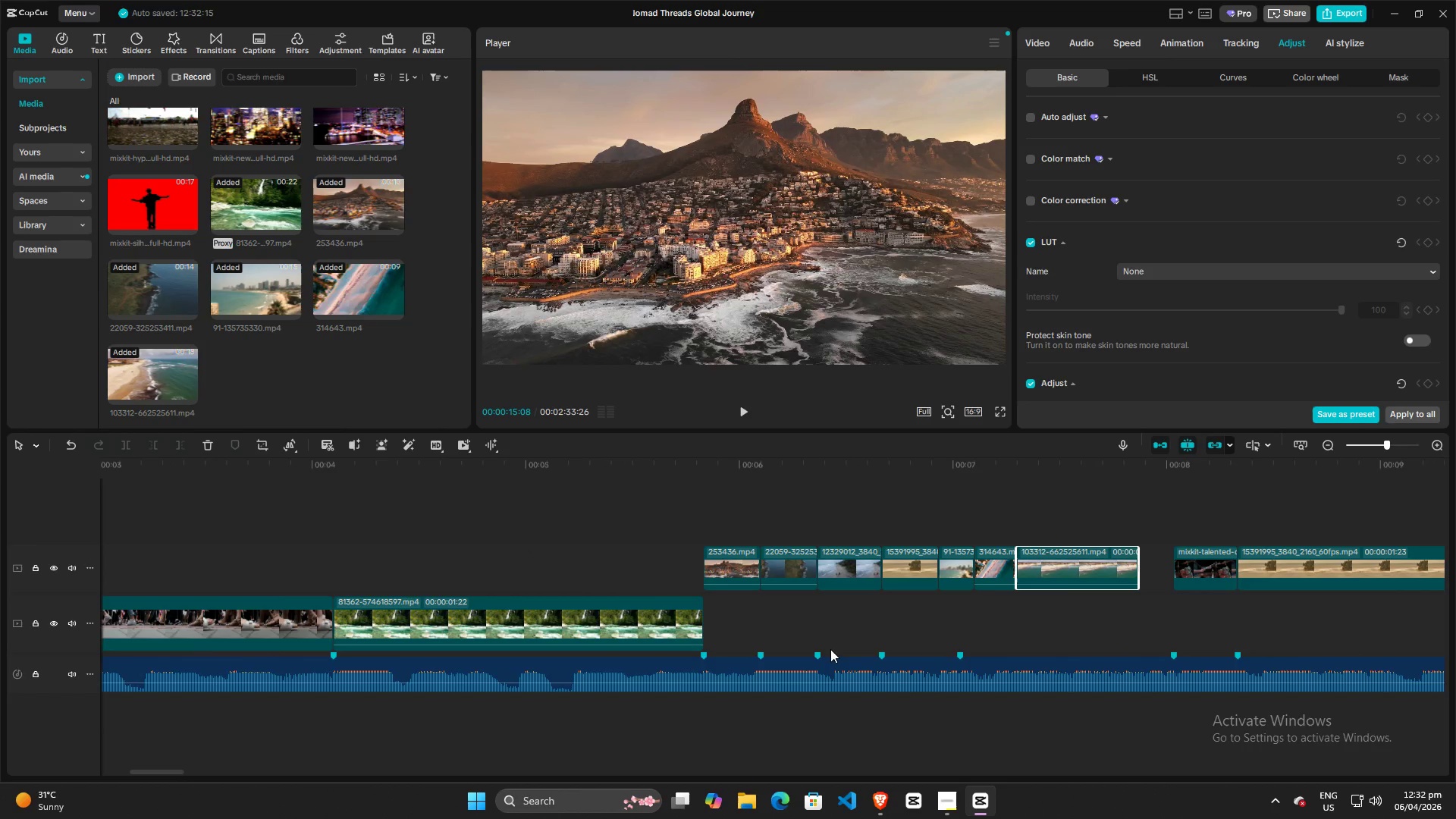 
scroll: coordinate [617, 616], scroll_direction: up, amount: 3.0
 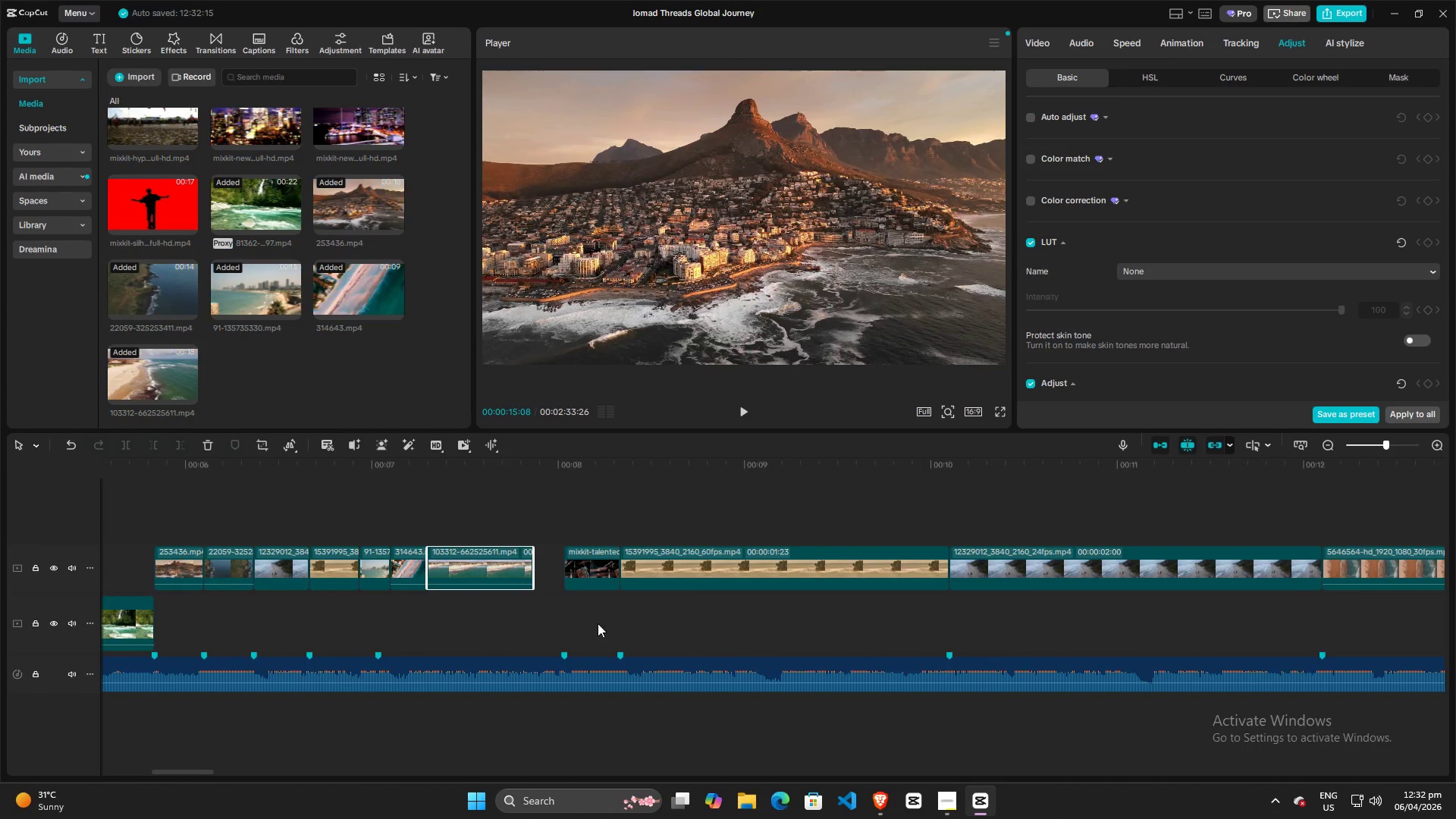 
left_click_drag(start_coordinate=[204, 772], to_coordinate=[167, 772])
 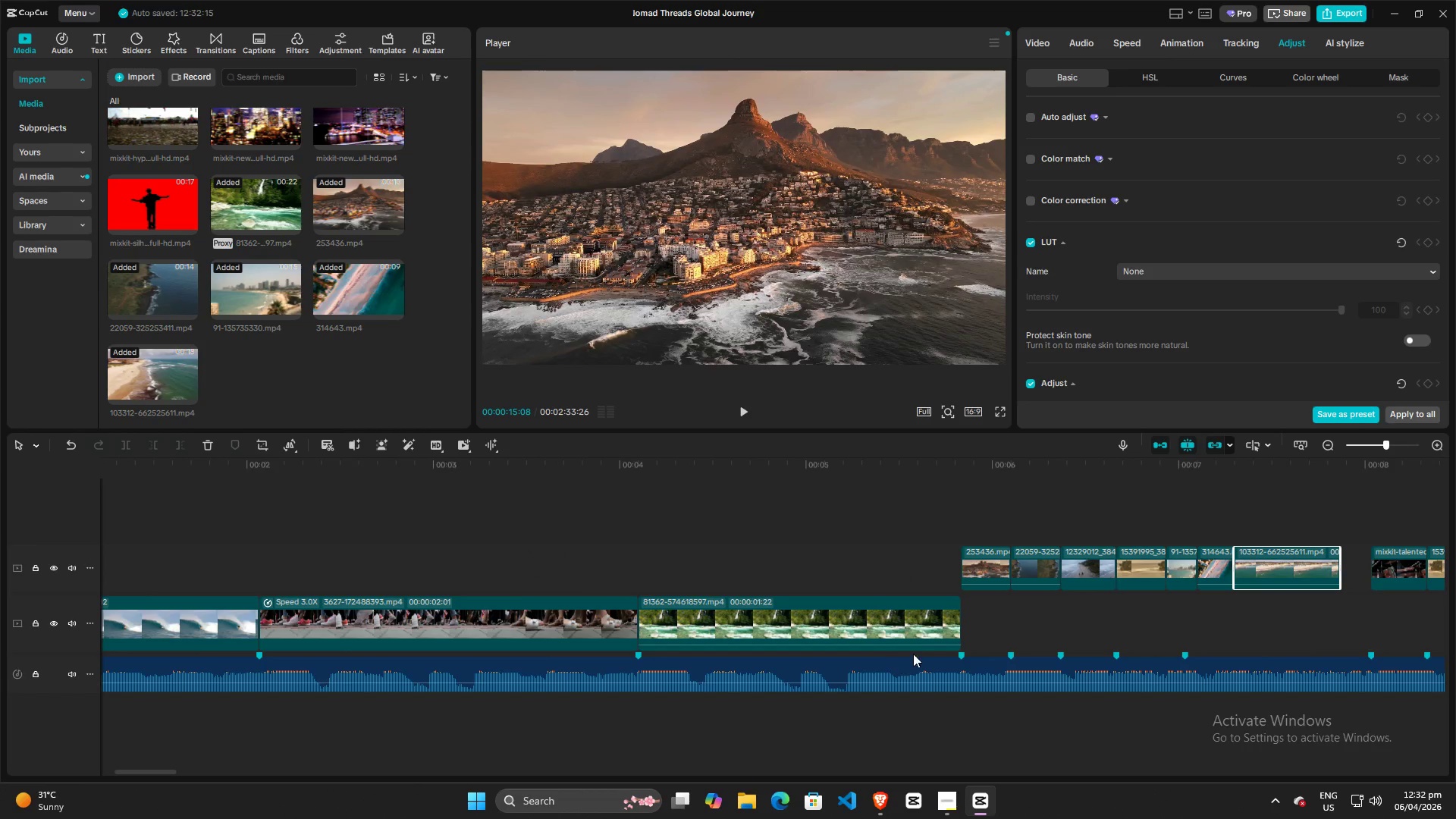 
hold_key(key=ControlLeft, duration=0.8)
scroll: coordinate [995, 617], scroll_direction: up, amount: 2.0
 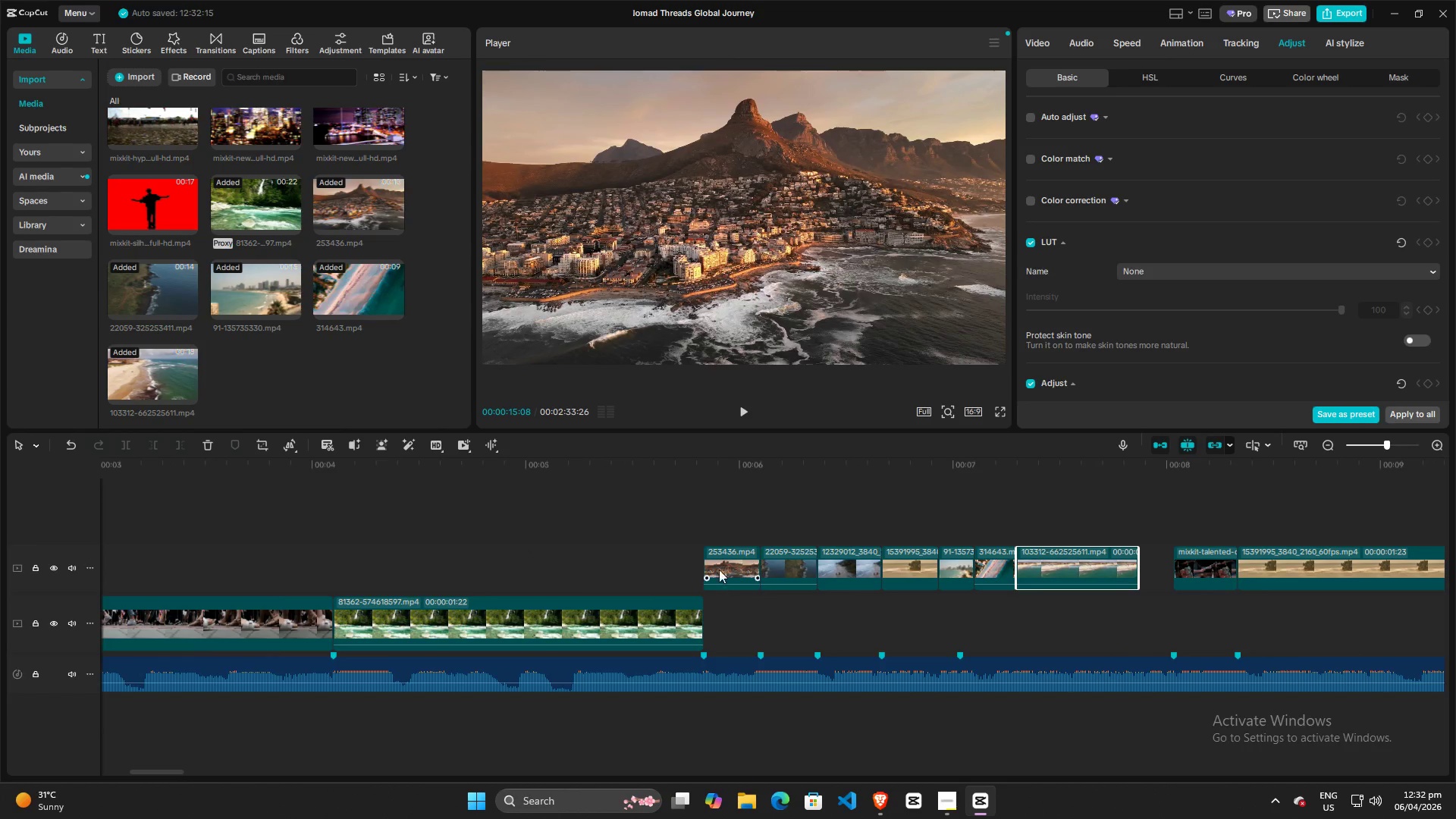 
left_click([722, 560])
 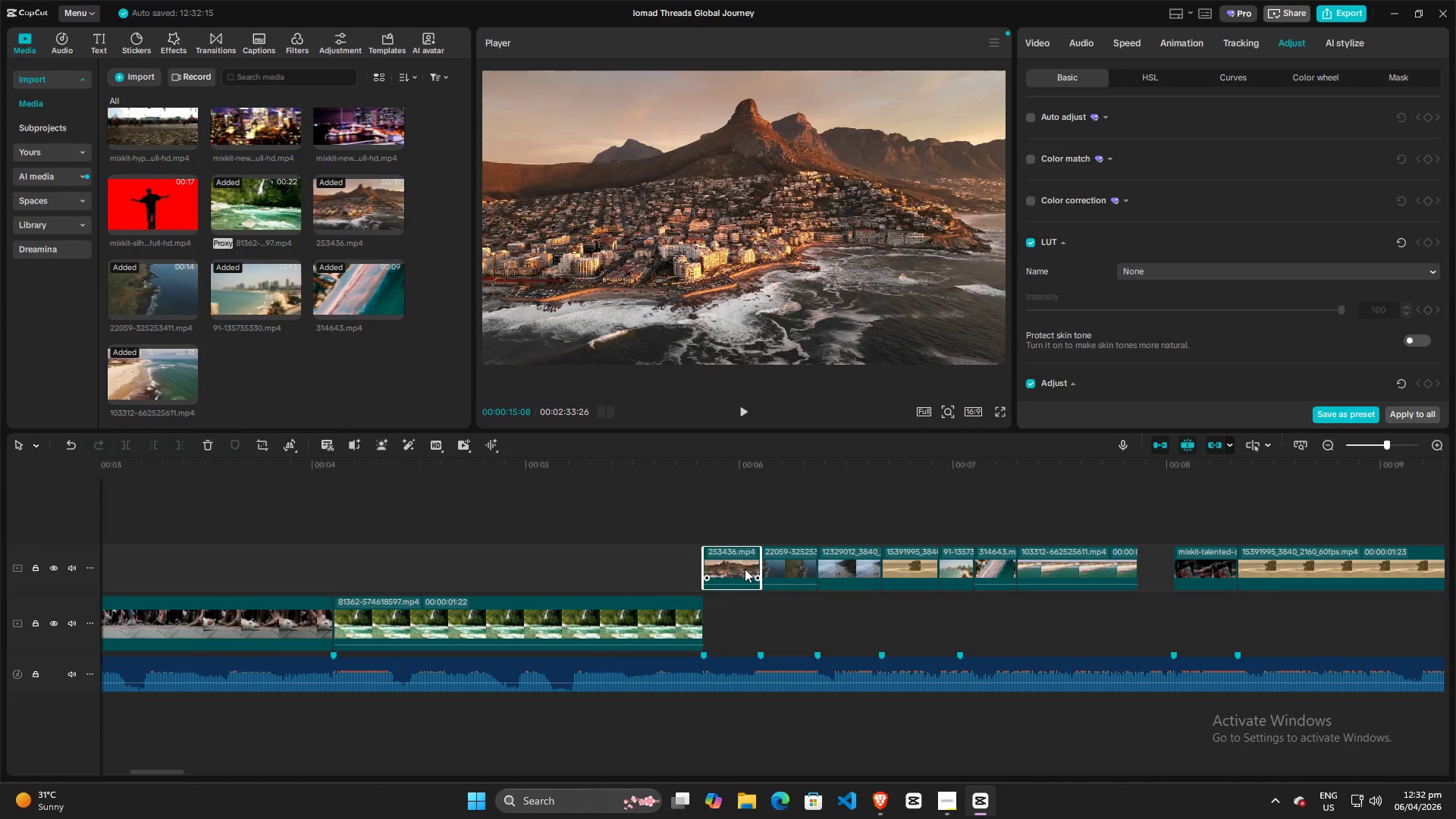 
hold_key(key=AltLeft, duration=1.5)
left_click_drag(start_coordinate=[733, 570], to_coordinate=[735, 522])
 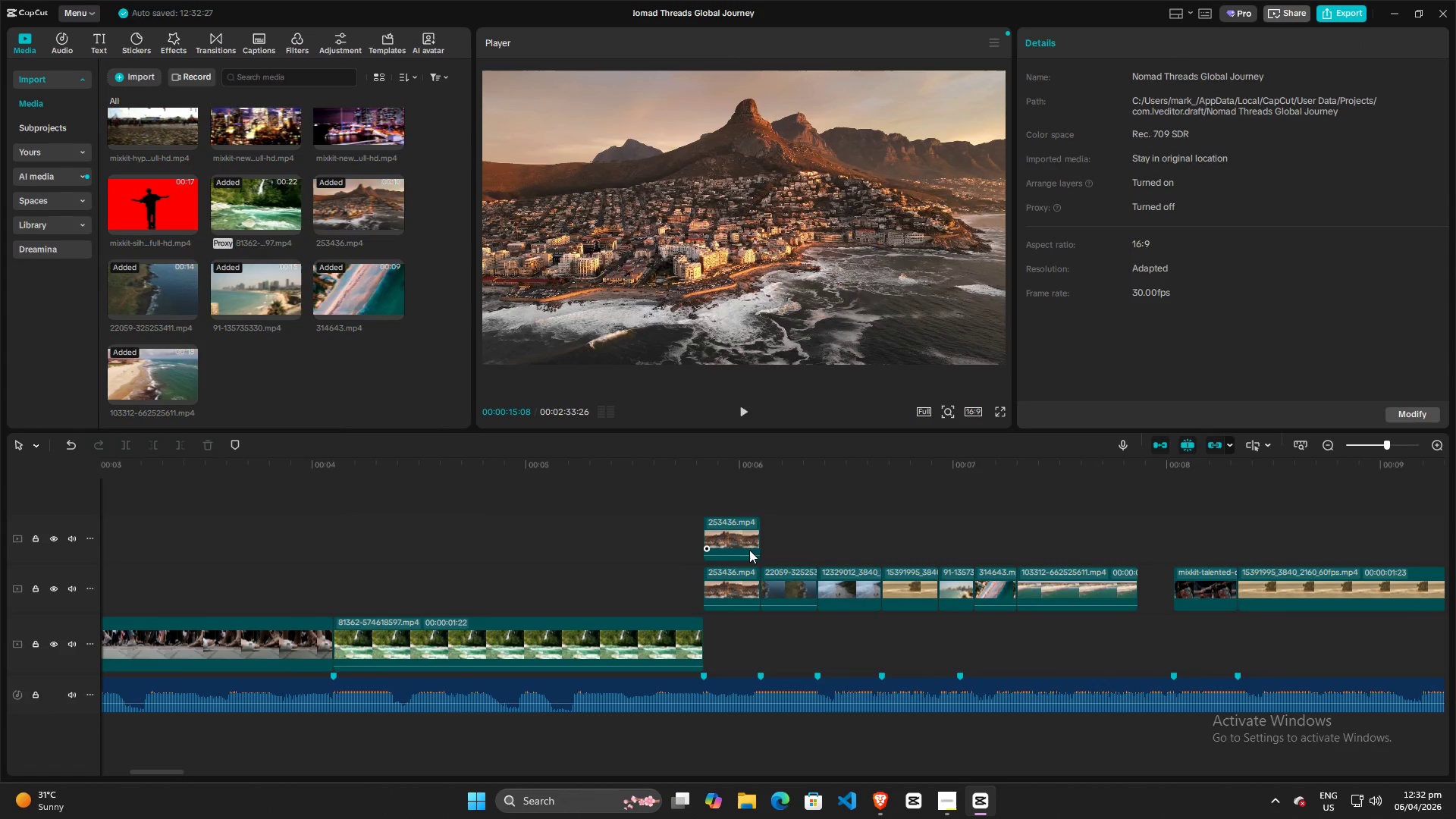 
key(Alt+AltLeft)
 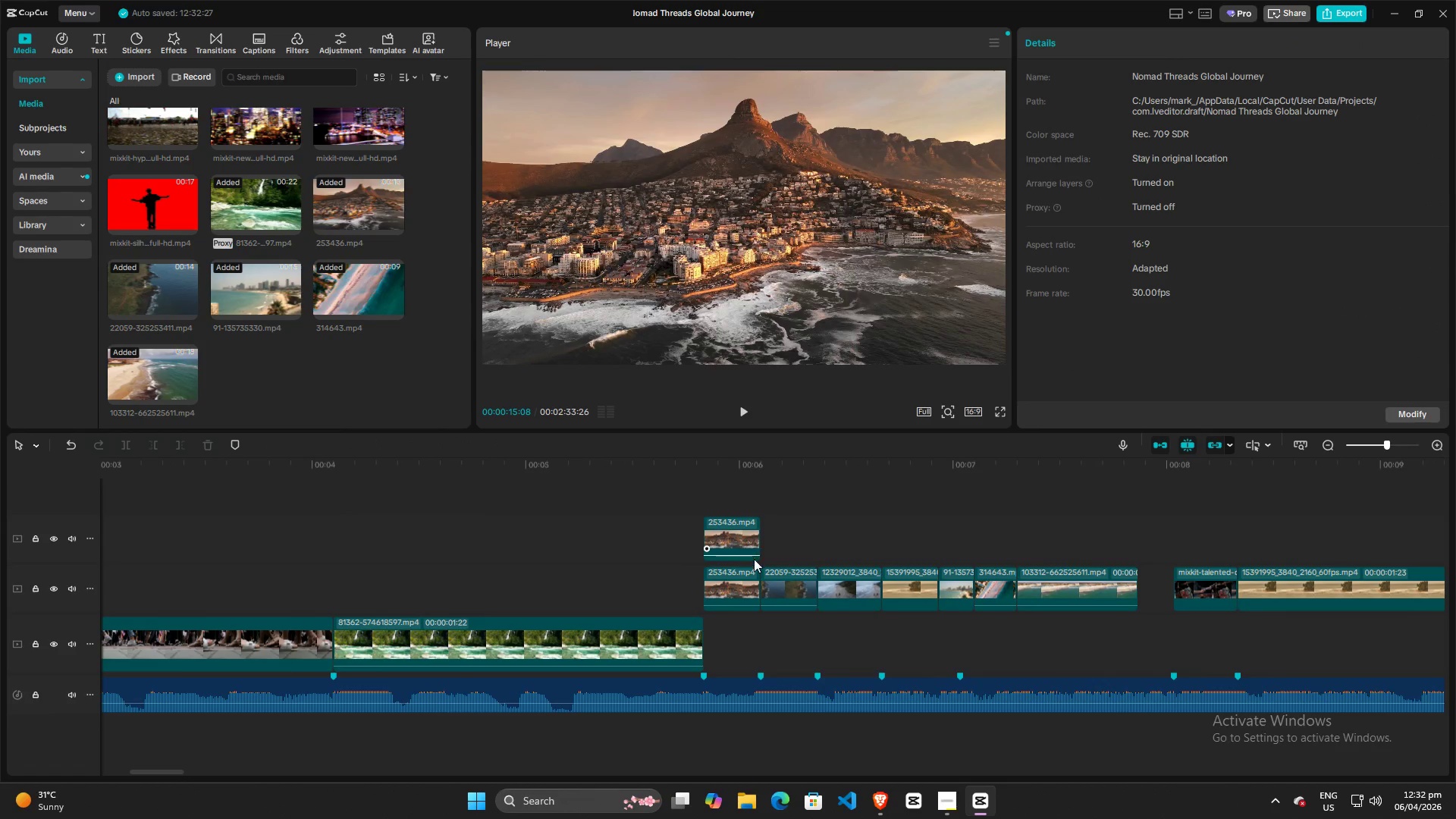 
key(Alt+AltLeft)
 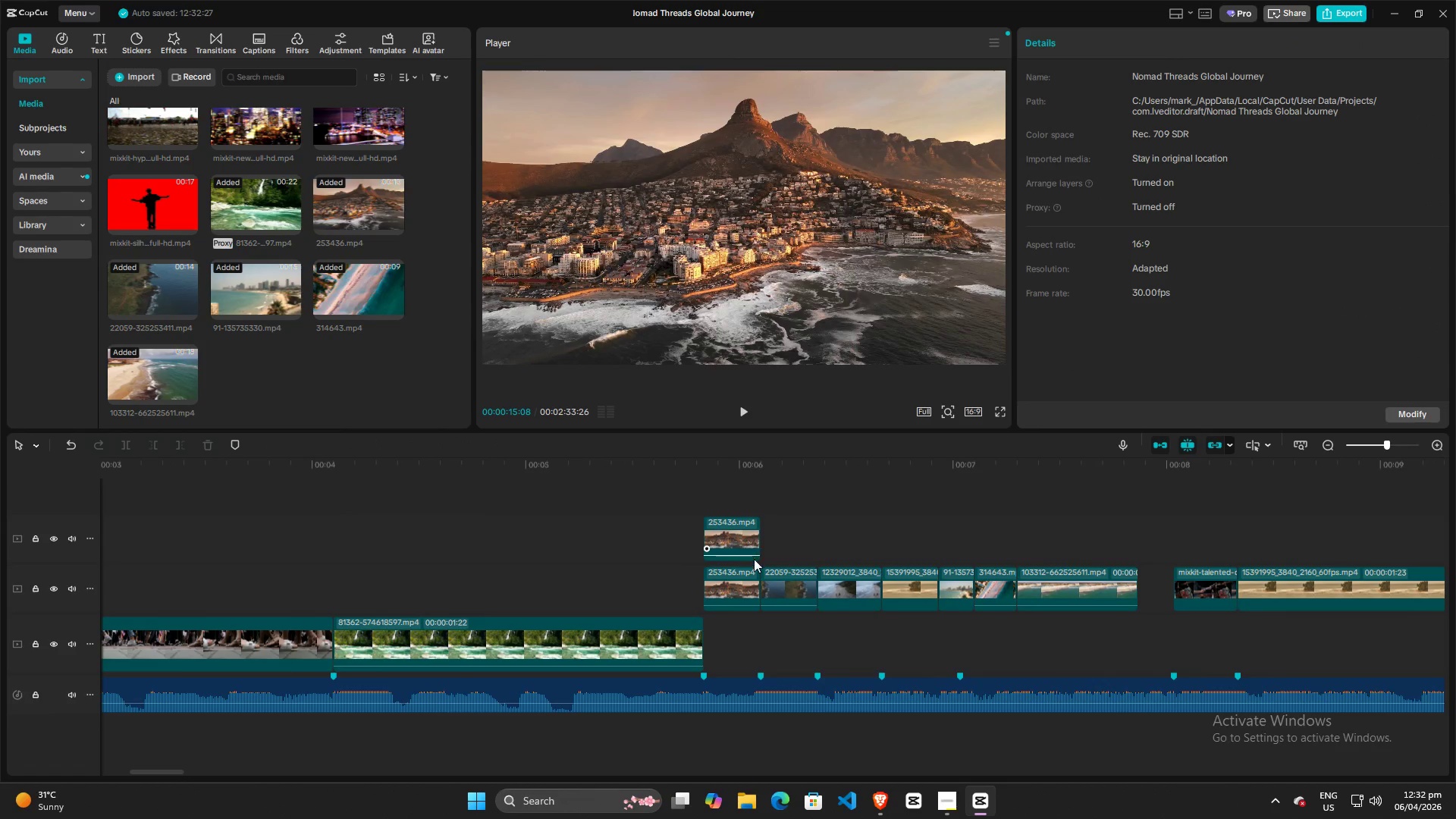 
key(Alt+AltLeft)
 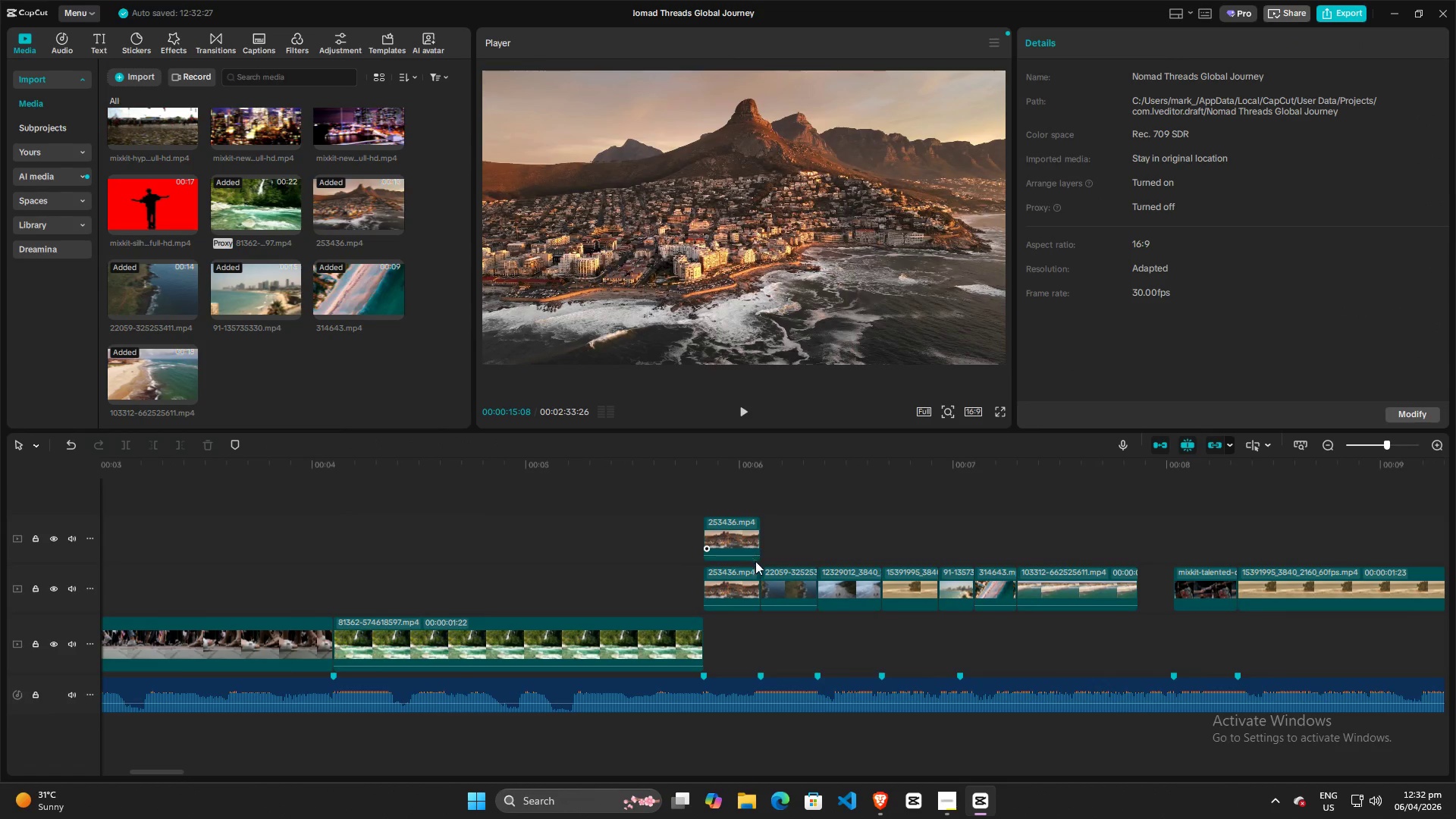 
key(Alt+AltLeft)
 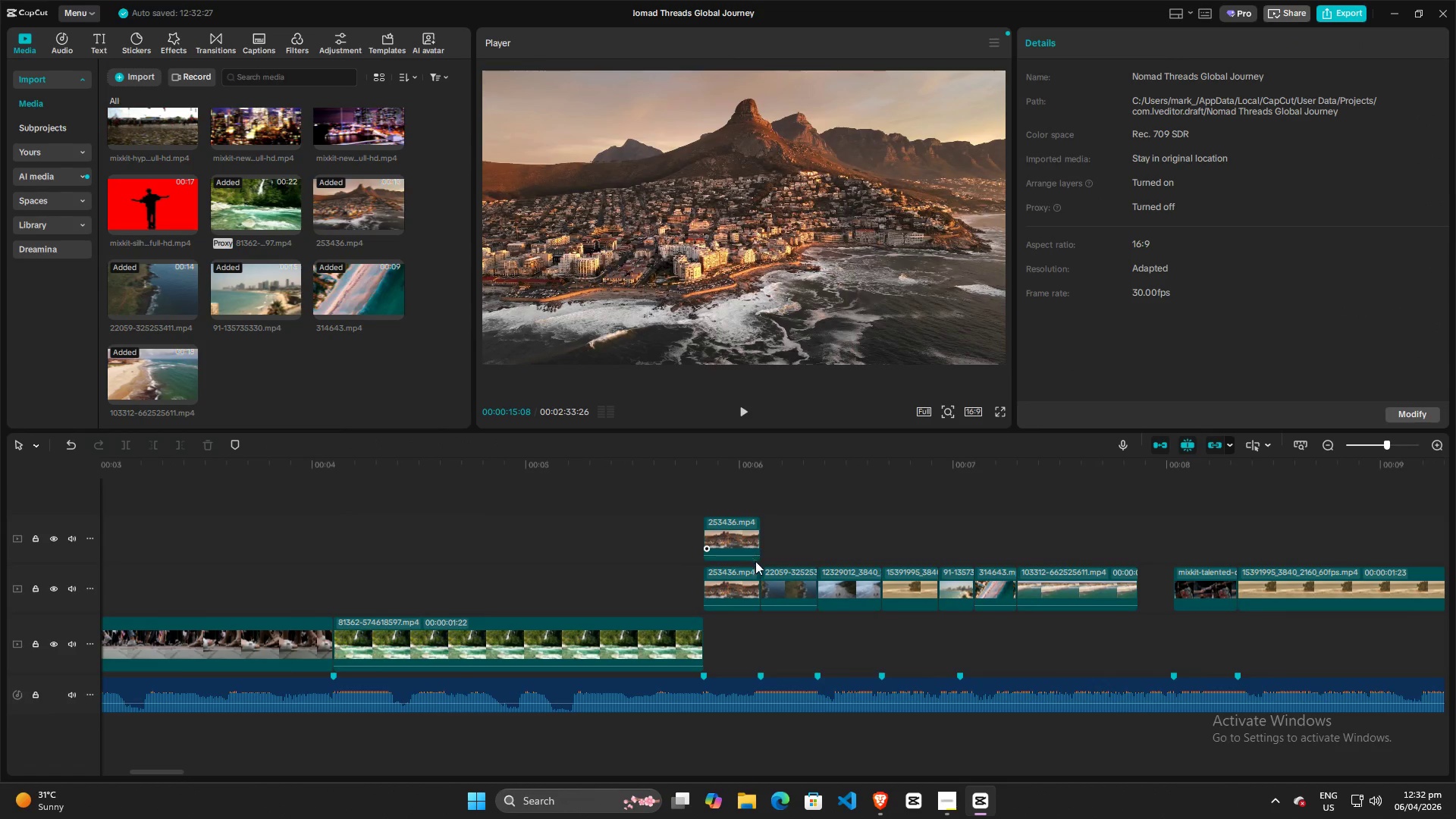 
key(Alt+AltLeft)
 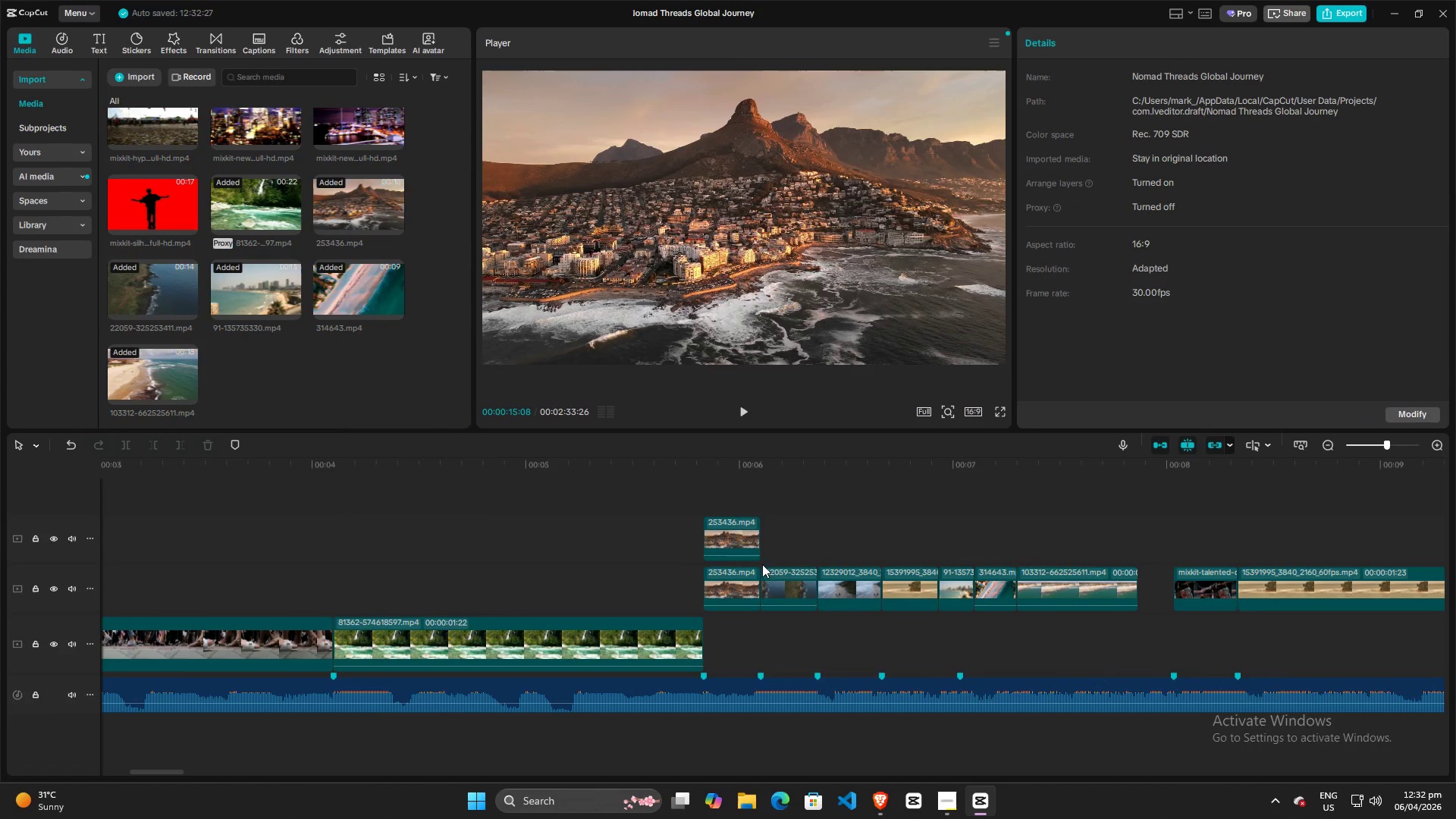 
key(Alt+AltLeft)
 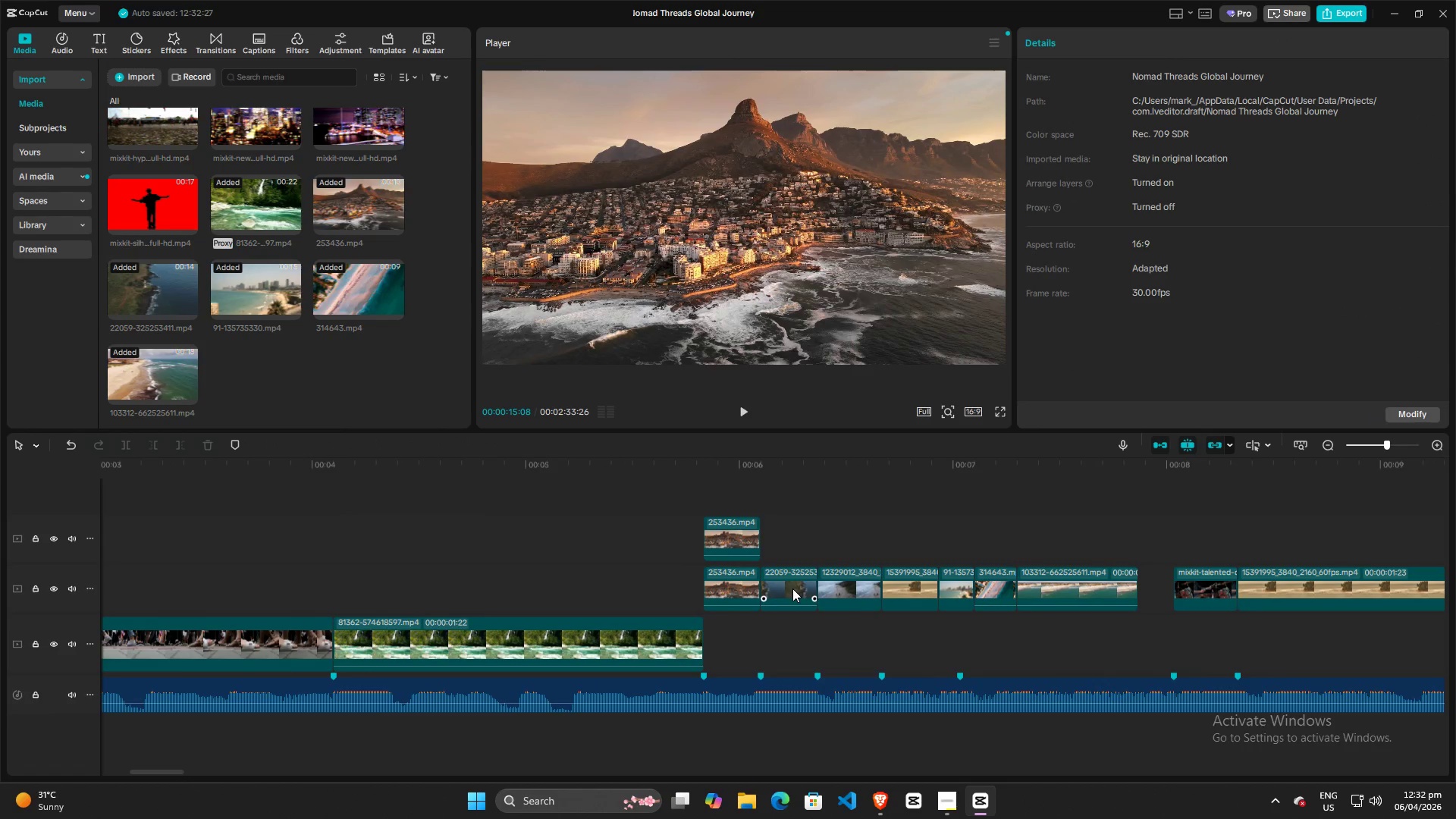 
left_click([792, 588])
 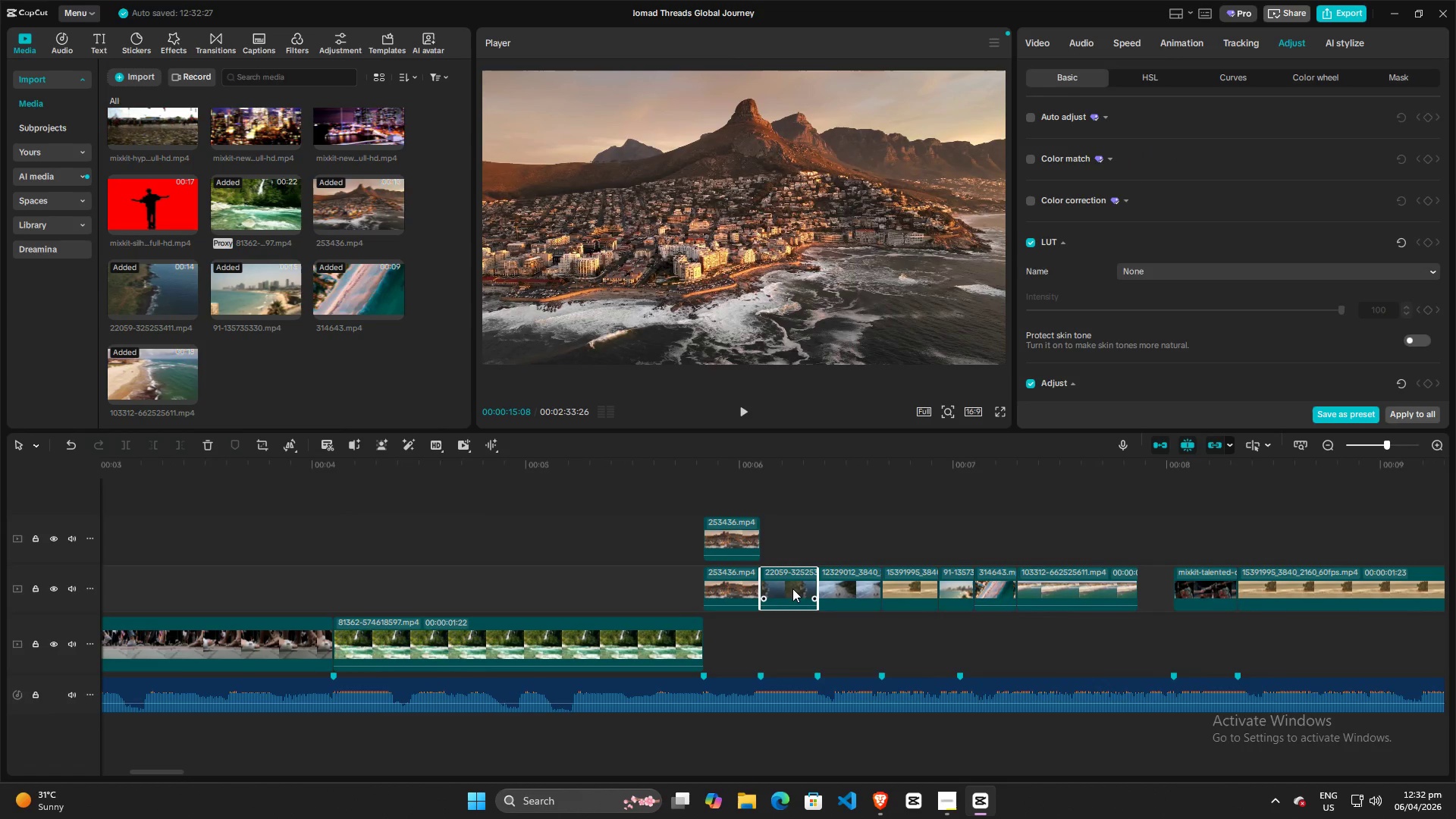 
hold_key(key=AltLeft, duration=1.5)
left_click_drag(start_coordinate=[792, 588], to_coordinate=[737, 491])
 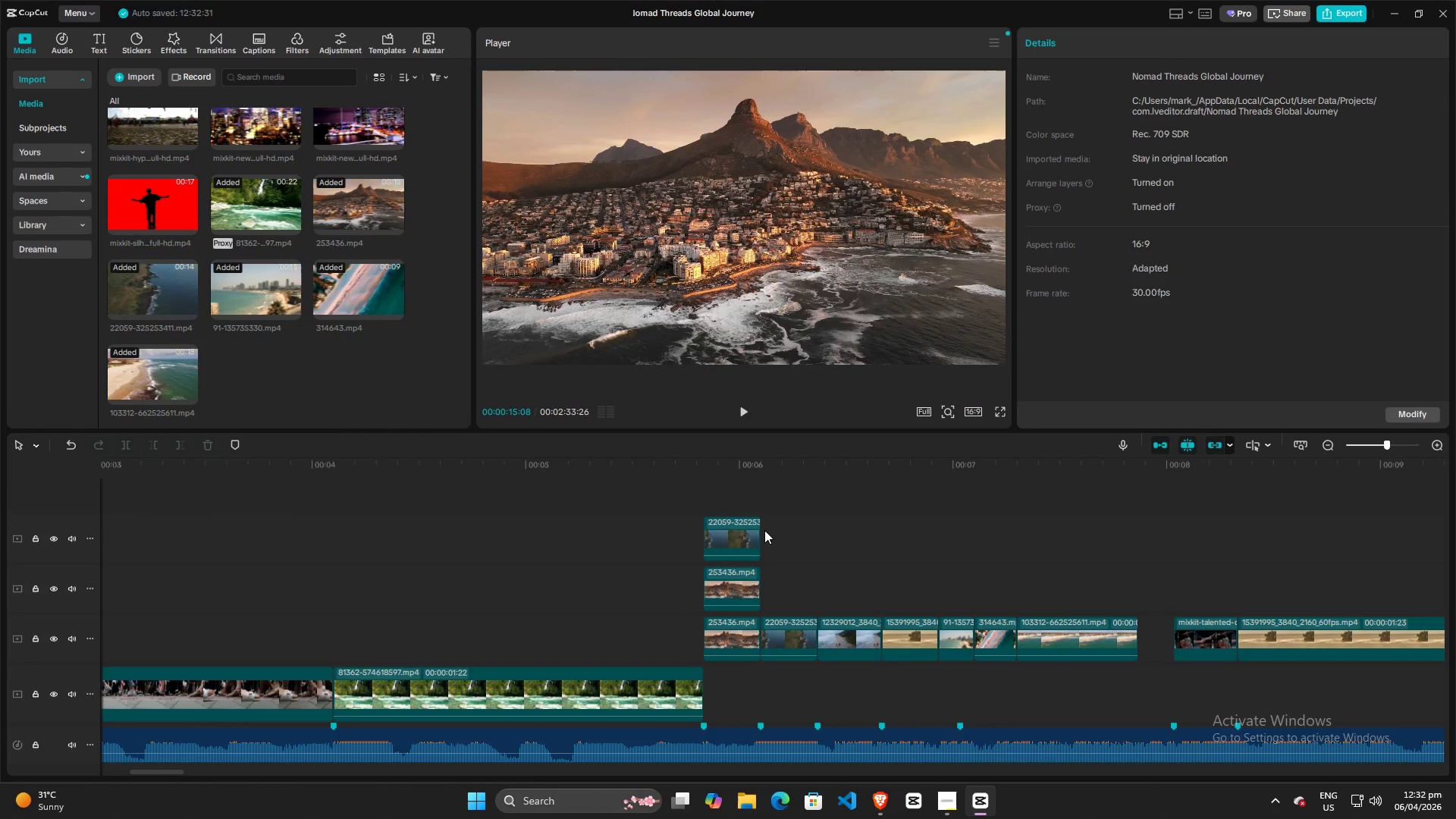 
key(Alt+AltLeft)
 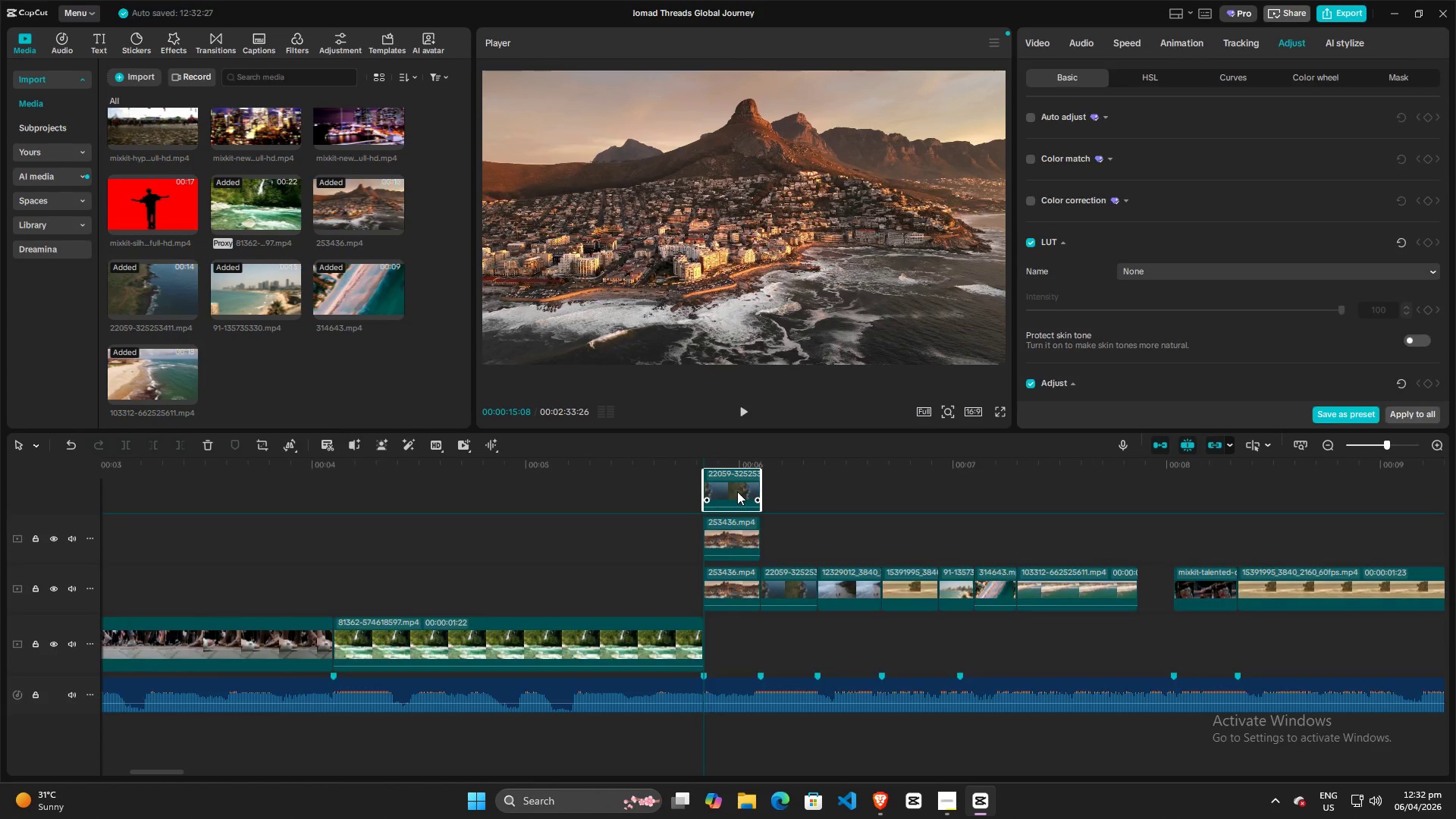 
key(Alt+AltLeft)
 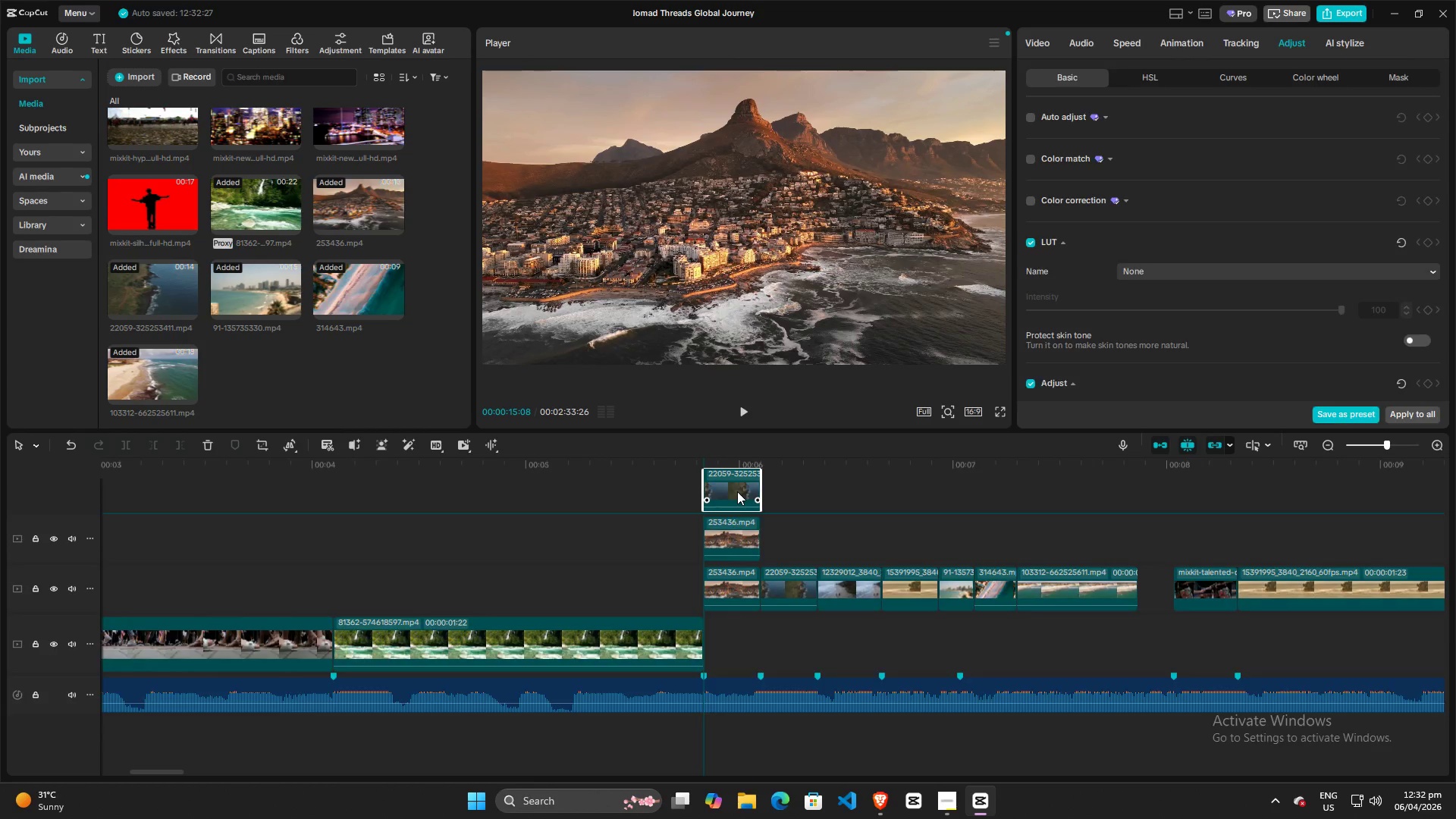 
key(Alt+AltLeft)
 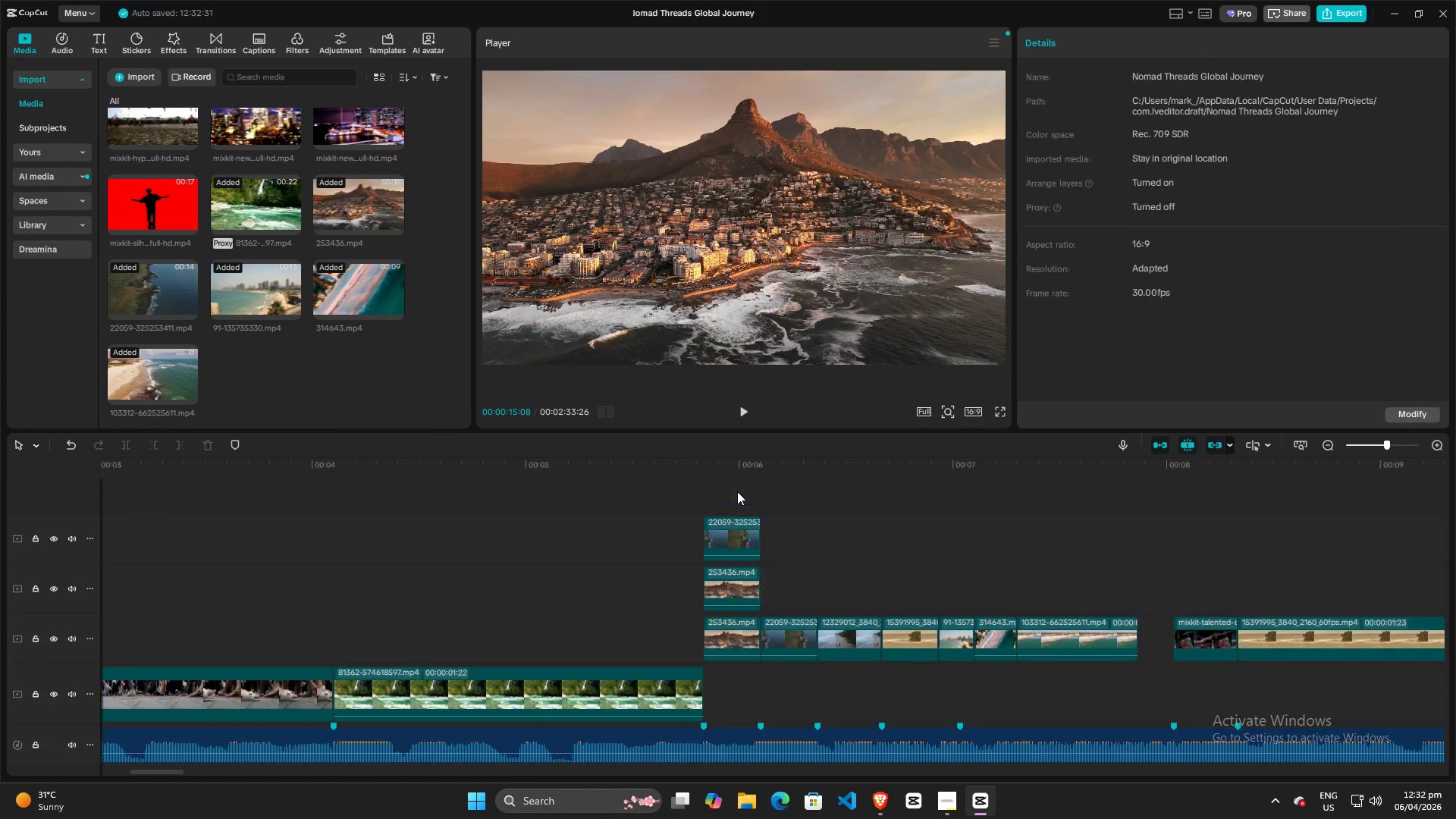 
key(Alt+AltLeft)
 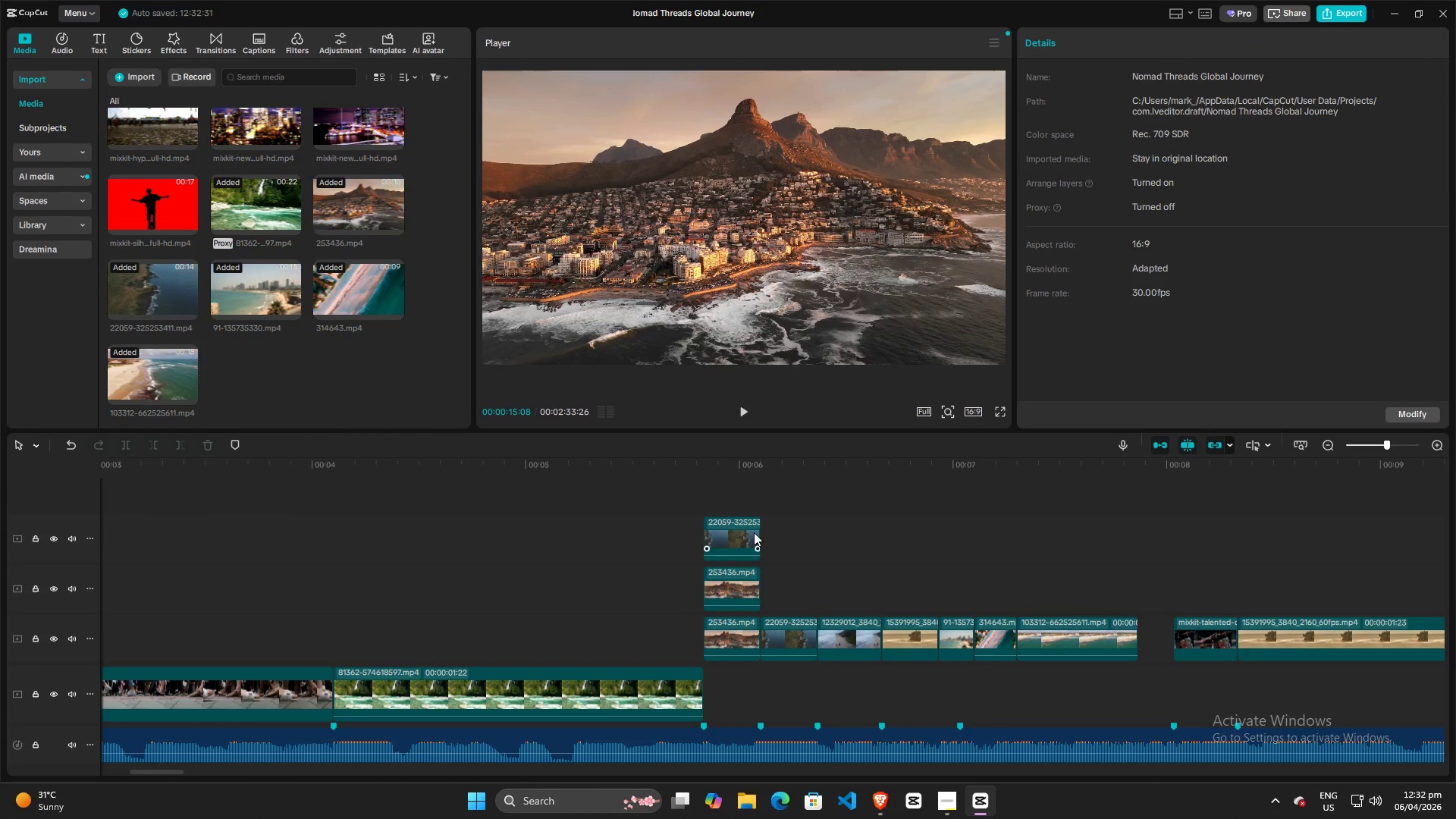 
left_click([748, 532])
 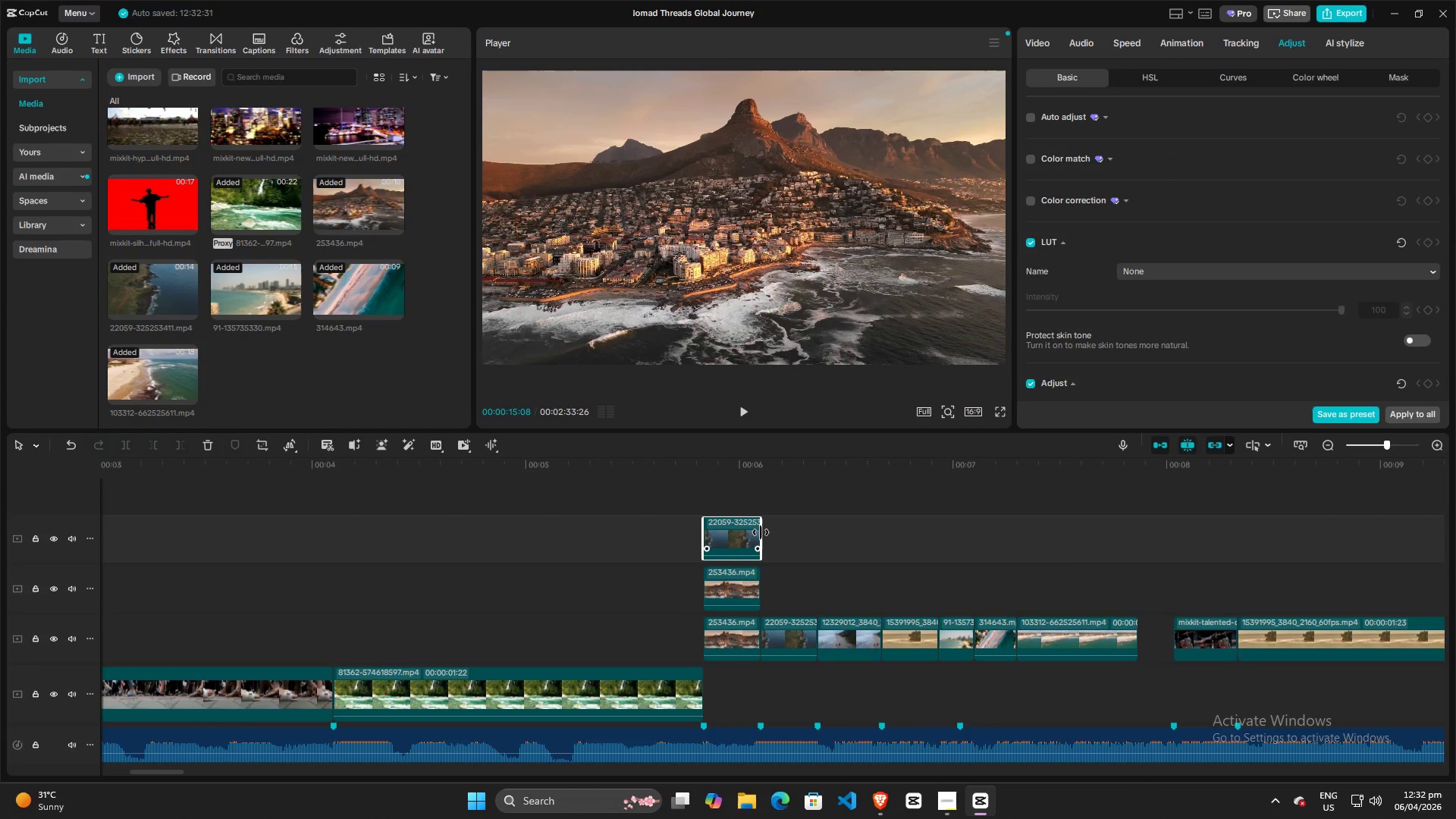 
left_click_drag(start_coordinate=[761, 532], to_coordinate=[754, 538])
 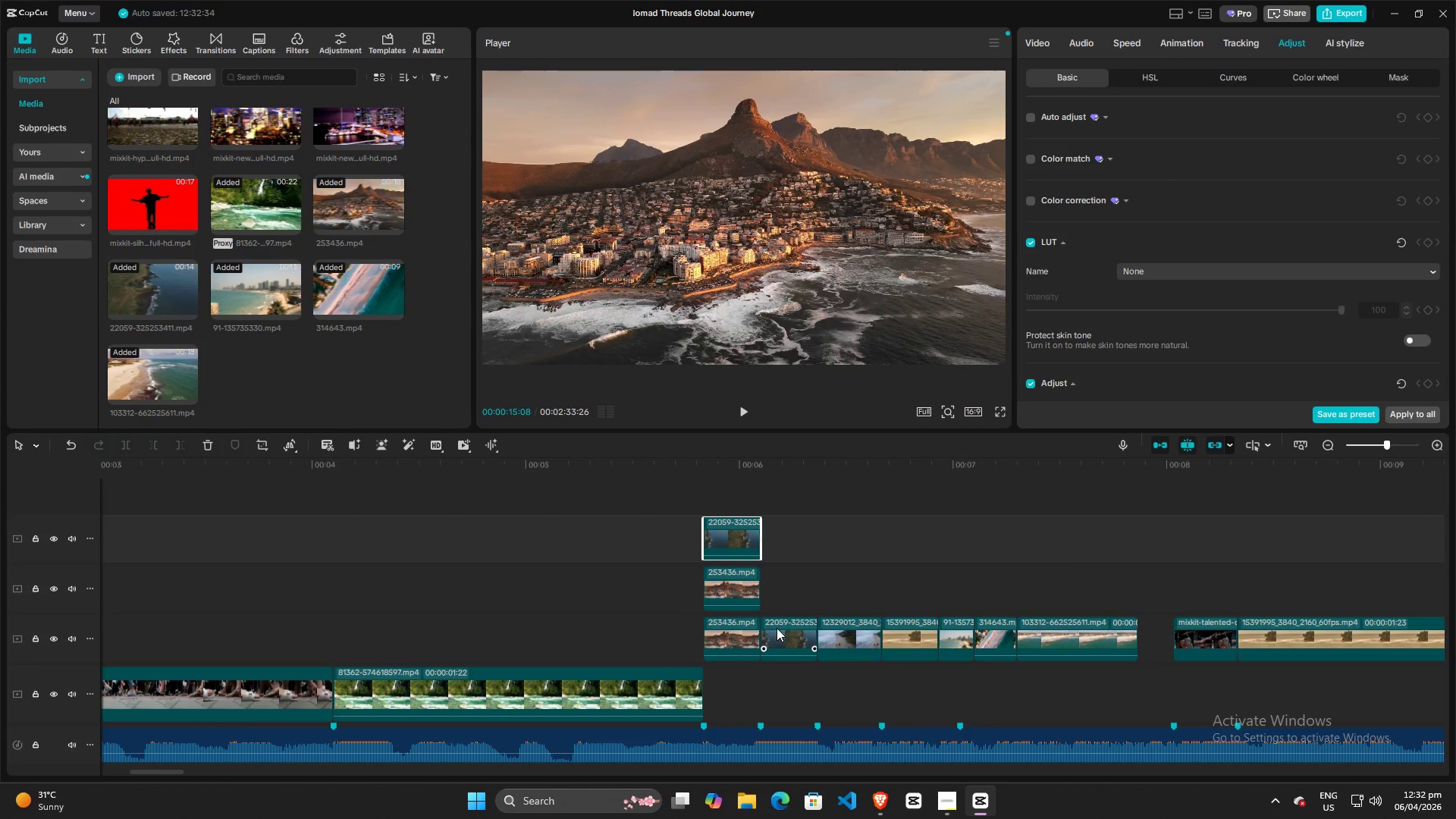 
left_click_drag(start_coordinate=[778, 632], to_coordinate=[877, 540])
 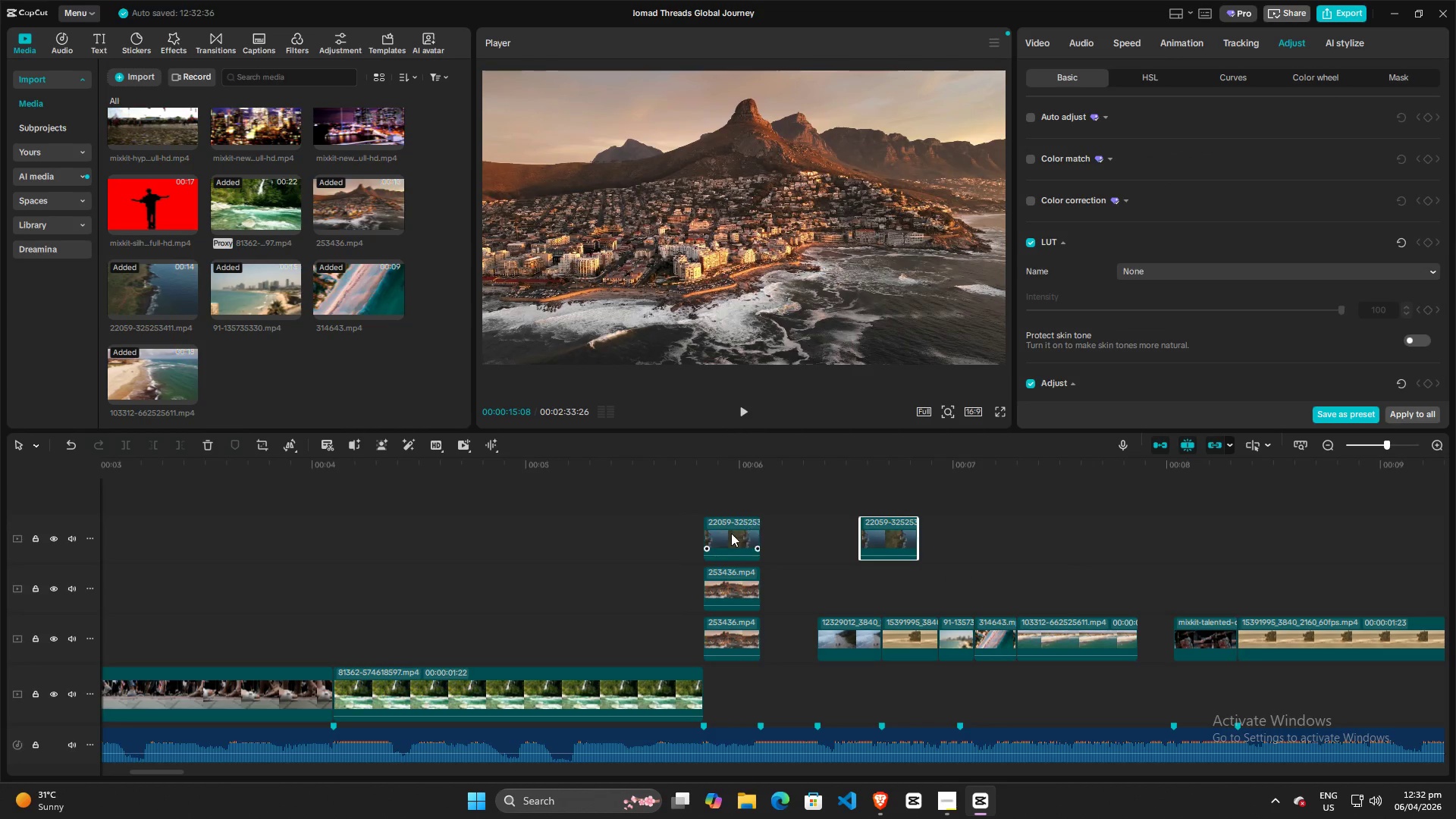 
left_click_drag(start_coordinate=[730, 533], to_coordinate=[789, 634])
 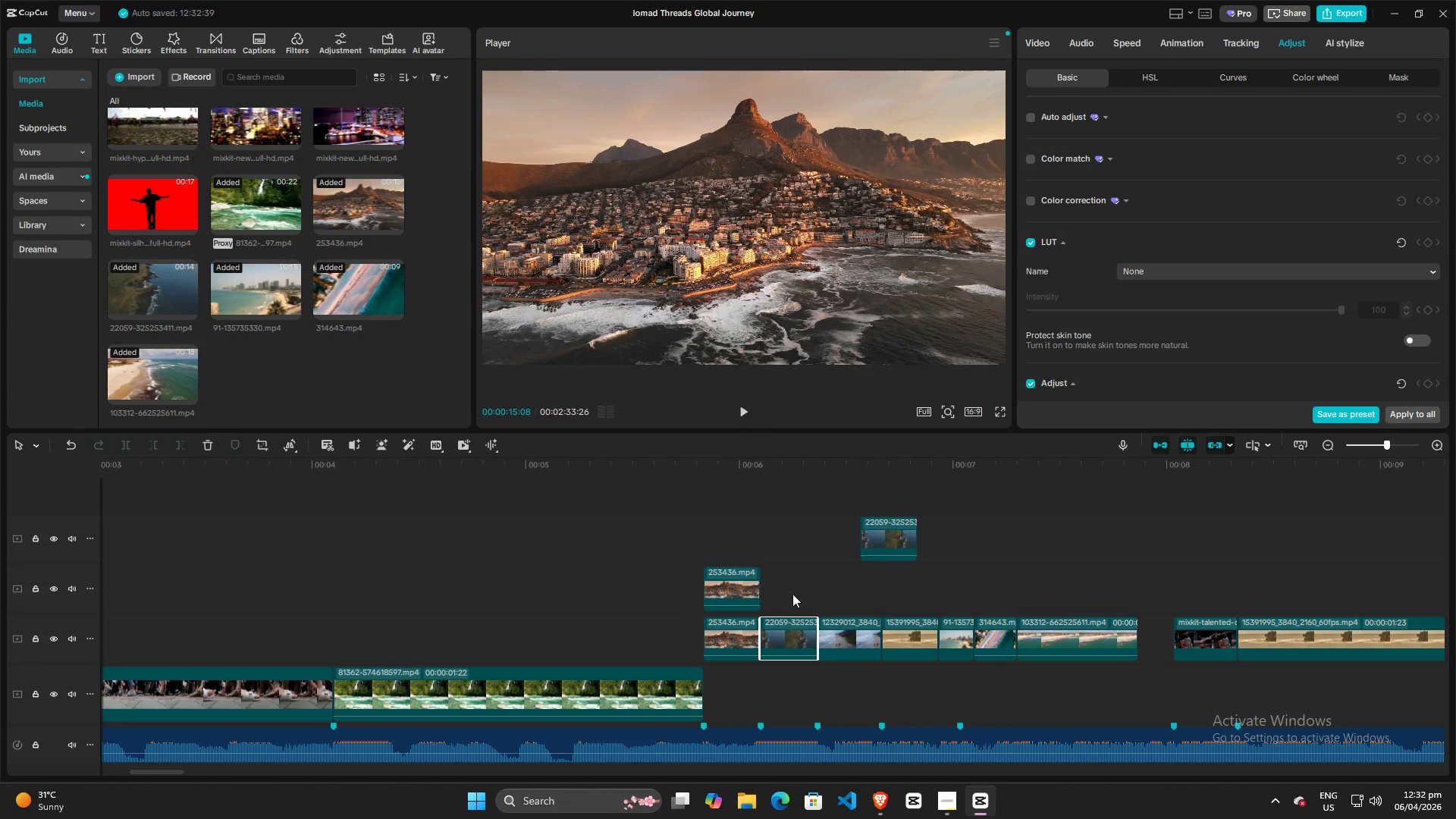 
hold_key(key=ControlLeft, duration=1.53)
scroll: coordinate [792, 594], scroll_direction: down, amount: 2.0
 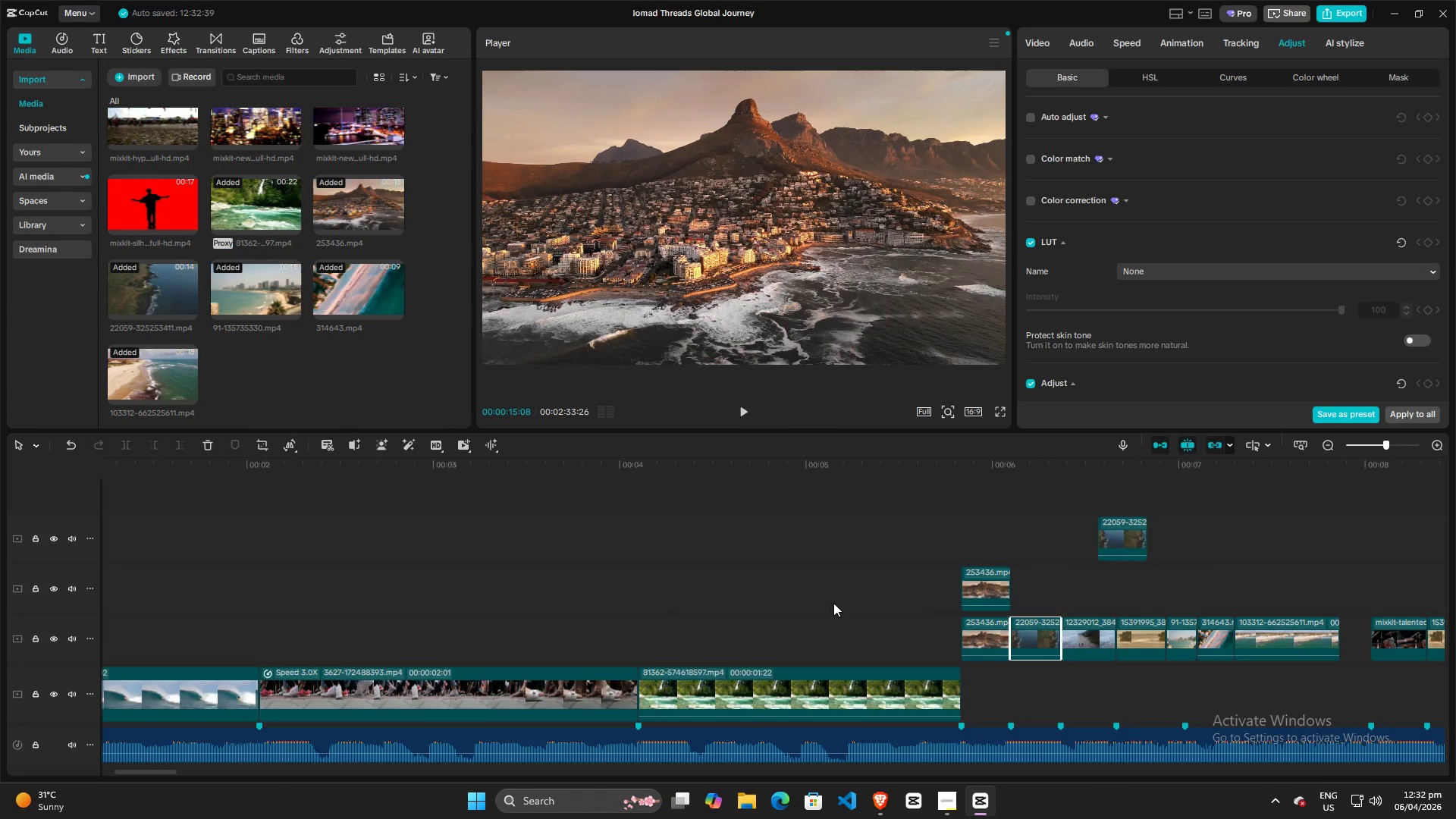 
scroll: coordinate [843, 607], scroll_direction: up, amount: 1.0
 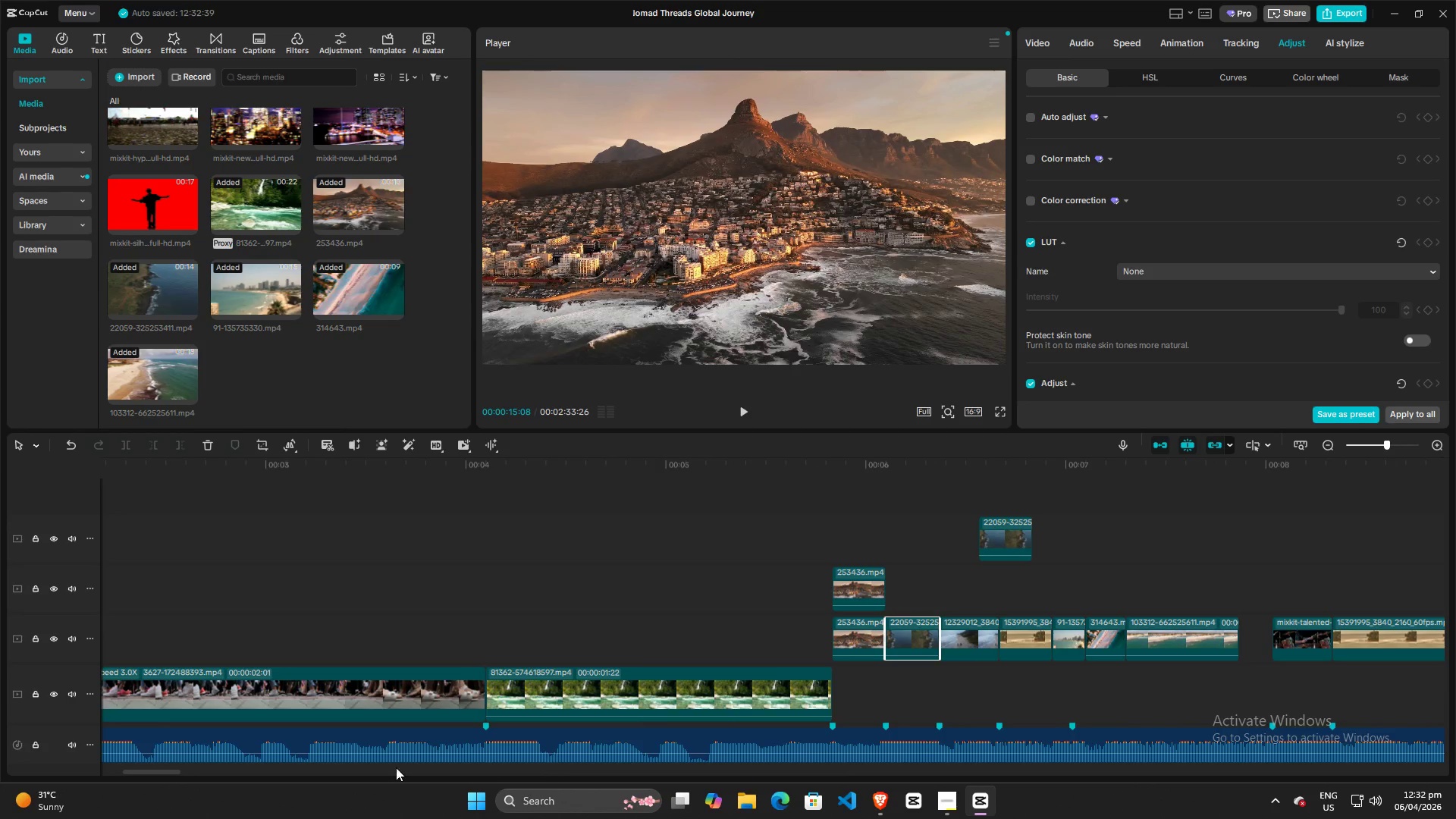 
left_click_drag(start_coordinate=[177, 770], to_coordinate=[187, 771])
 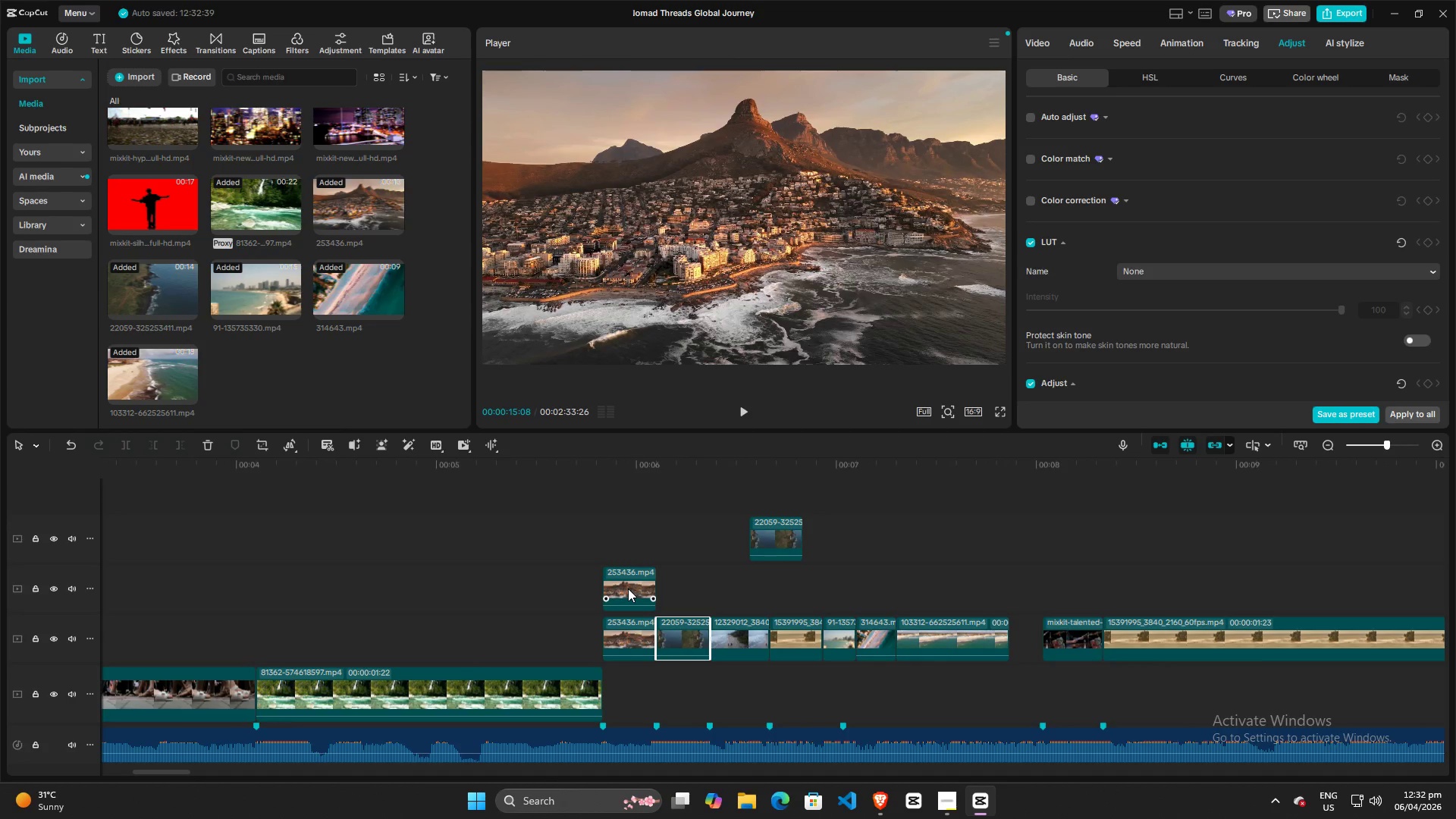 
left_click([628, 588])
 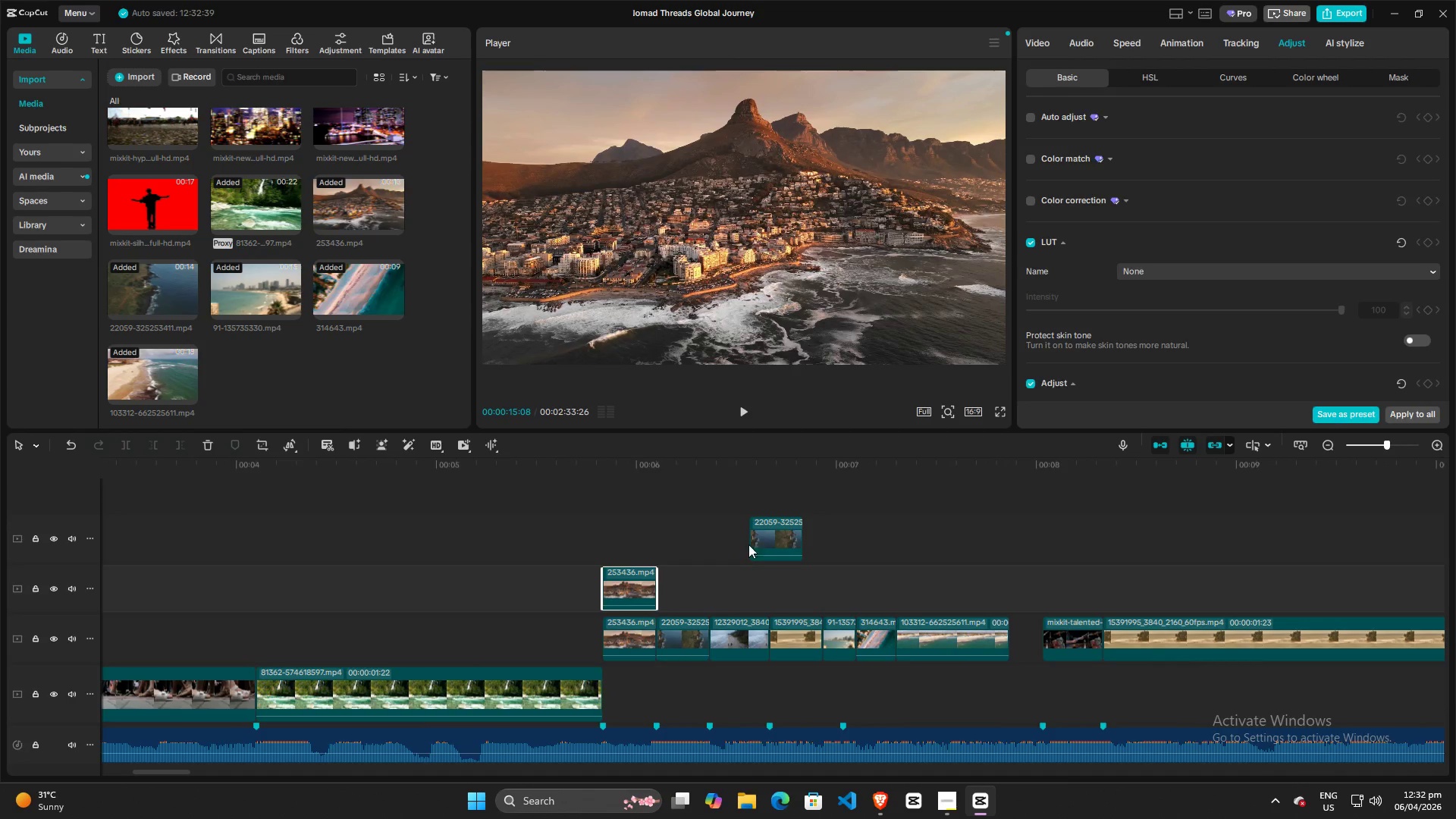 
key(Backspace)
 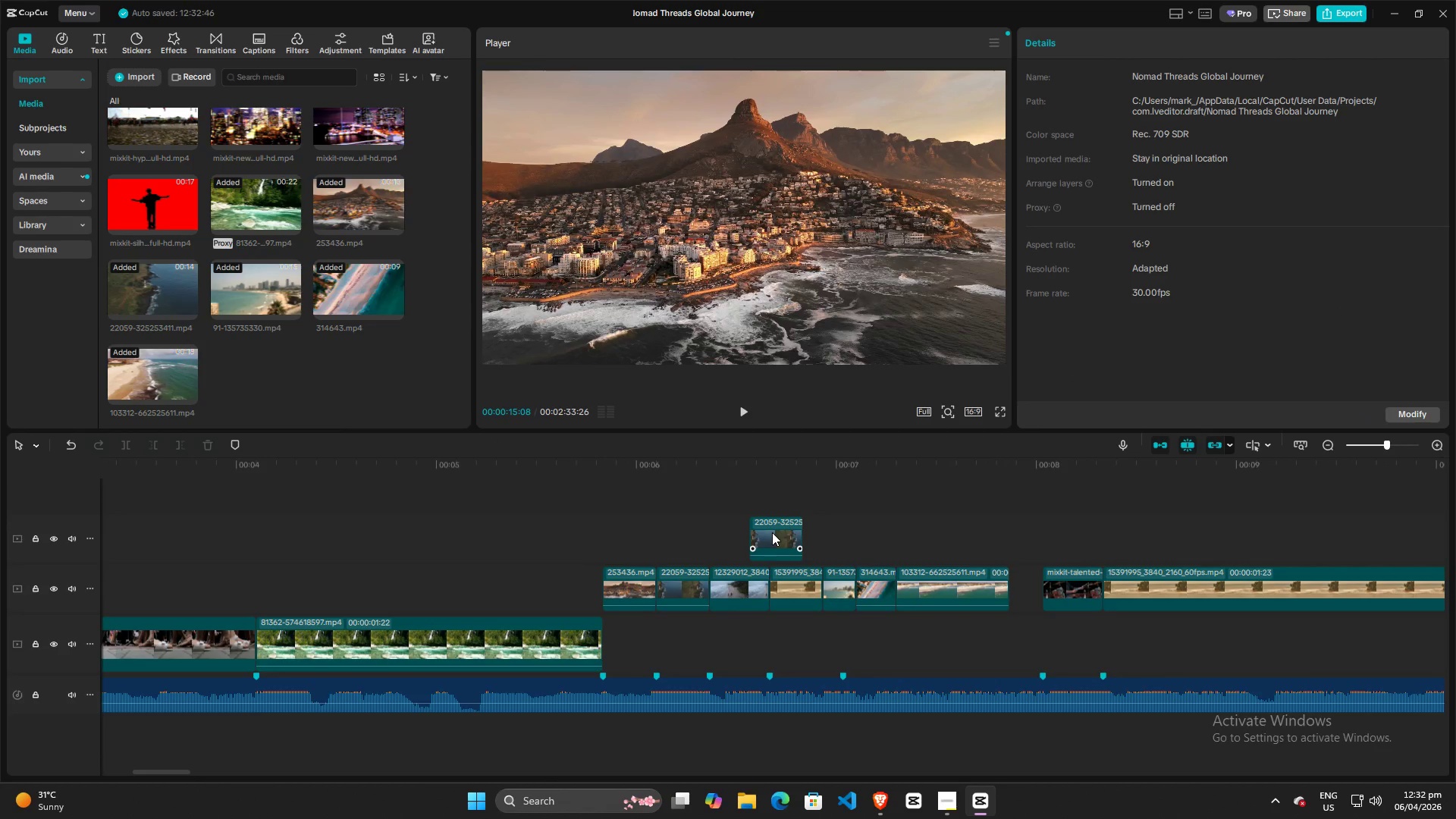 
left_click([772, 532])
 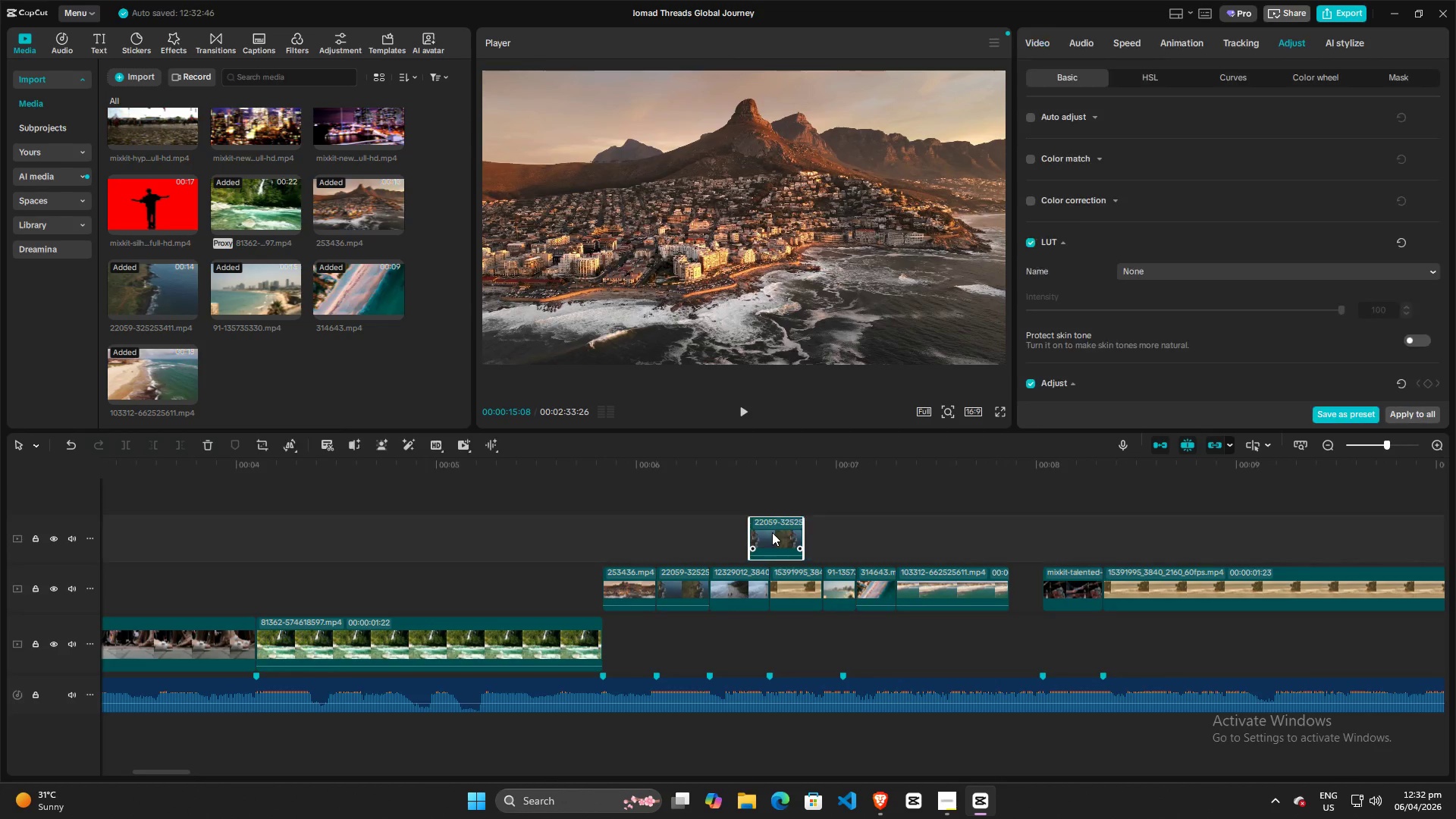 
key(Backspace)
 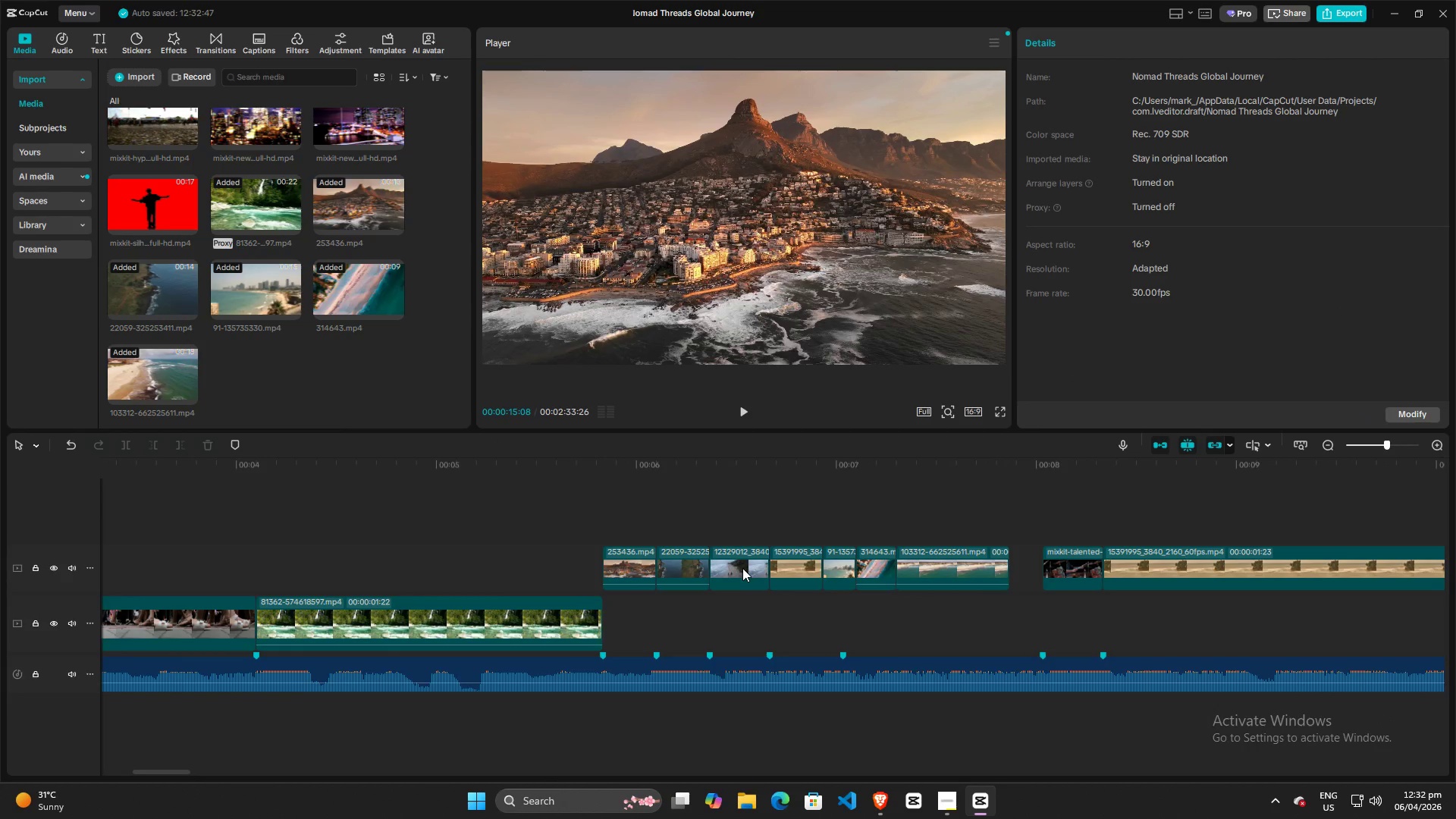 
left_click([742, 568])
 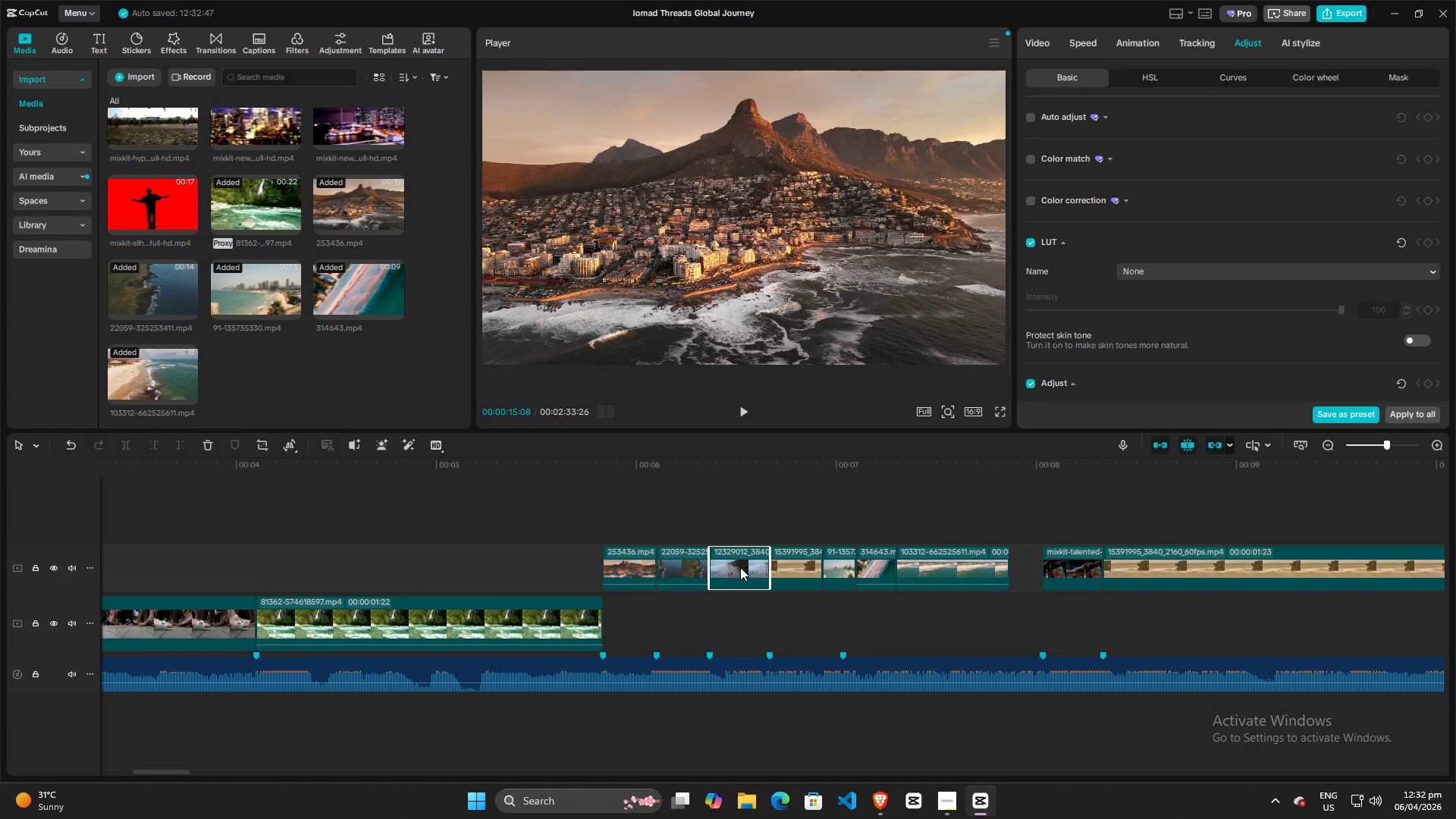 
hold_key(key=AltLeft, duration=1.51)
left_click_drag(start_coordinate=[739, 570], to_coordinate=[684, 515])
 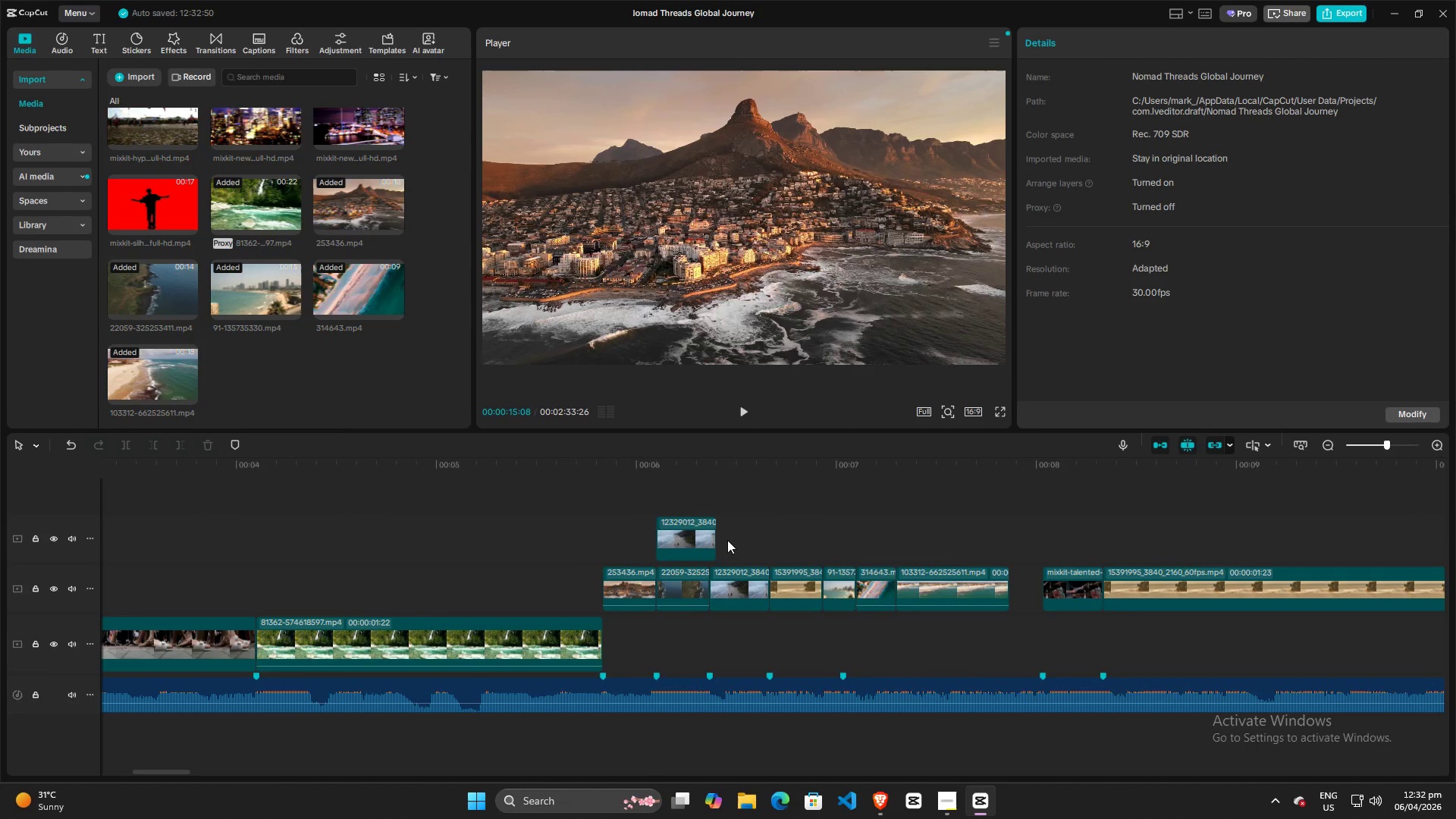 
key(Alt+AltLeft)
 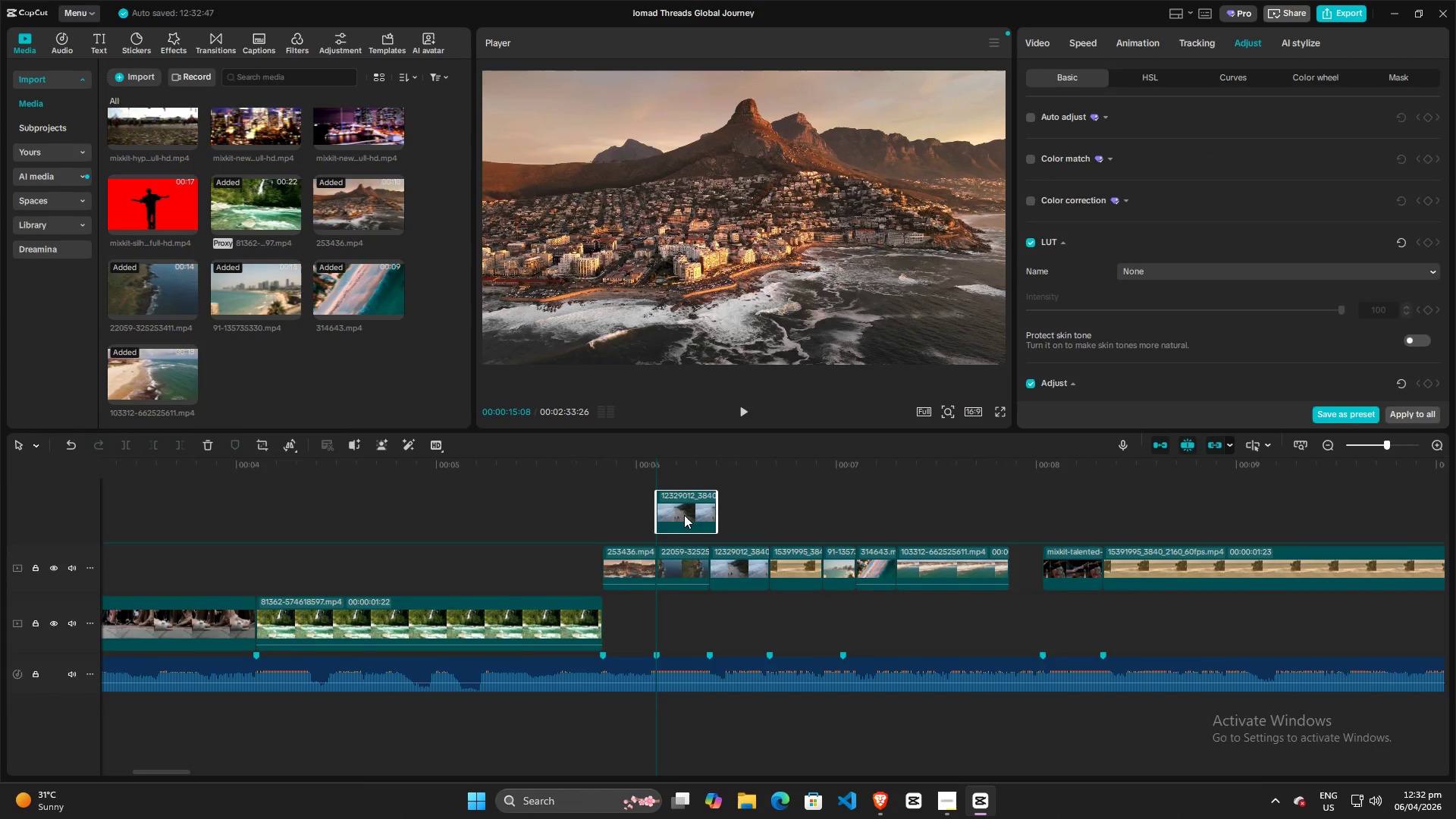 
key(Alt+AltLeft)
 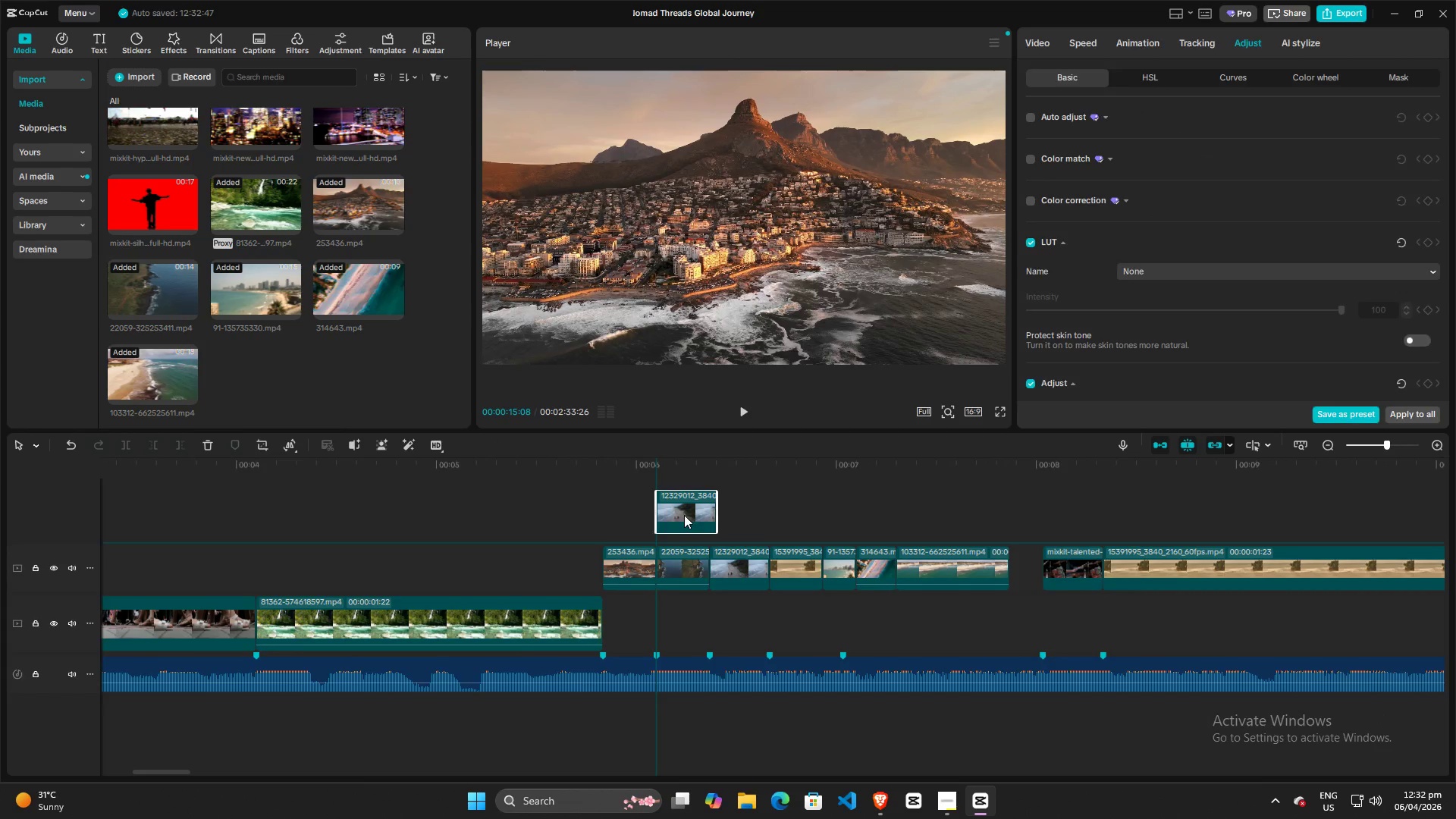 
key(Alt+AltLeft)
 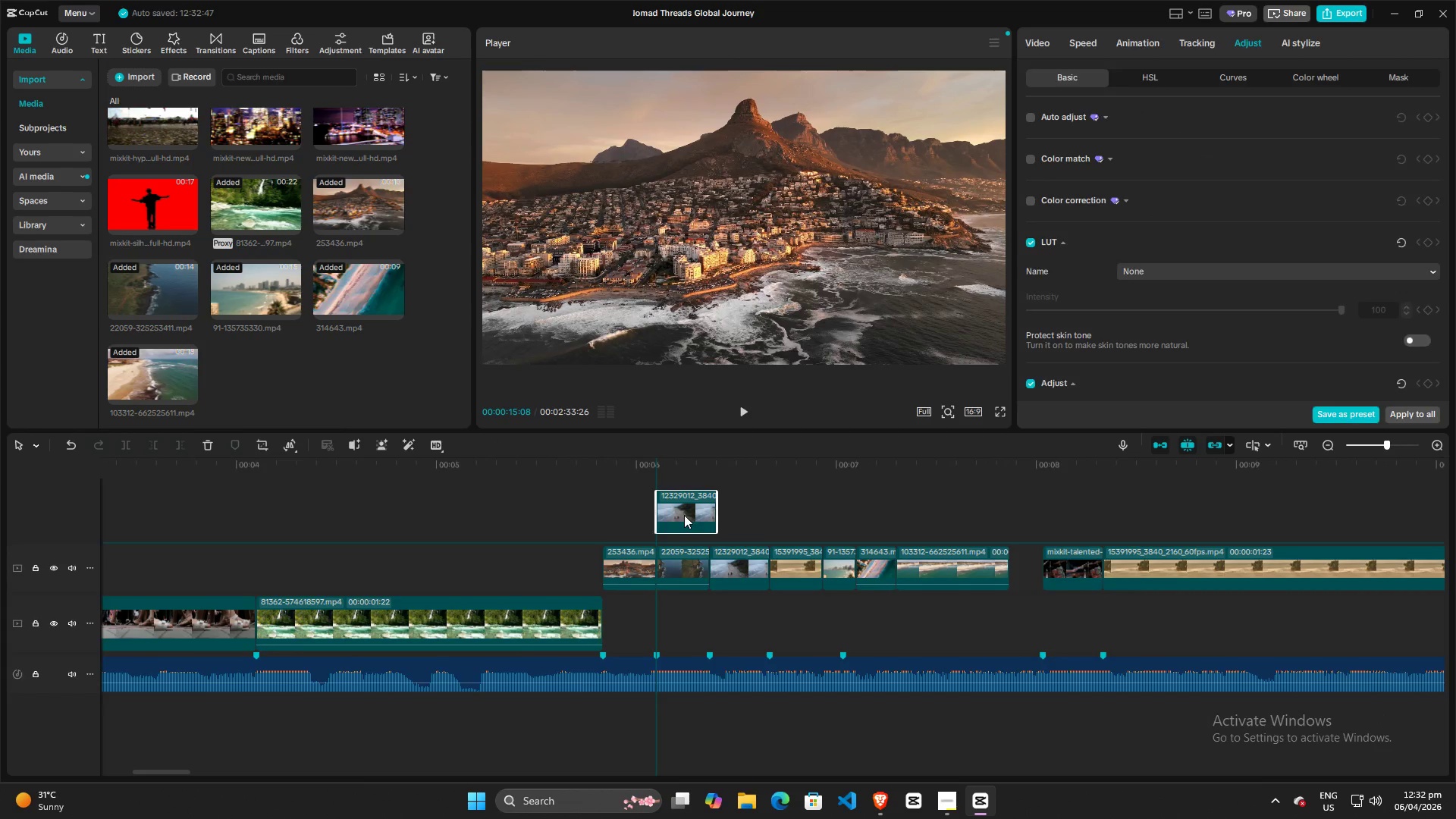 
key(Alt+AltLeft)
 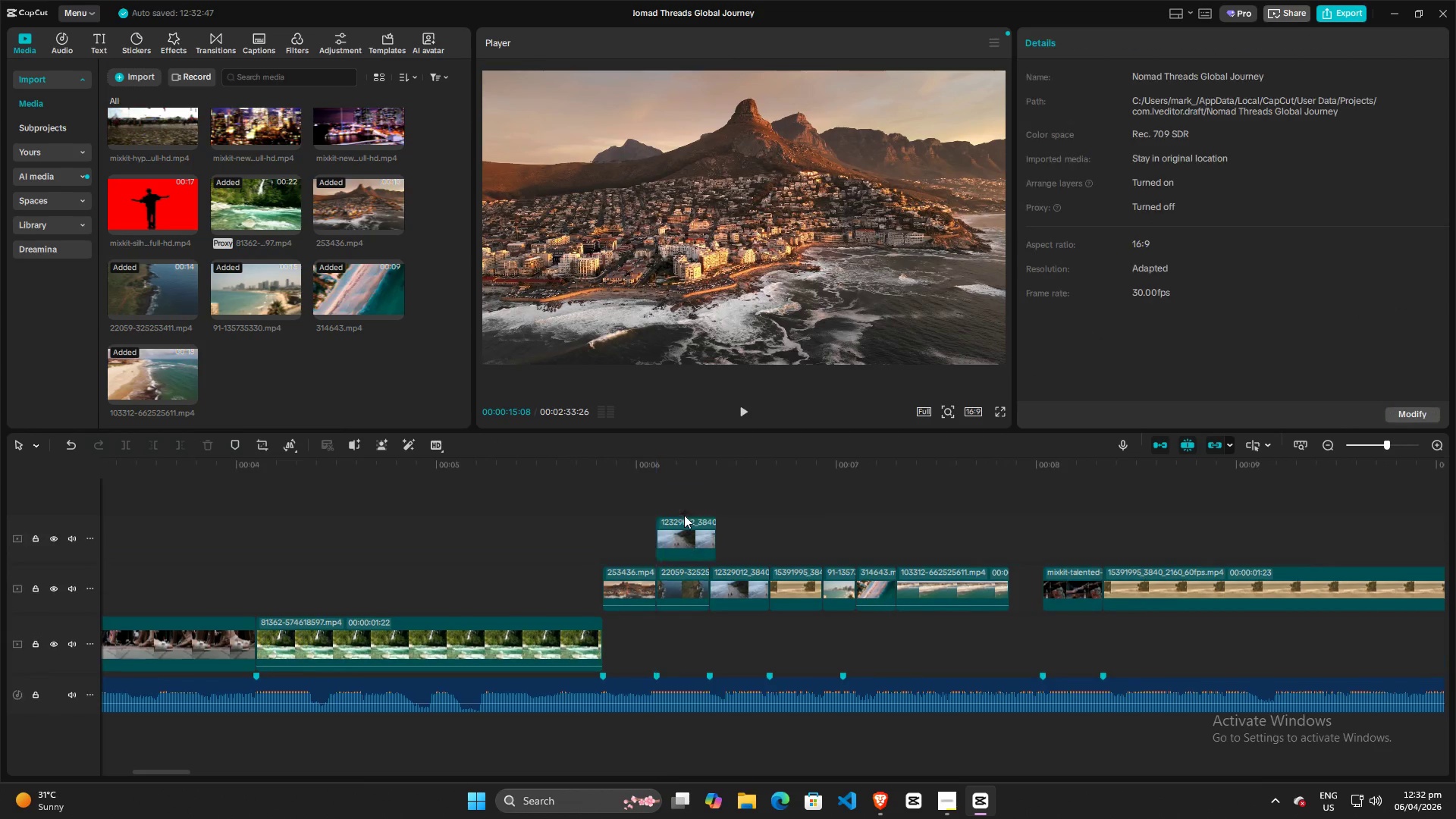 
key(Alt+AltLeft)
 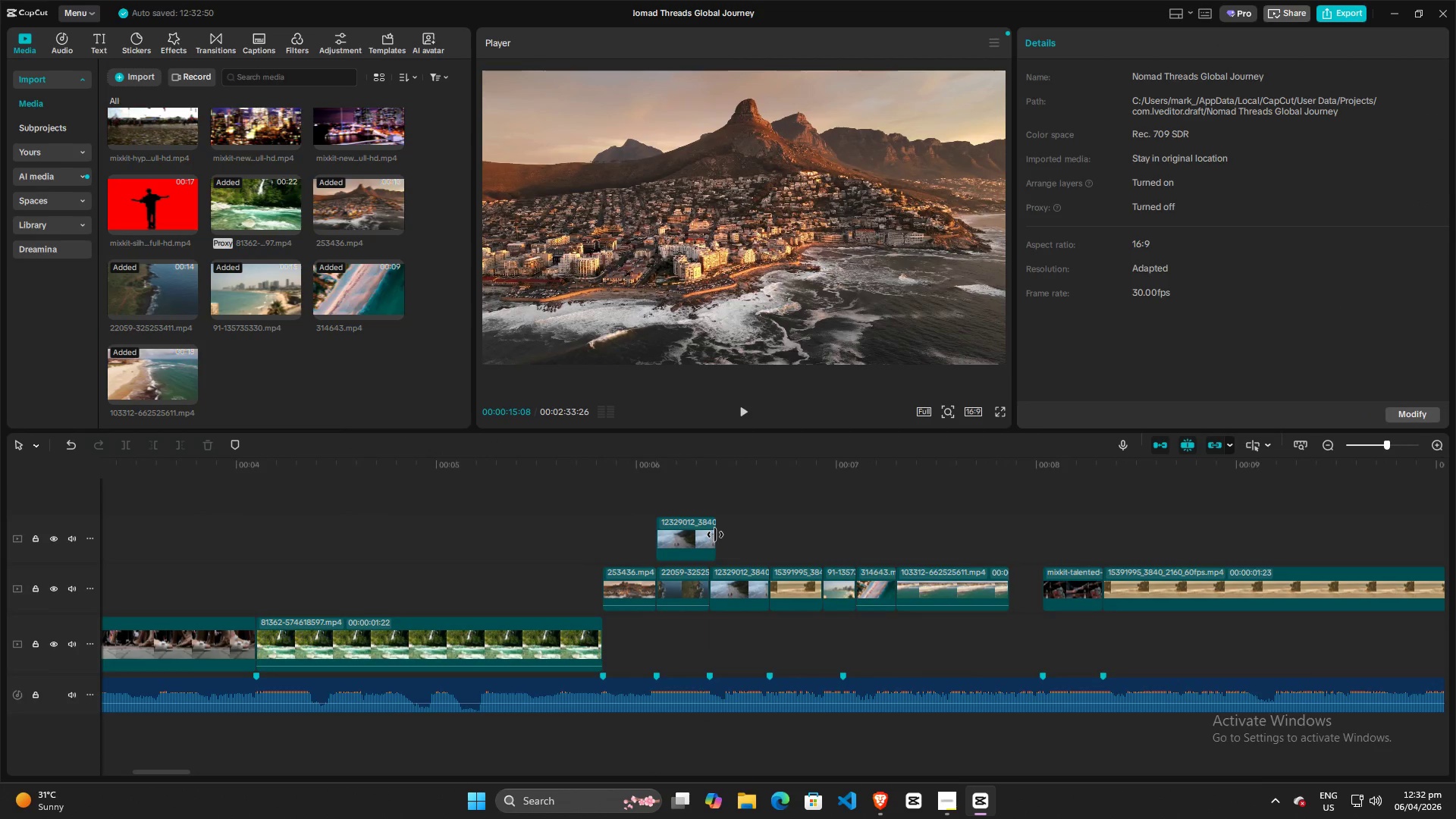 
left_click_drag(start_coordinate=[715, 535], to_coordinate=[705, 535])
 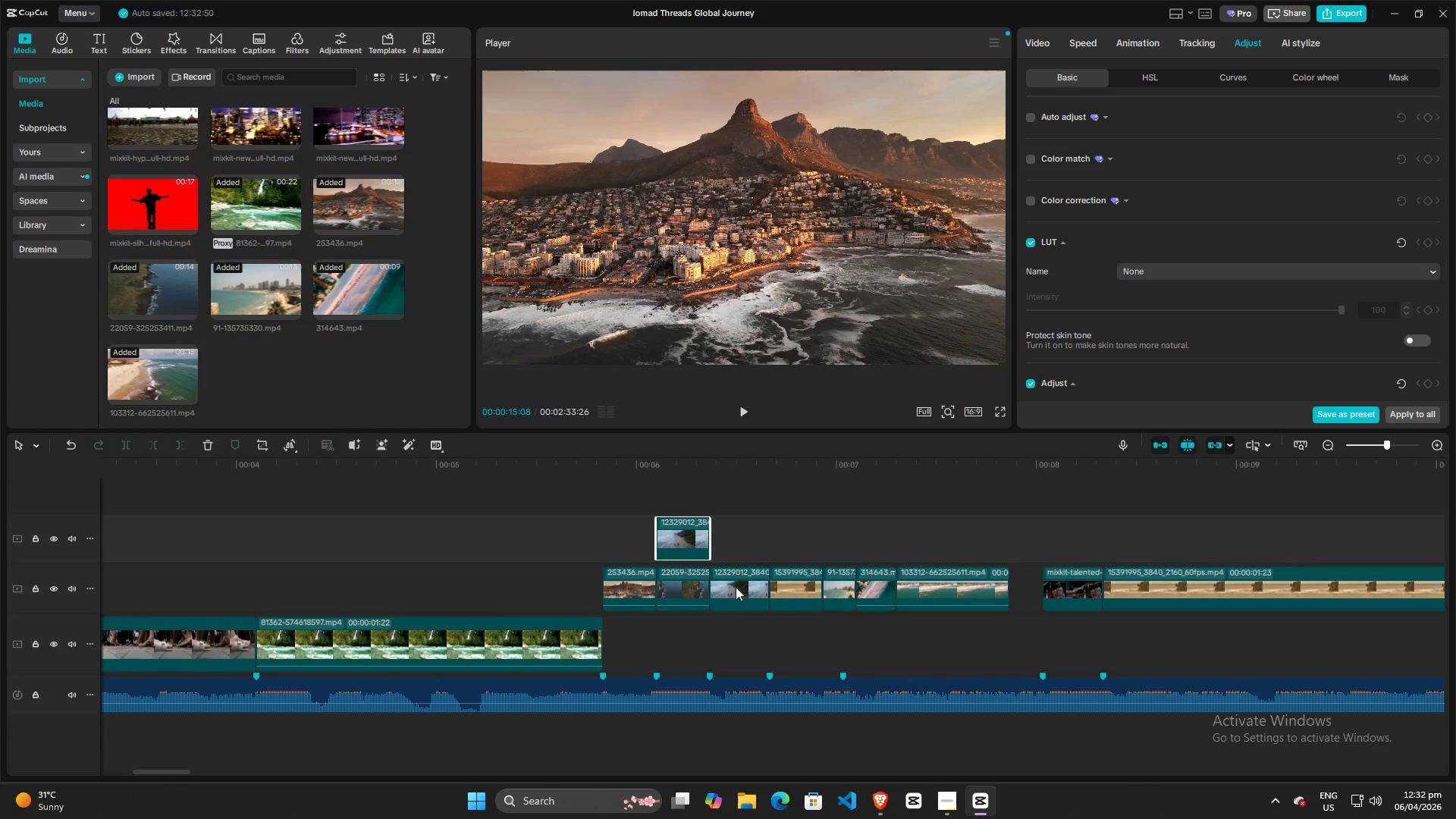 
left_click([736, 587])
 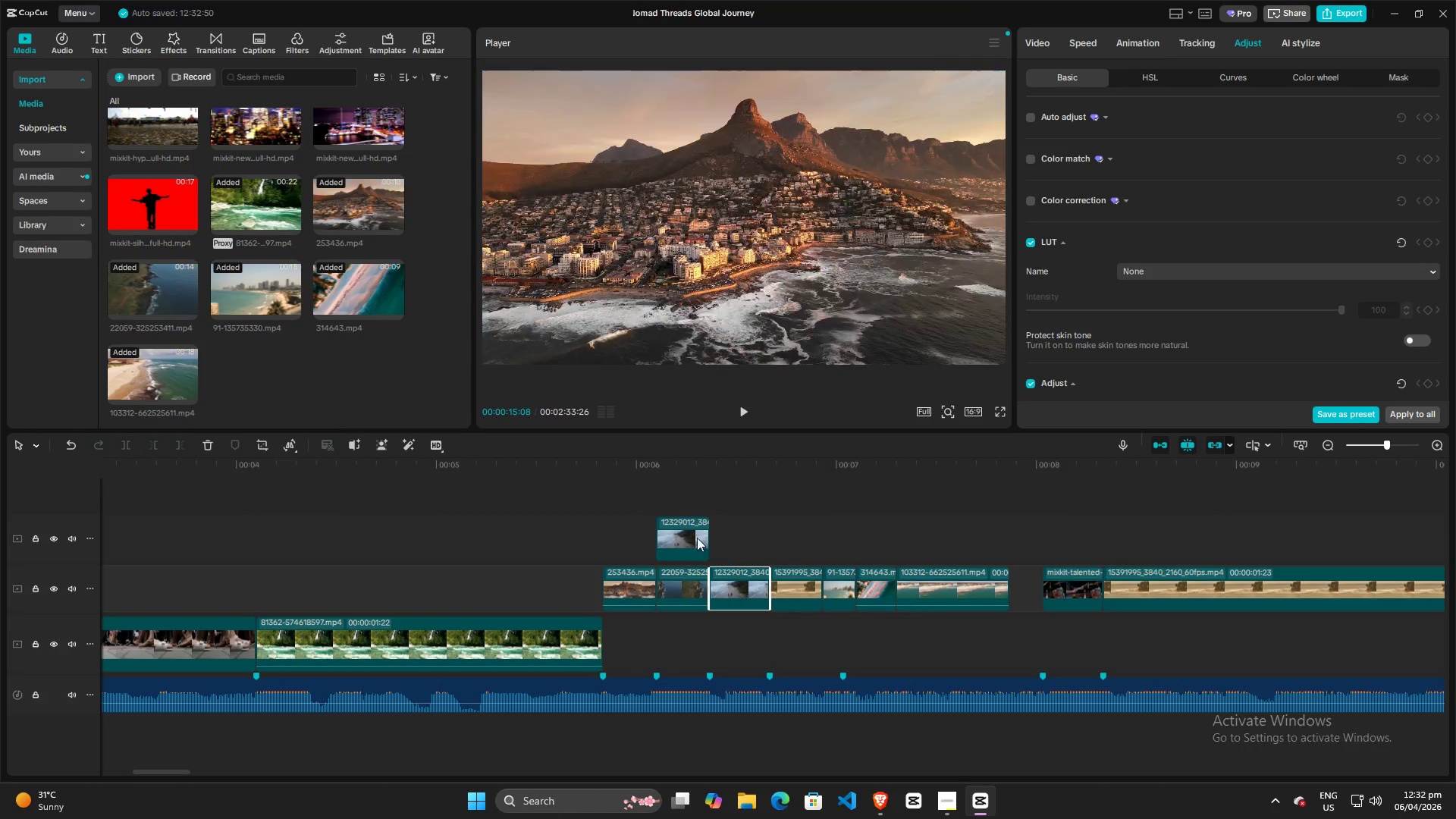 
key(Backspace)
 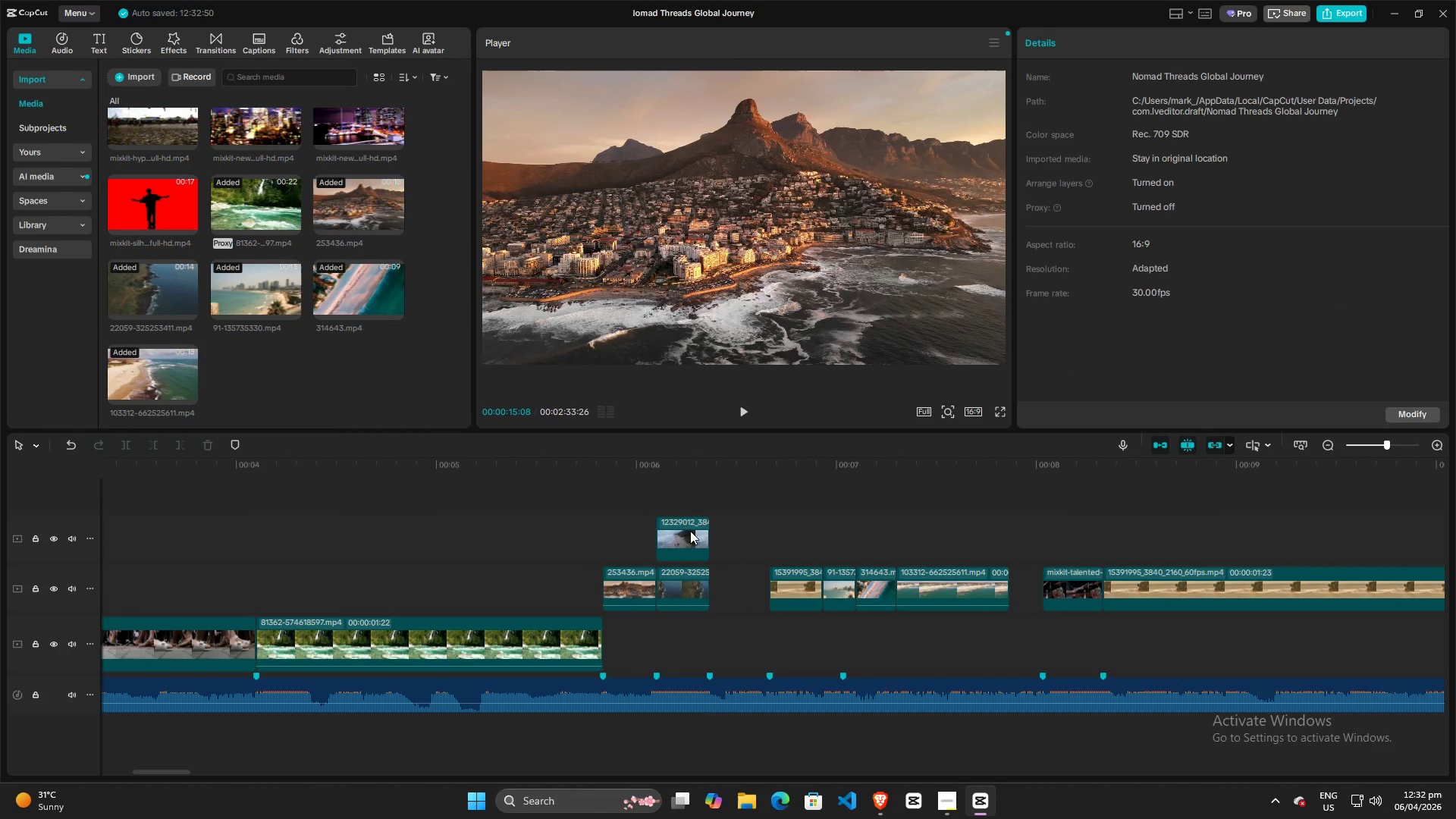 
left_click_drag(start_coordinate=[690, 531], to_coordinate=[739, 583])
 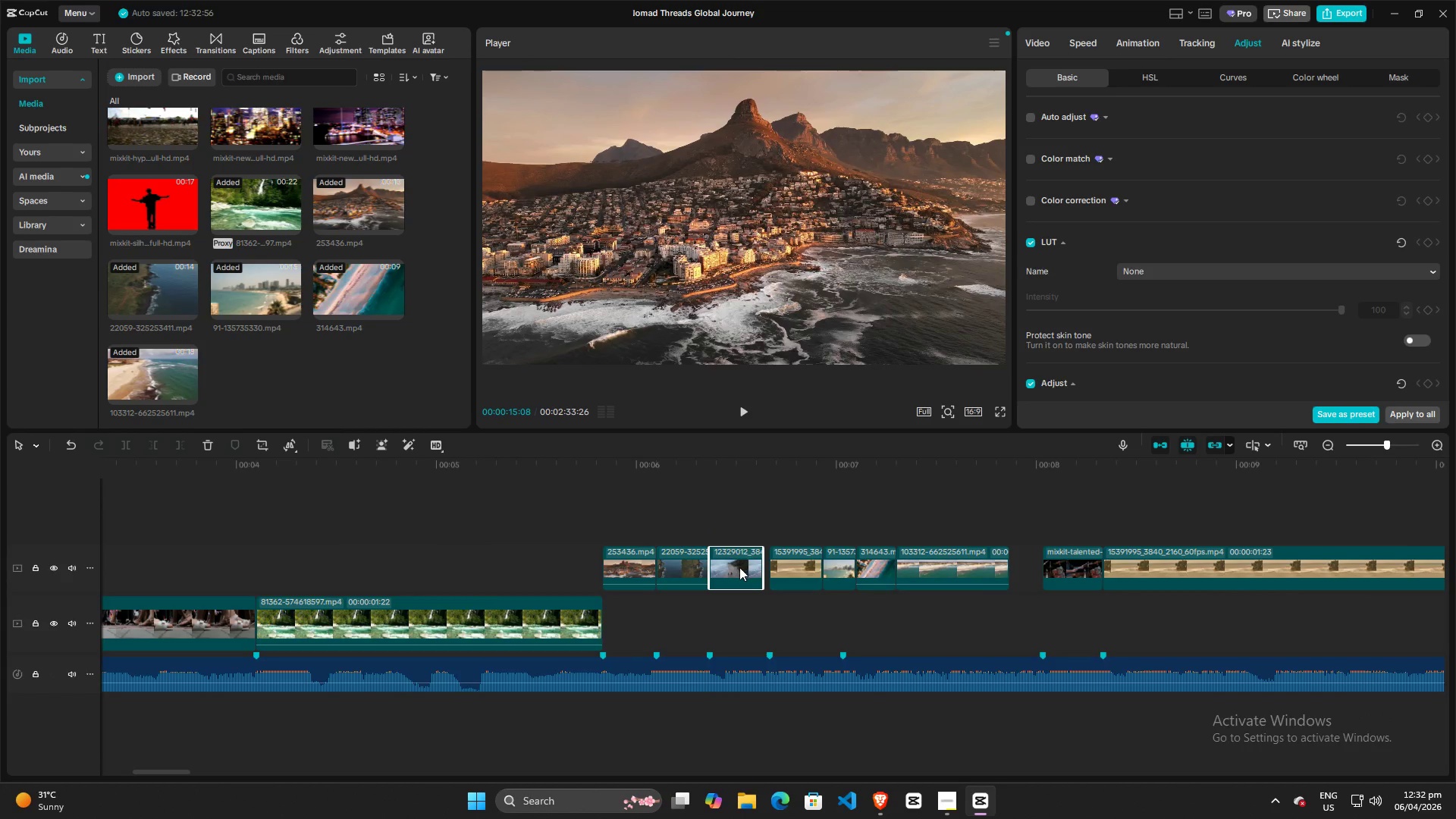 
key(Alt+AltLeft)
 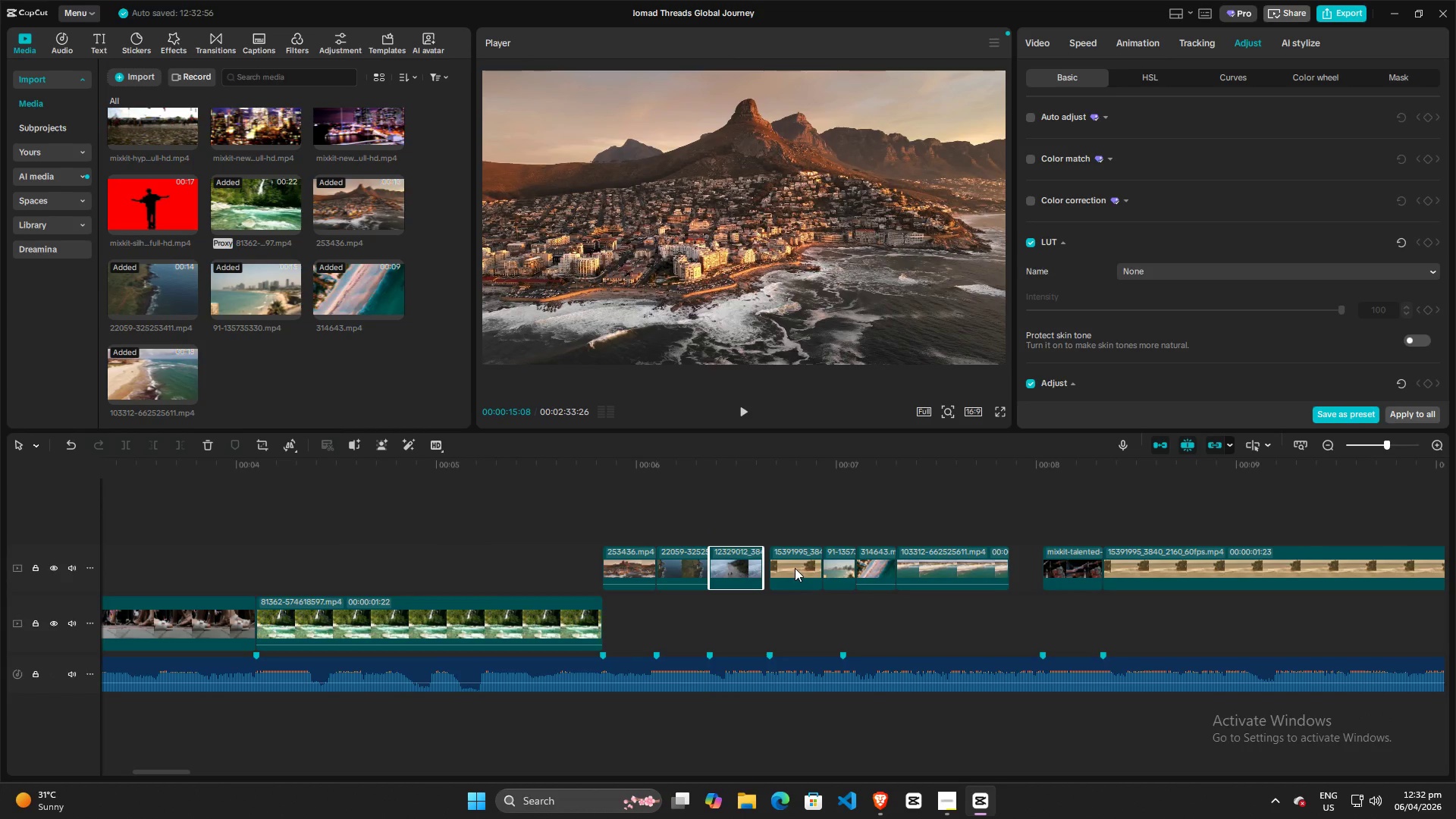 
left_click([795, 568])
 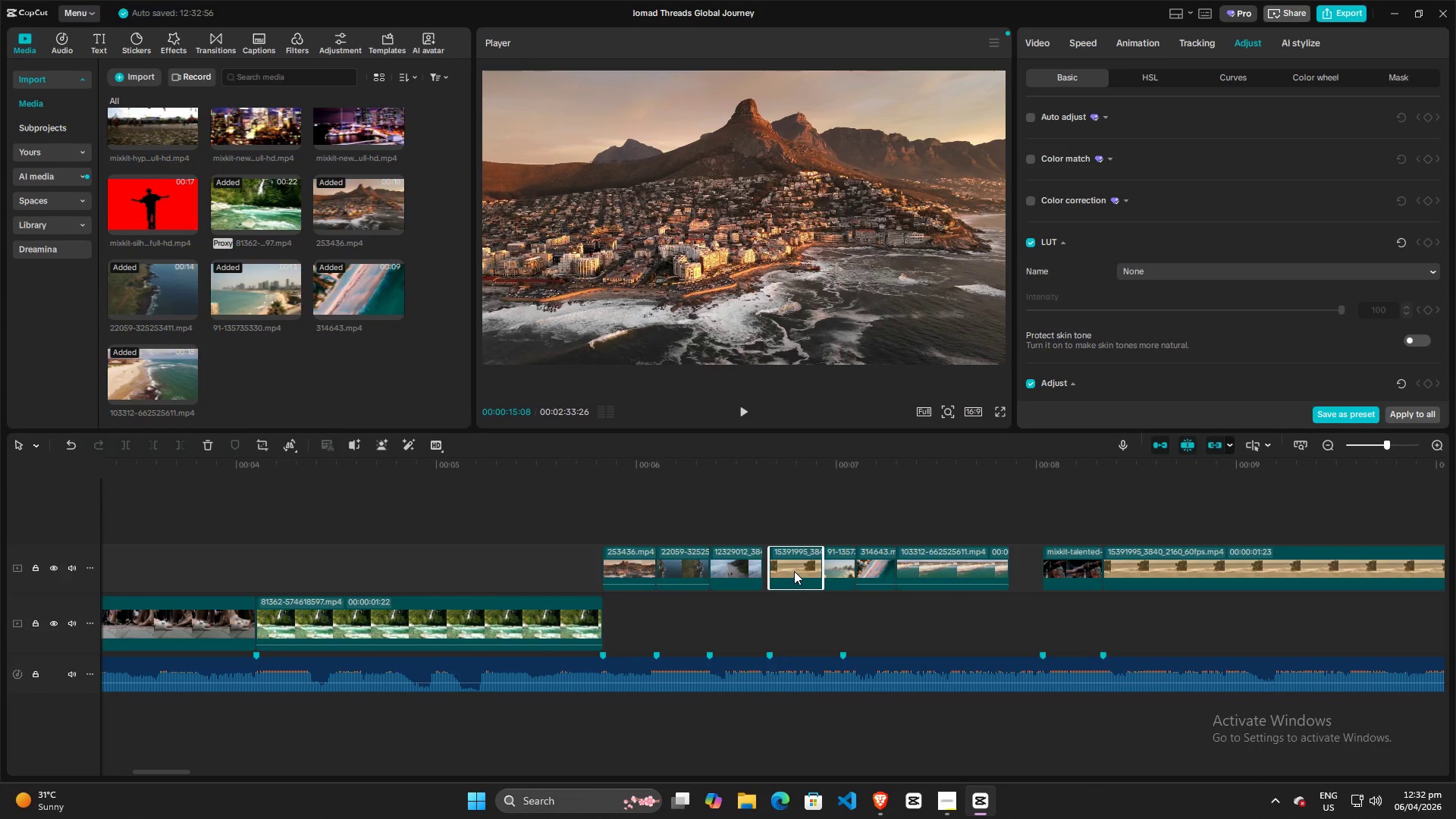 
hold_key(key=AltLeft, duration=1.17)
left_click_drag(start_coordinate=[794, 571], to_coordinate=[801, 526])
 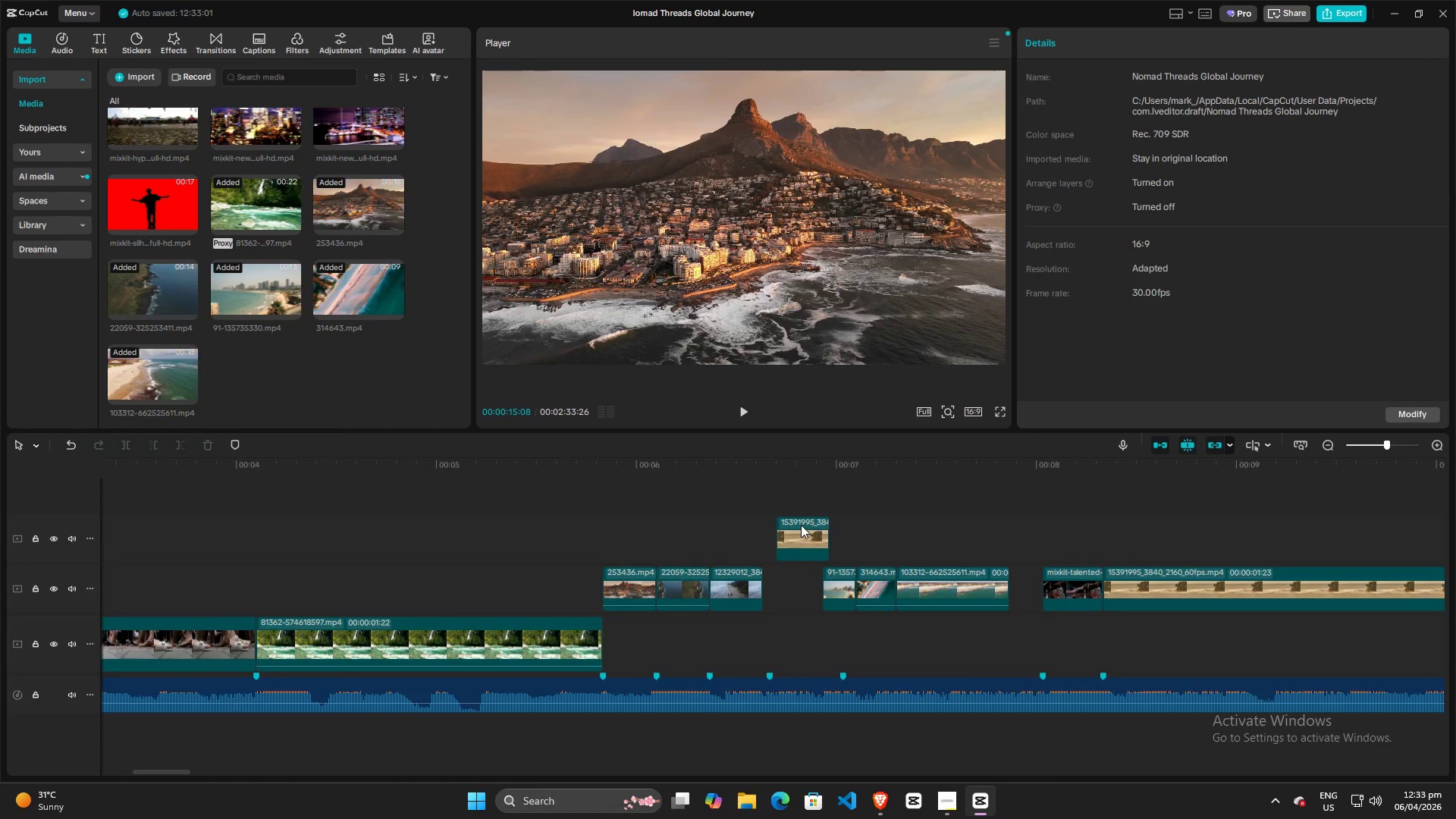 
key(Control+Z)
 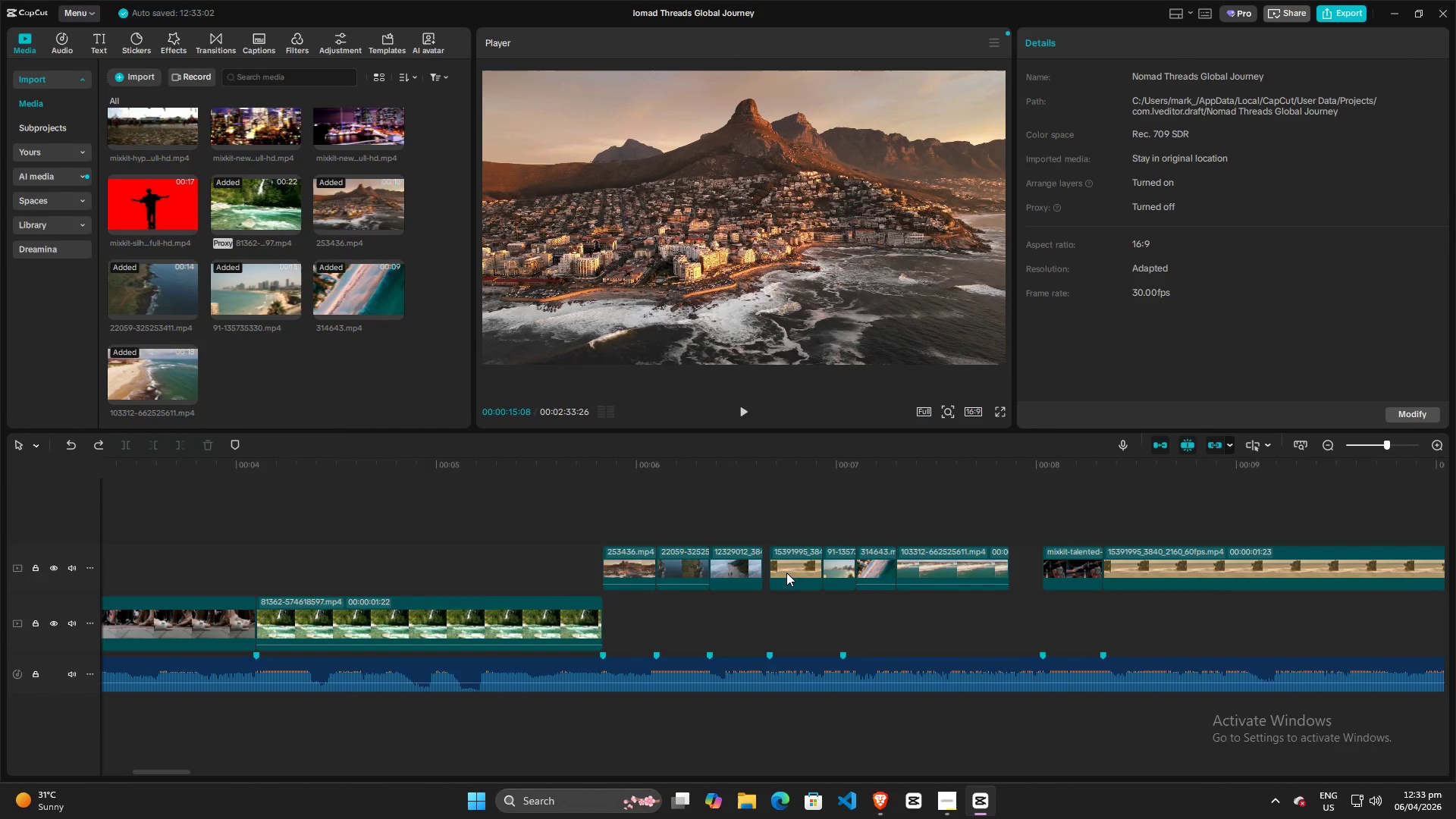 
hold_key(key=AltLeft, duration=1.28)
left_click_drag(start_coordinate=[787, 574], to_coordinate=[814, 557])
 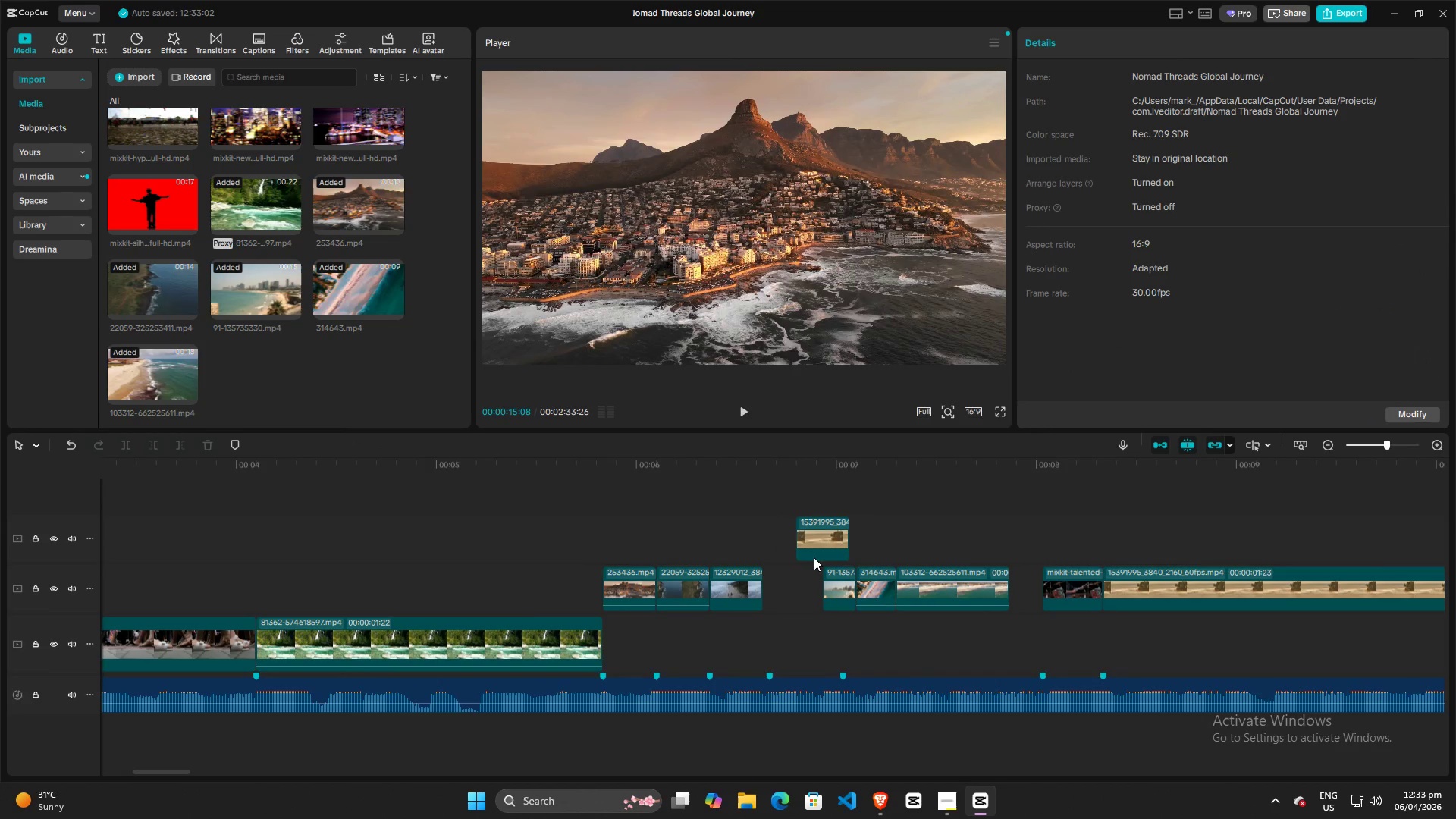 
key(Control+Z)
 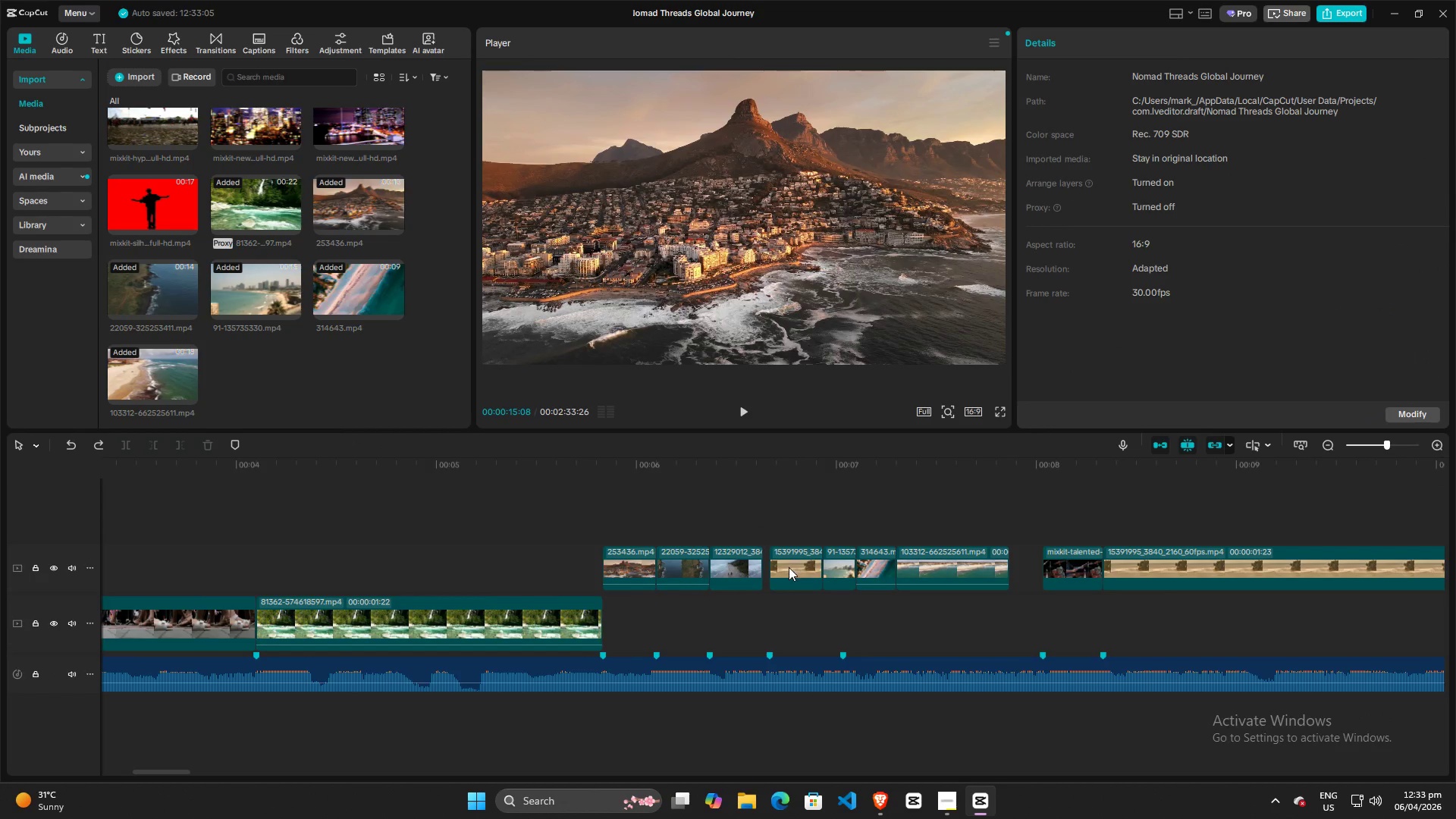 
hold_key(key=AltLeft, duration=1.3)
left_click_drag(start_coordinate=[789, 567], to_coordinate=[729, 520])
 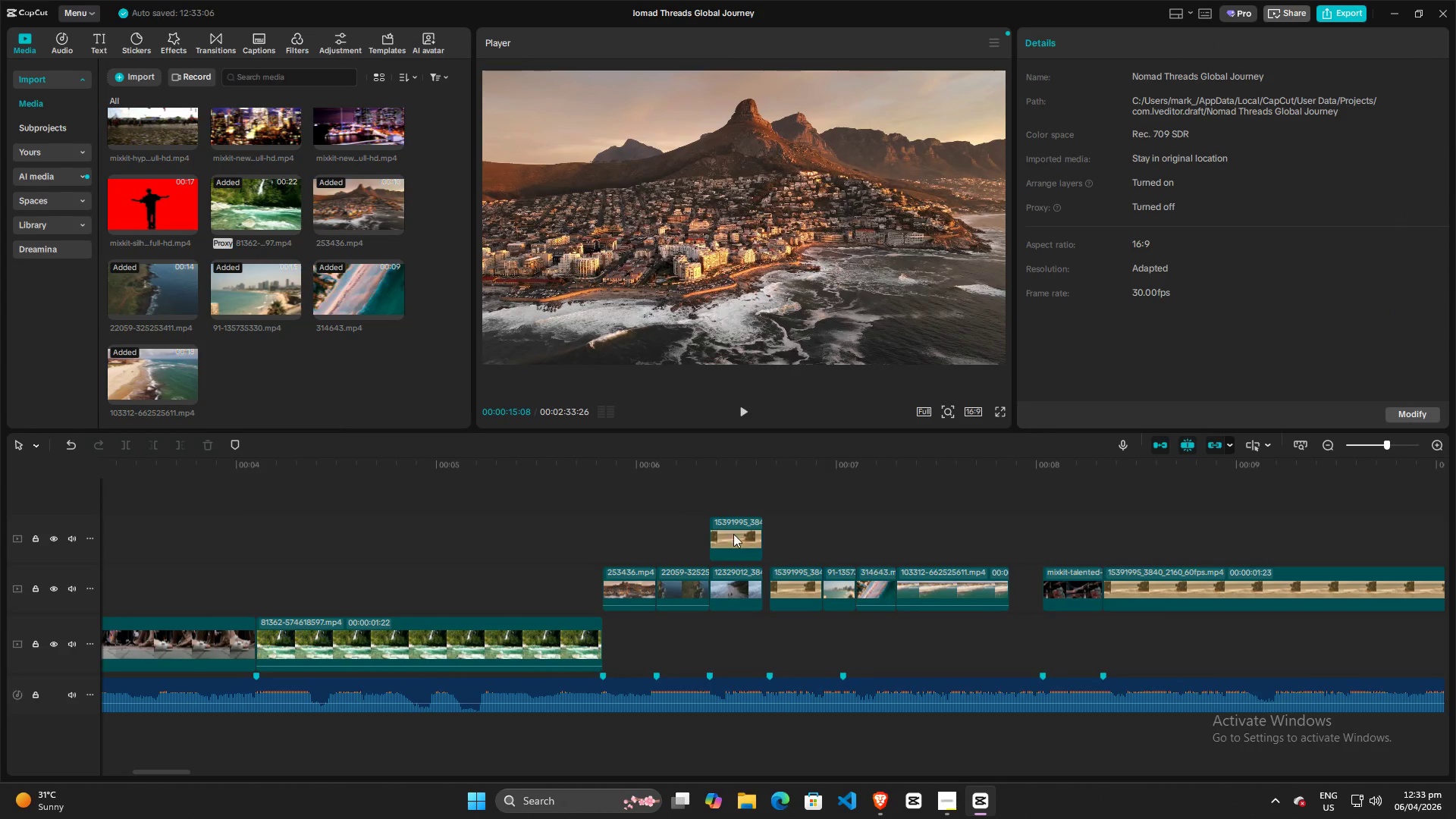 
left_click_drag(start_coordinate=[733, 533], to_coordinate=[735, 542])
 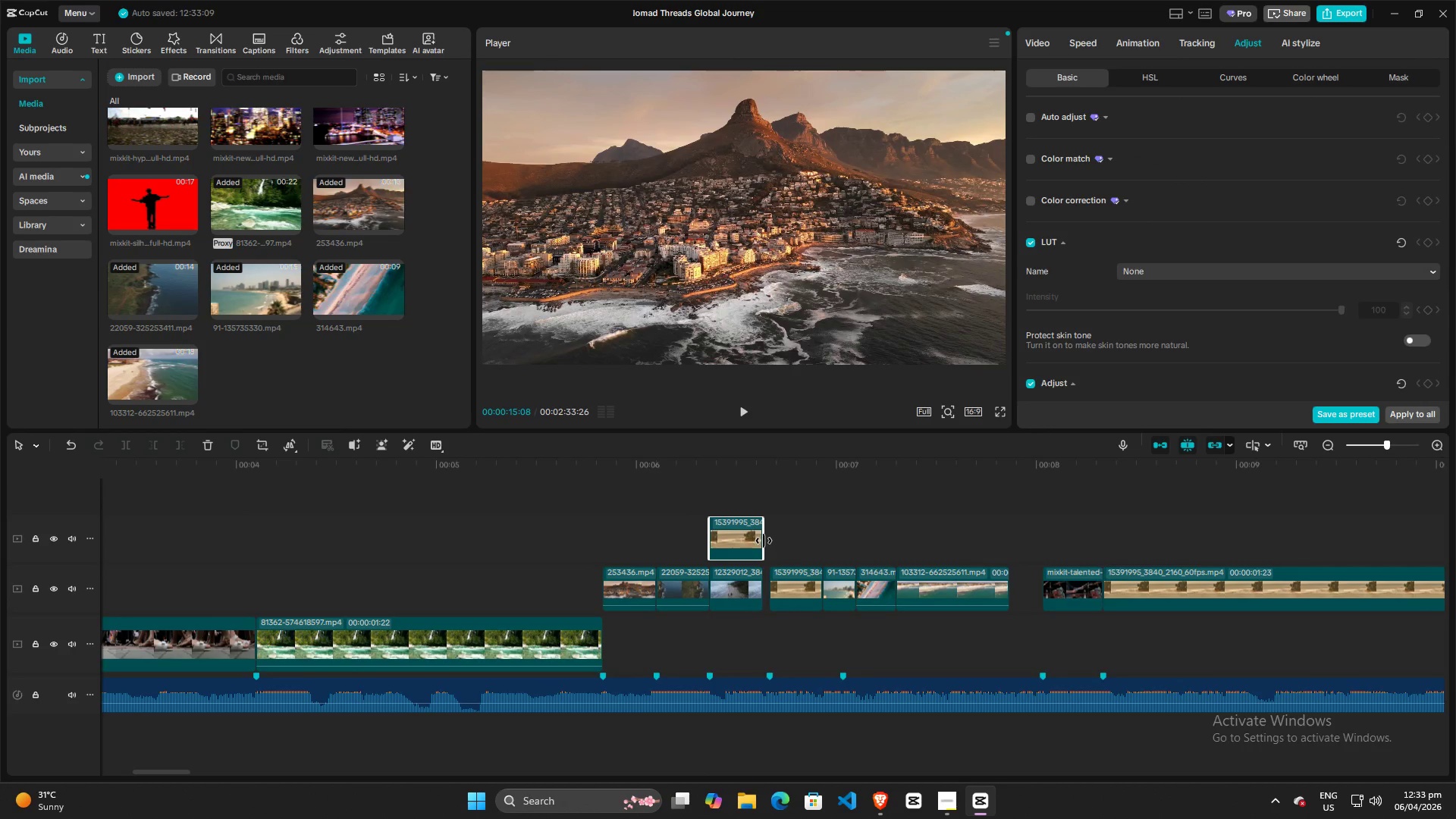 
left_click_drag(start_coordinate=[764, 541], to_coordinate=[759, 542])
 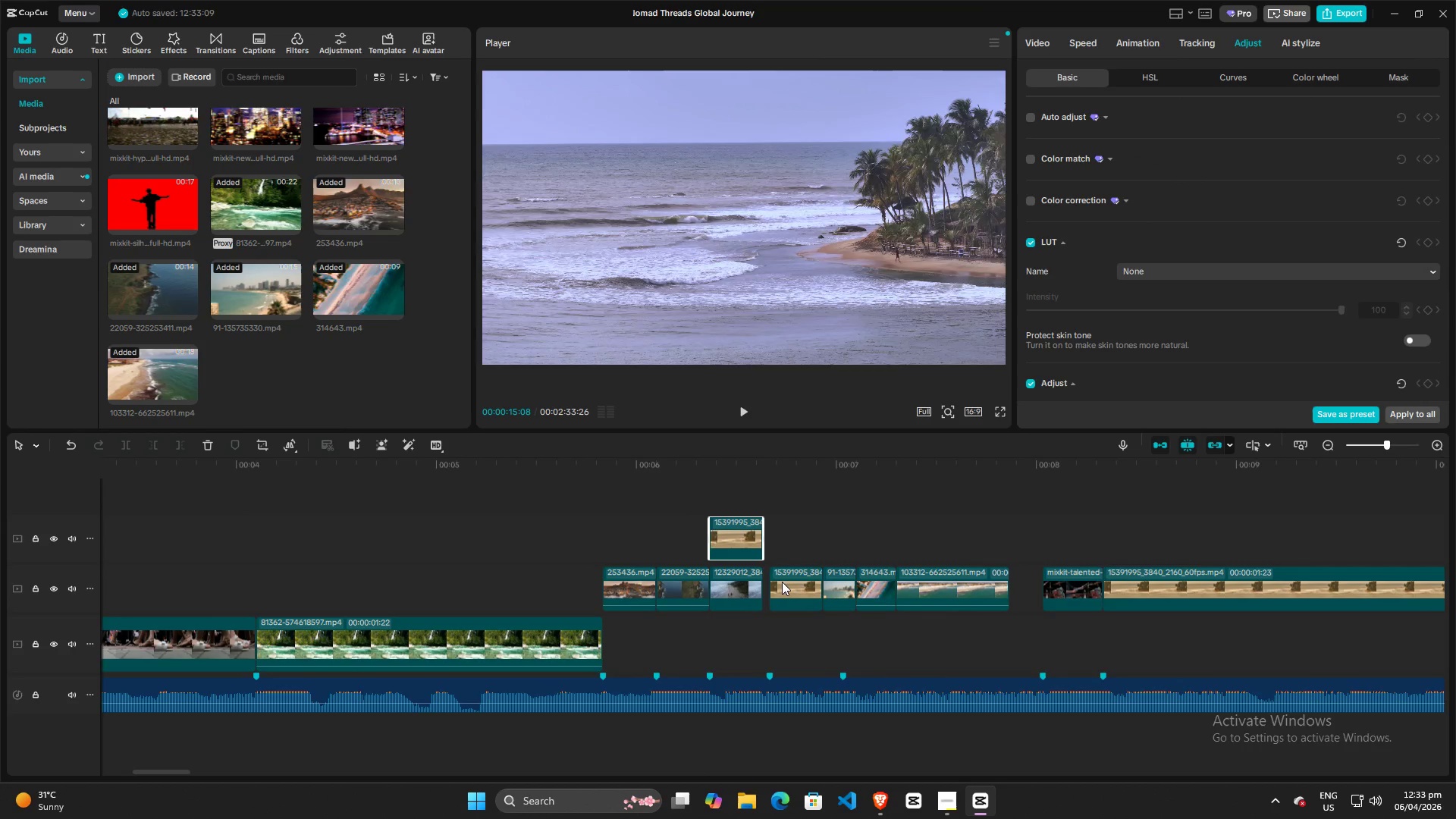 
left_click([782, 582])
 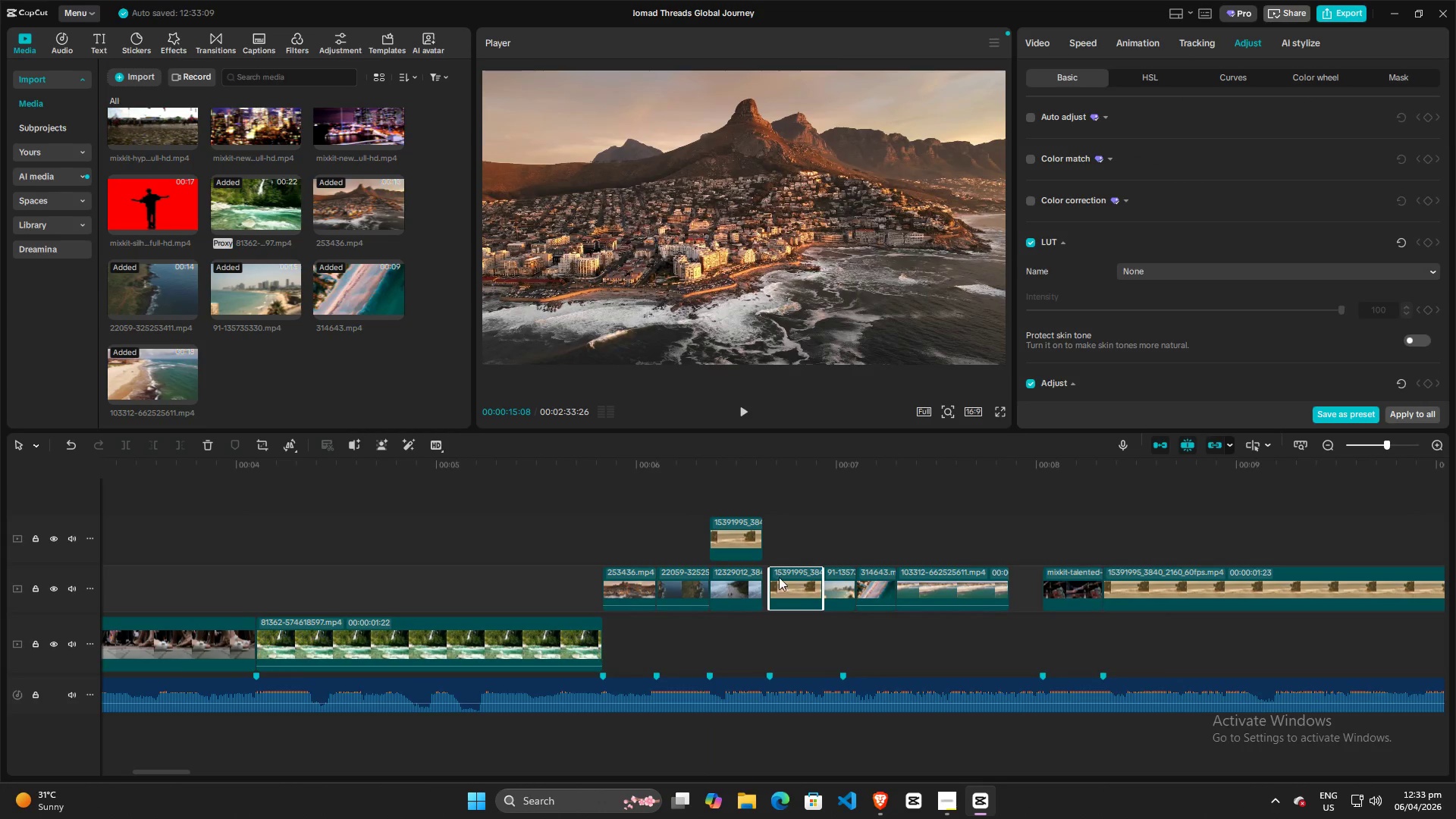 
key(Backspace)
 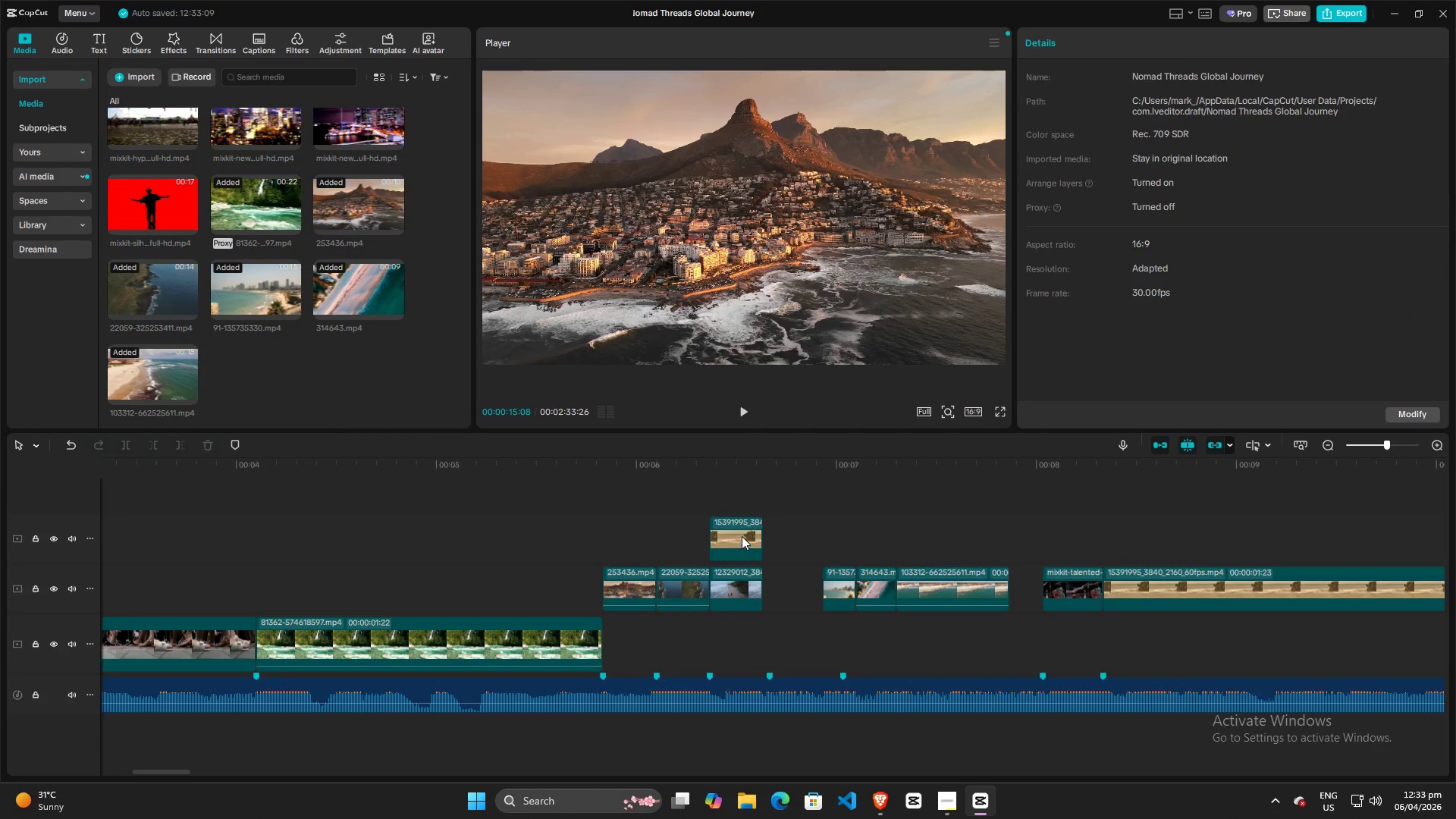 
left_click_drag(start_coordinate=[742, 536], to_coordinate=[792, 589])
 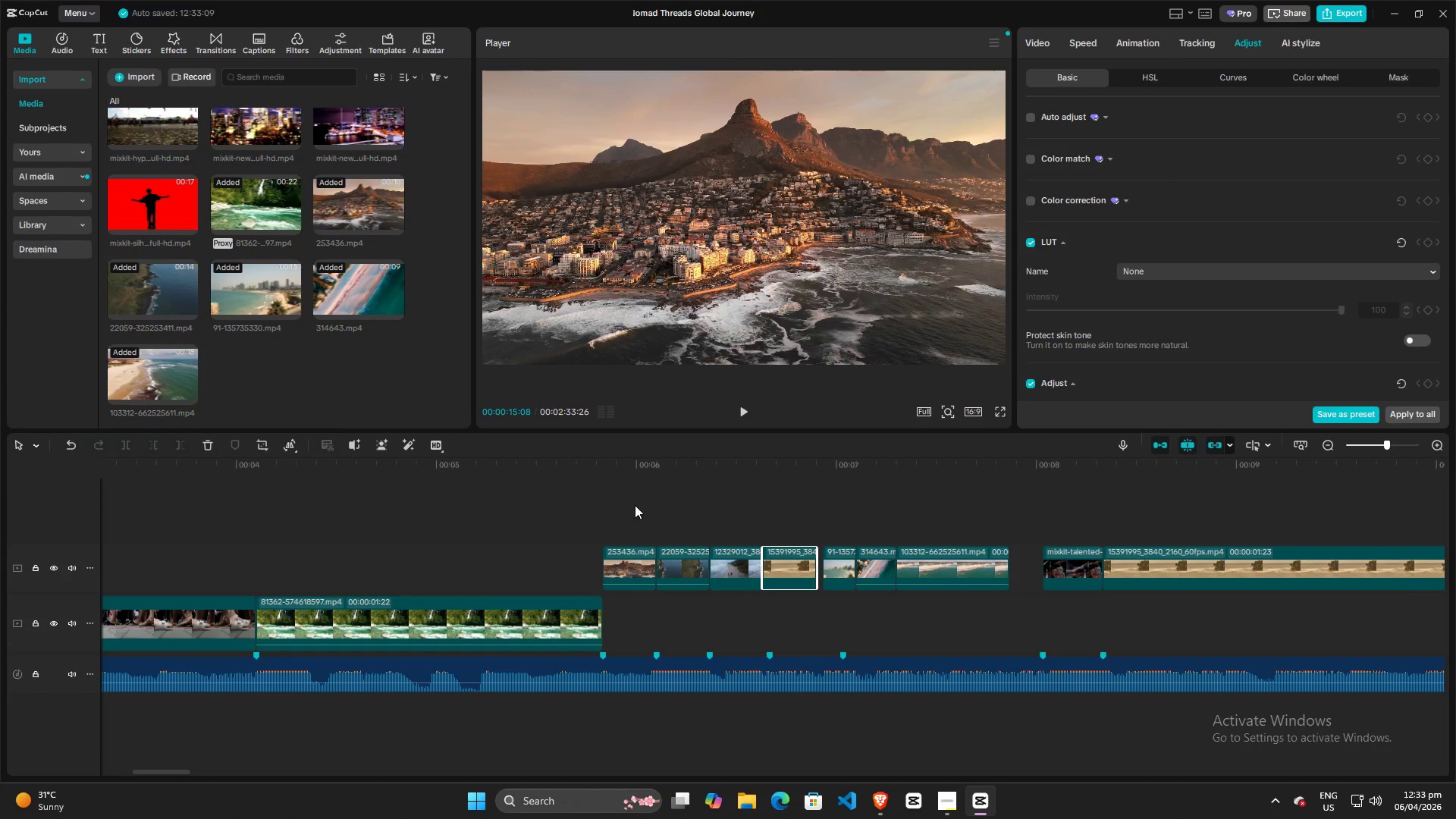 
left_click([590, 510])
 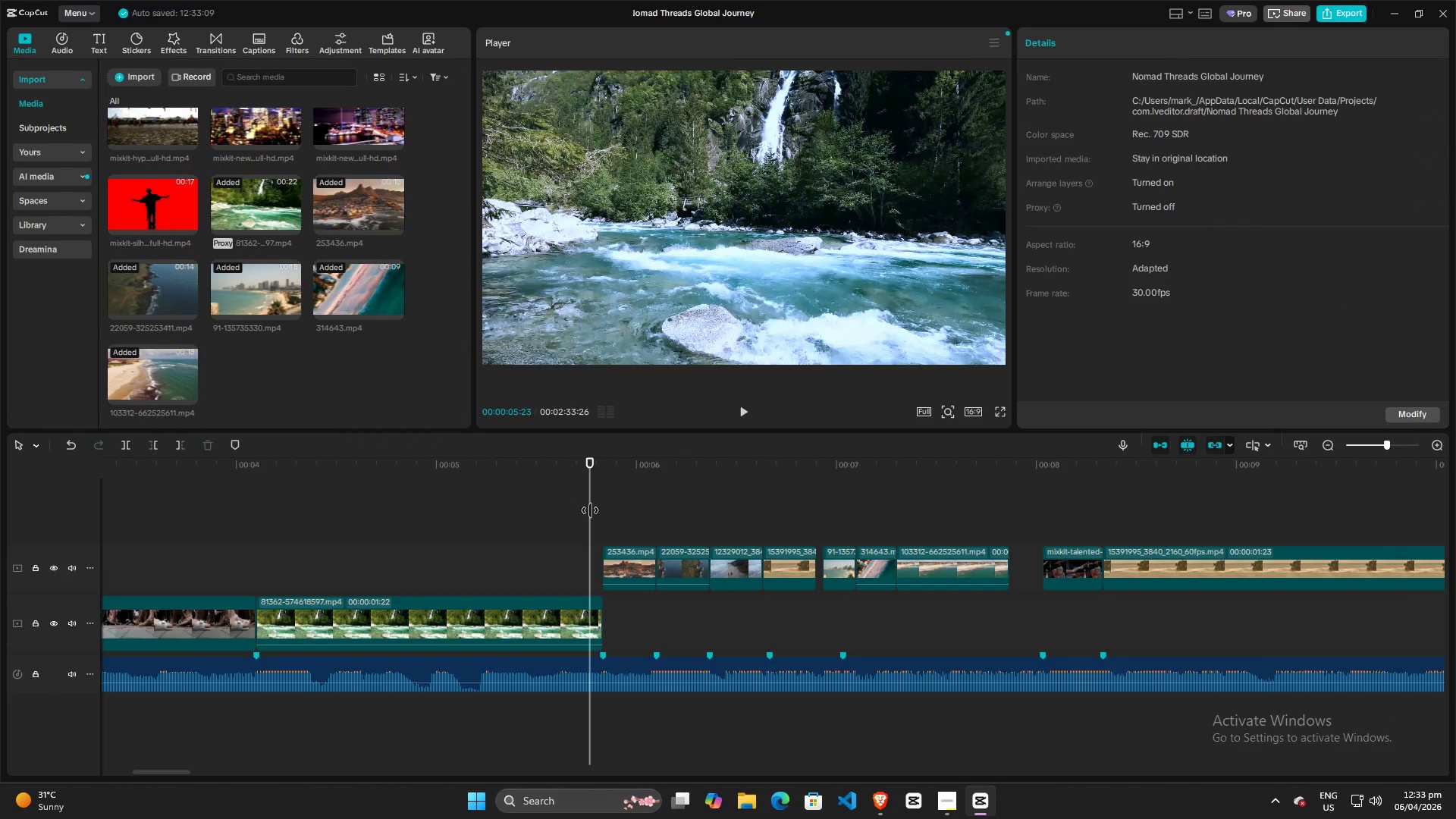 
key(Space)
 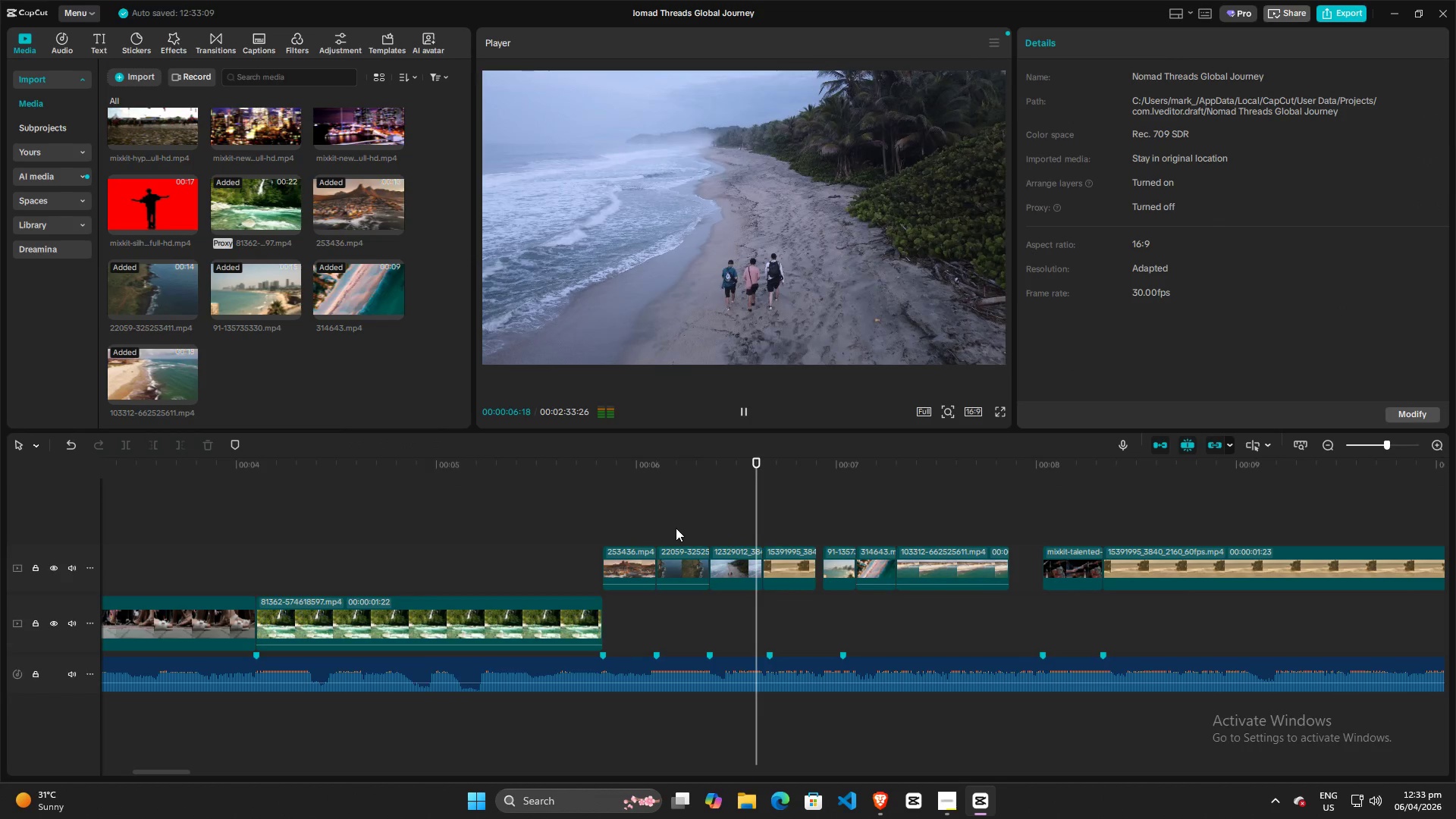 
key(Space)
 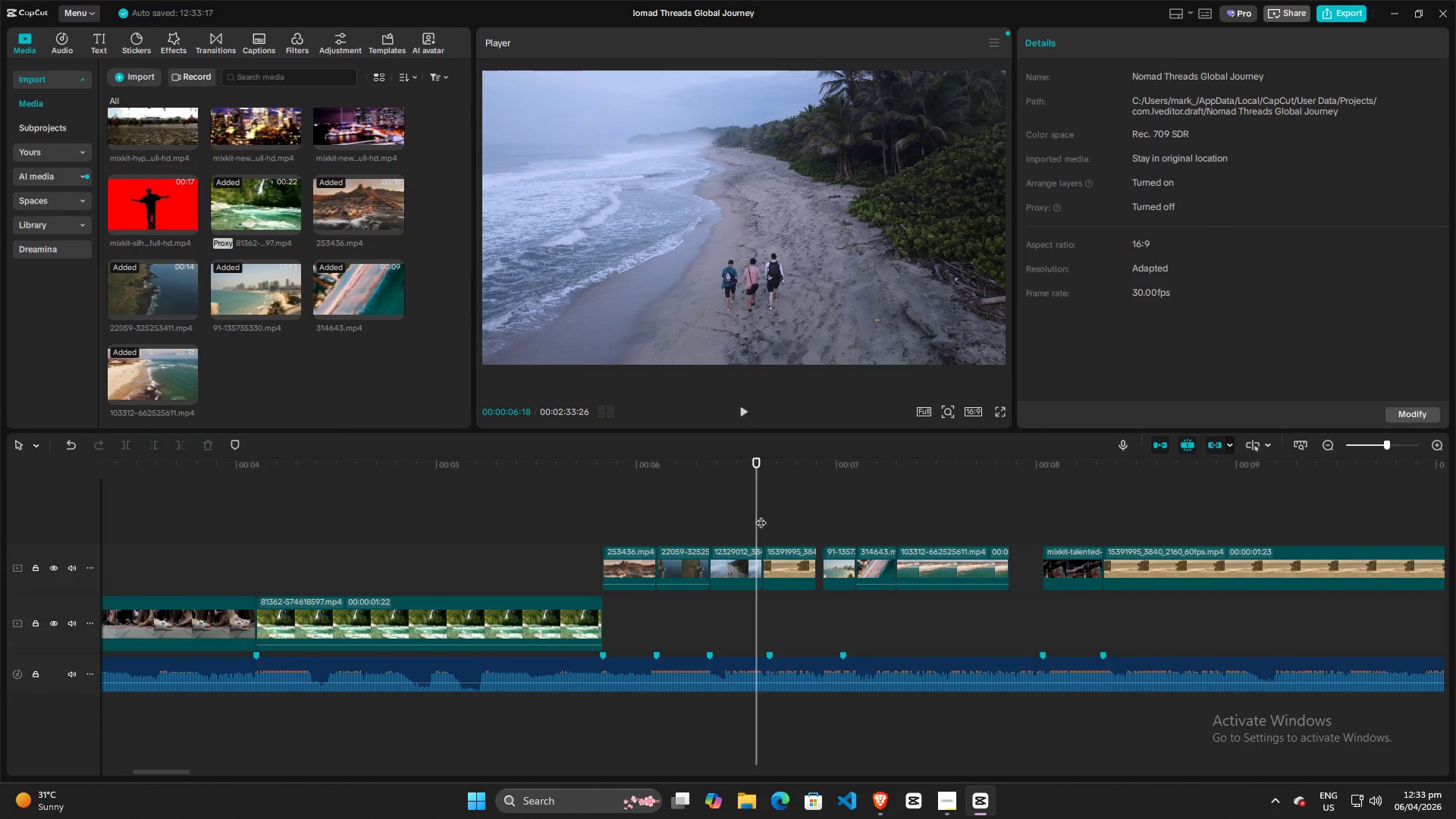 
left_click_drag(start_coordinate=[758, 514], to_coordinate=[746, 515])
 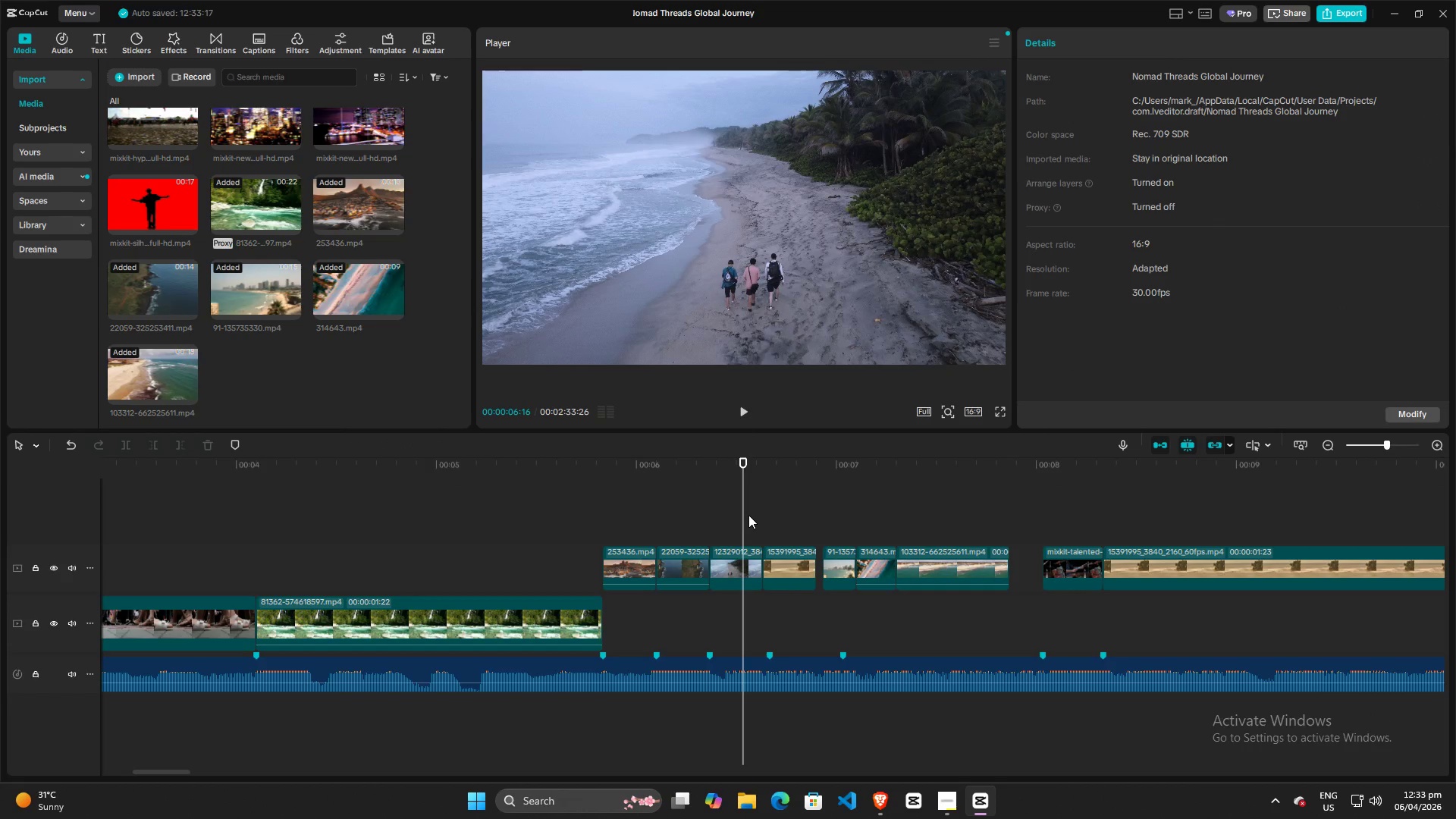 
key(Space)
 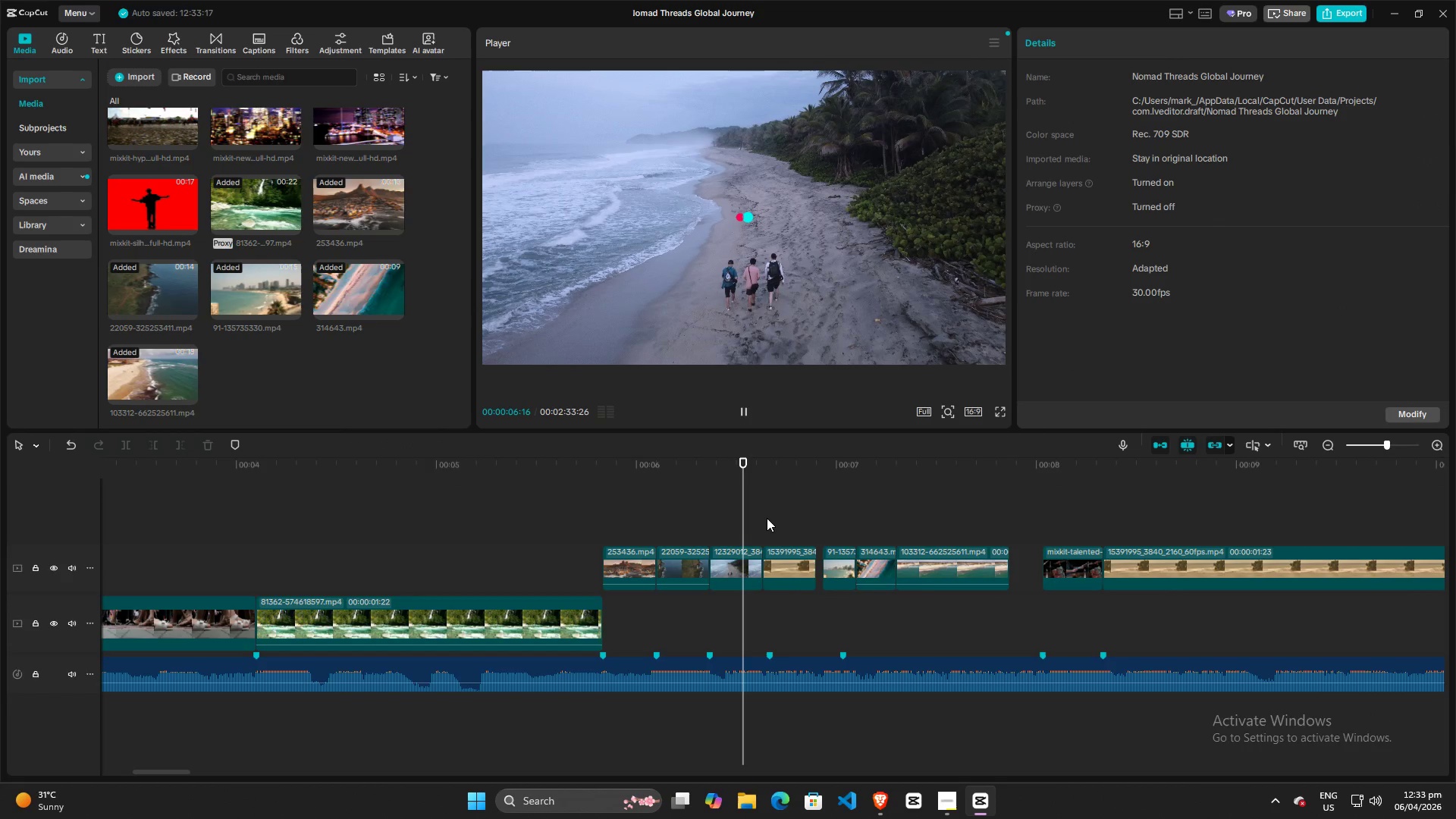 
key(Space)
 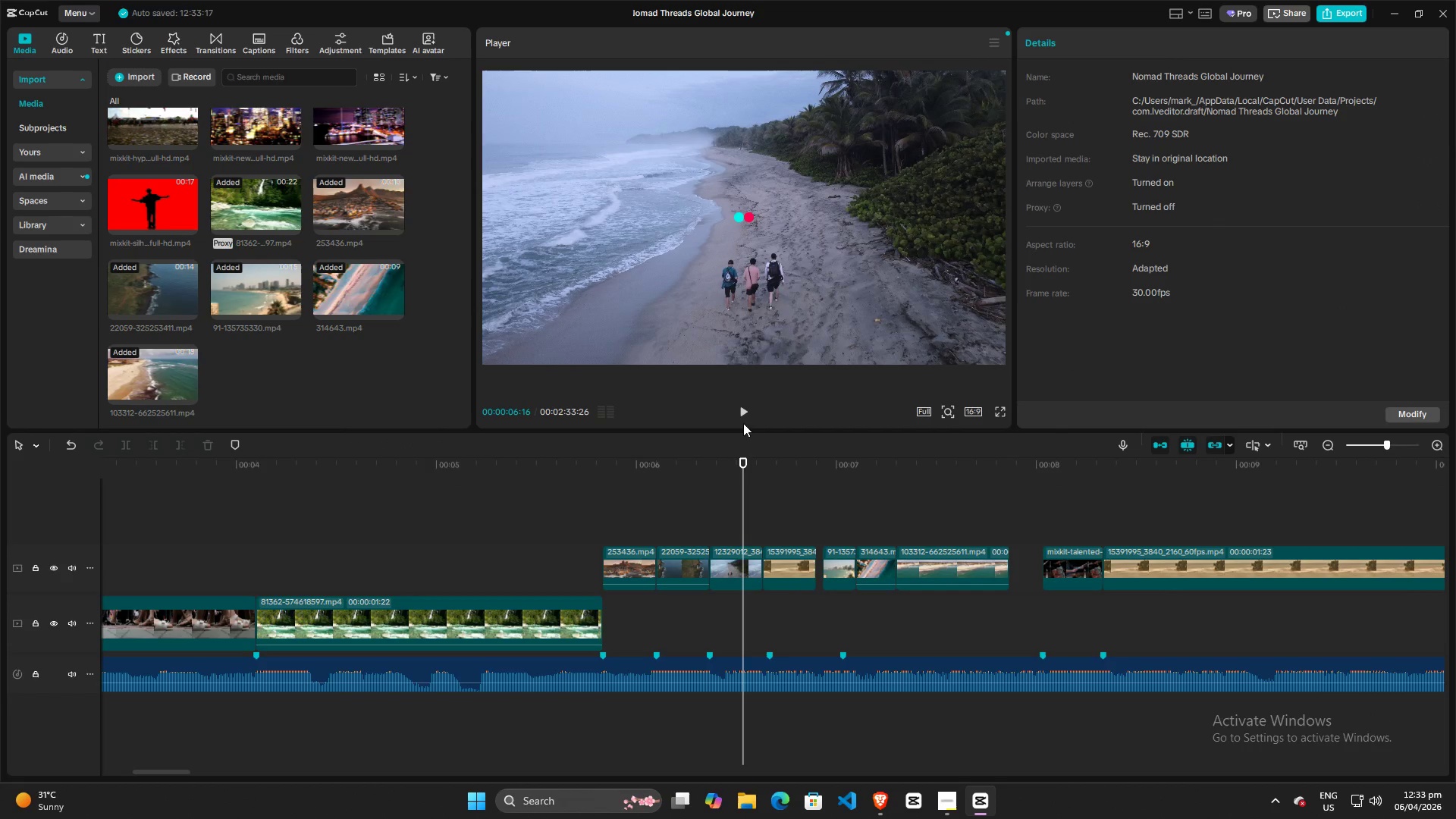 
left_click([741, 408])
 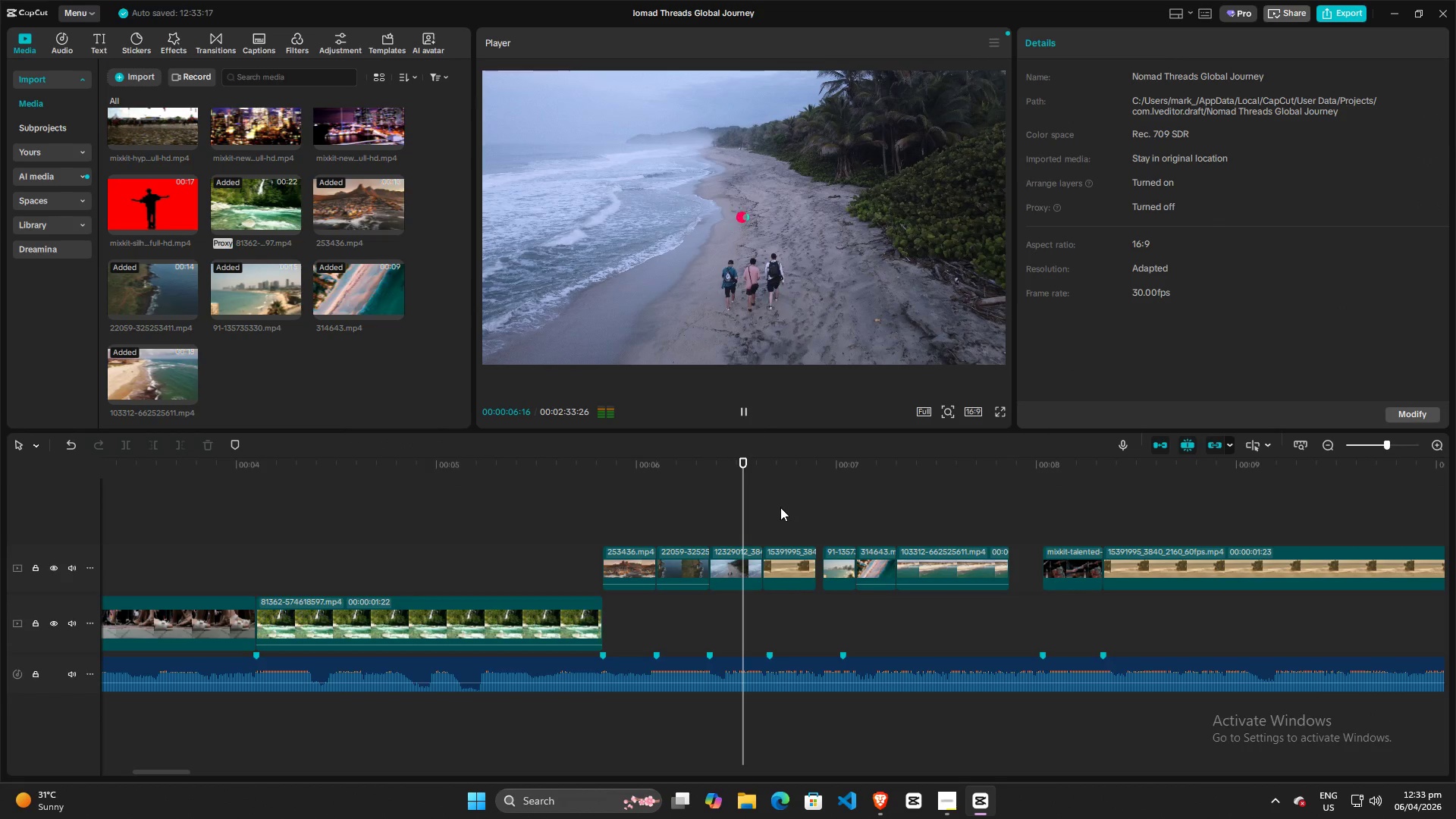 
key(Space)
 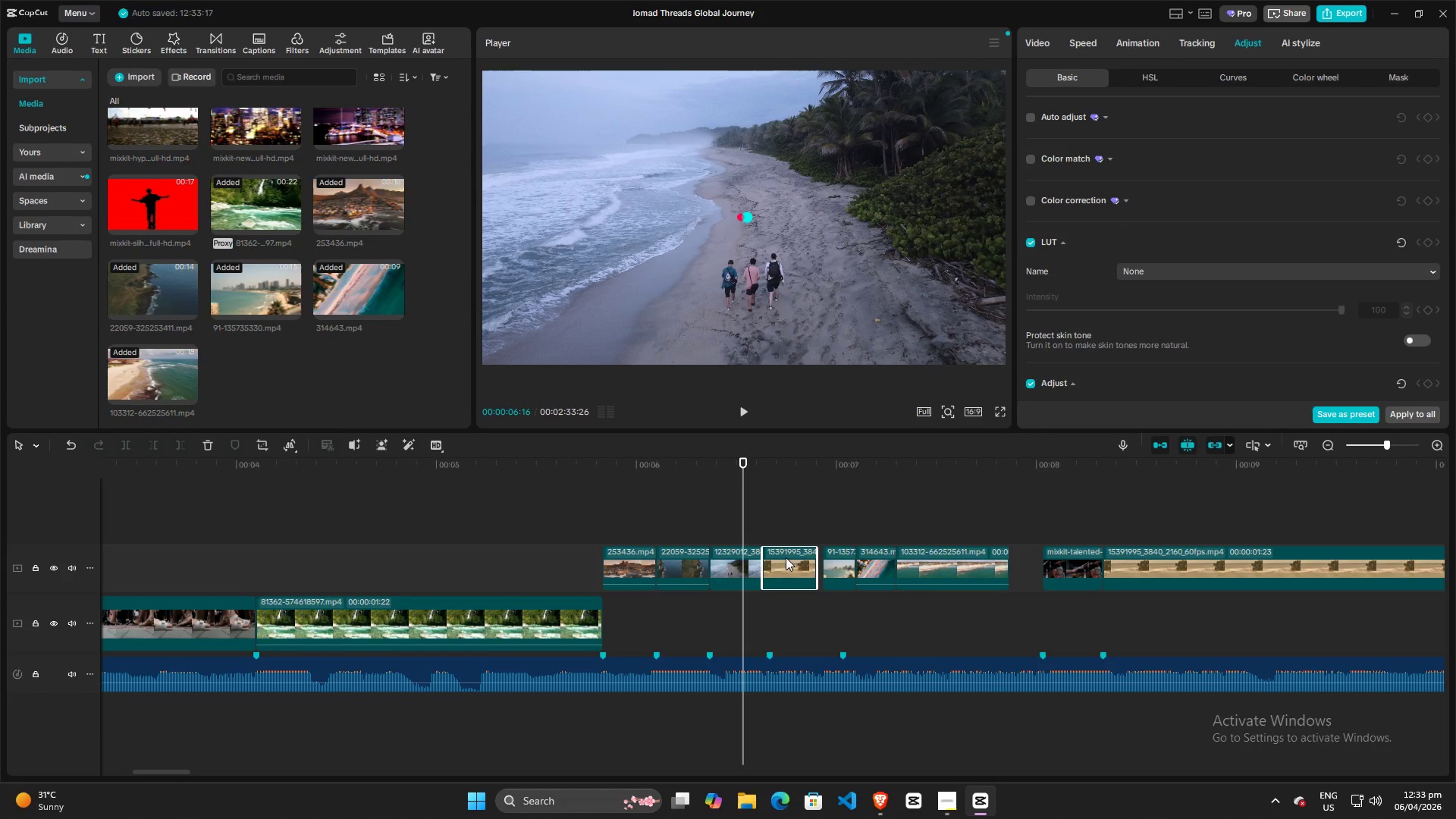 
double_click([784, 500])
 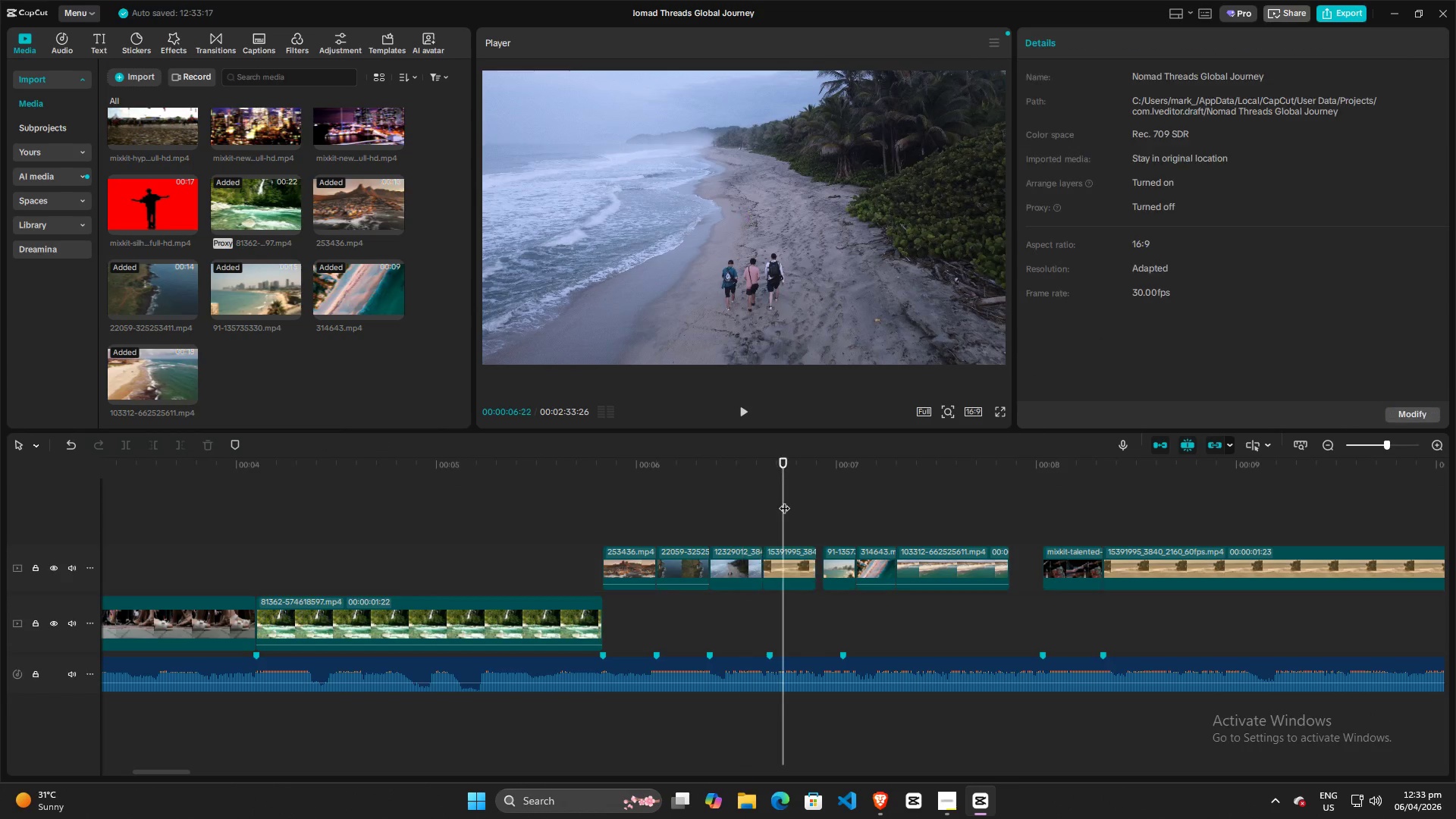 
triple_click([784, 500])
 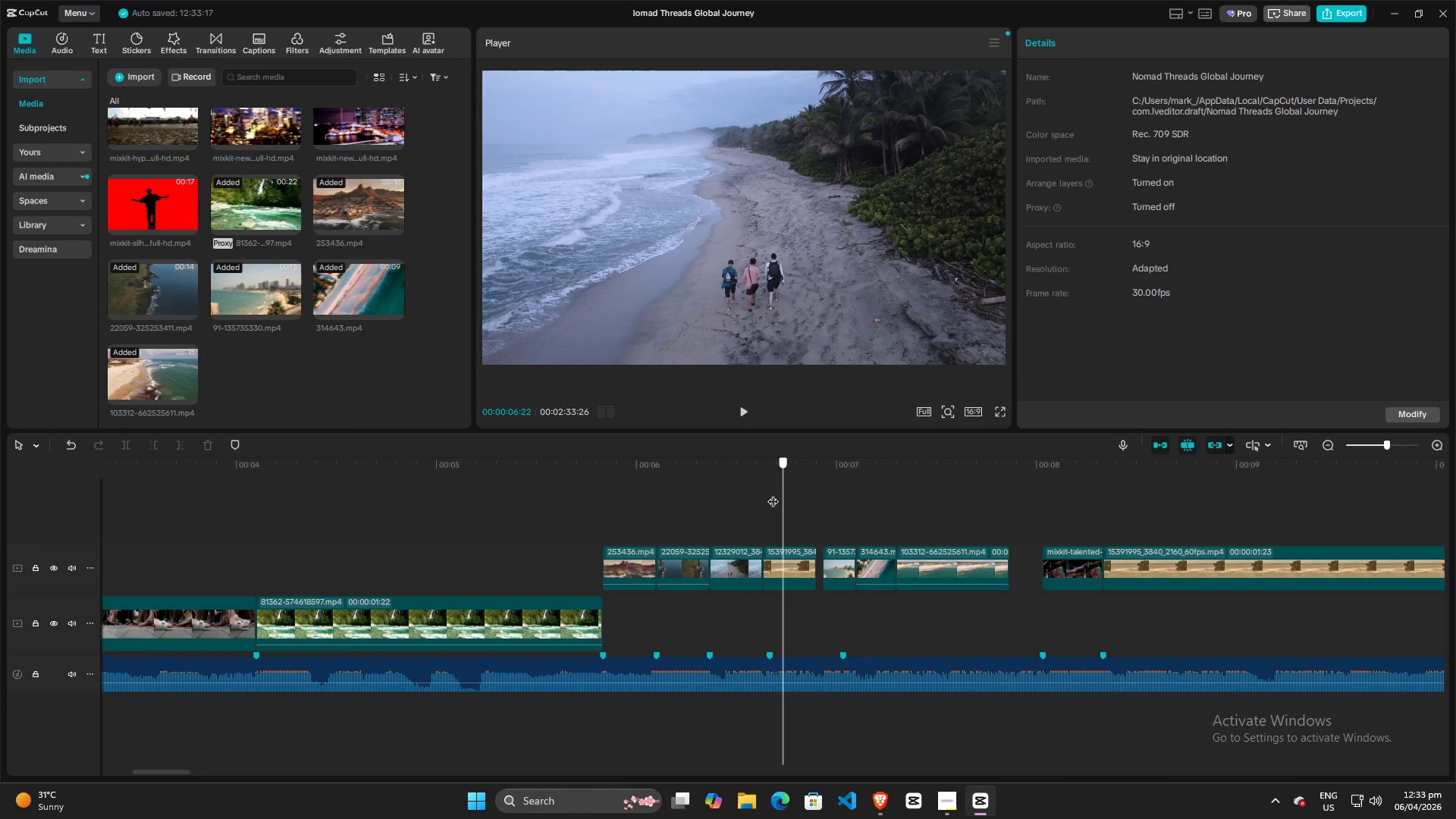 
left_click_drag(start_coordinate=[784, 494], to_coordinate=[623, 494])
 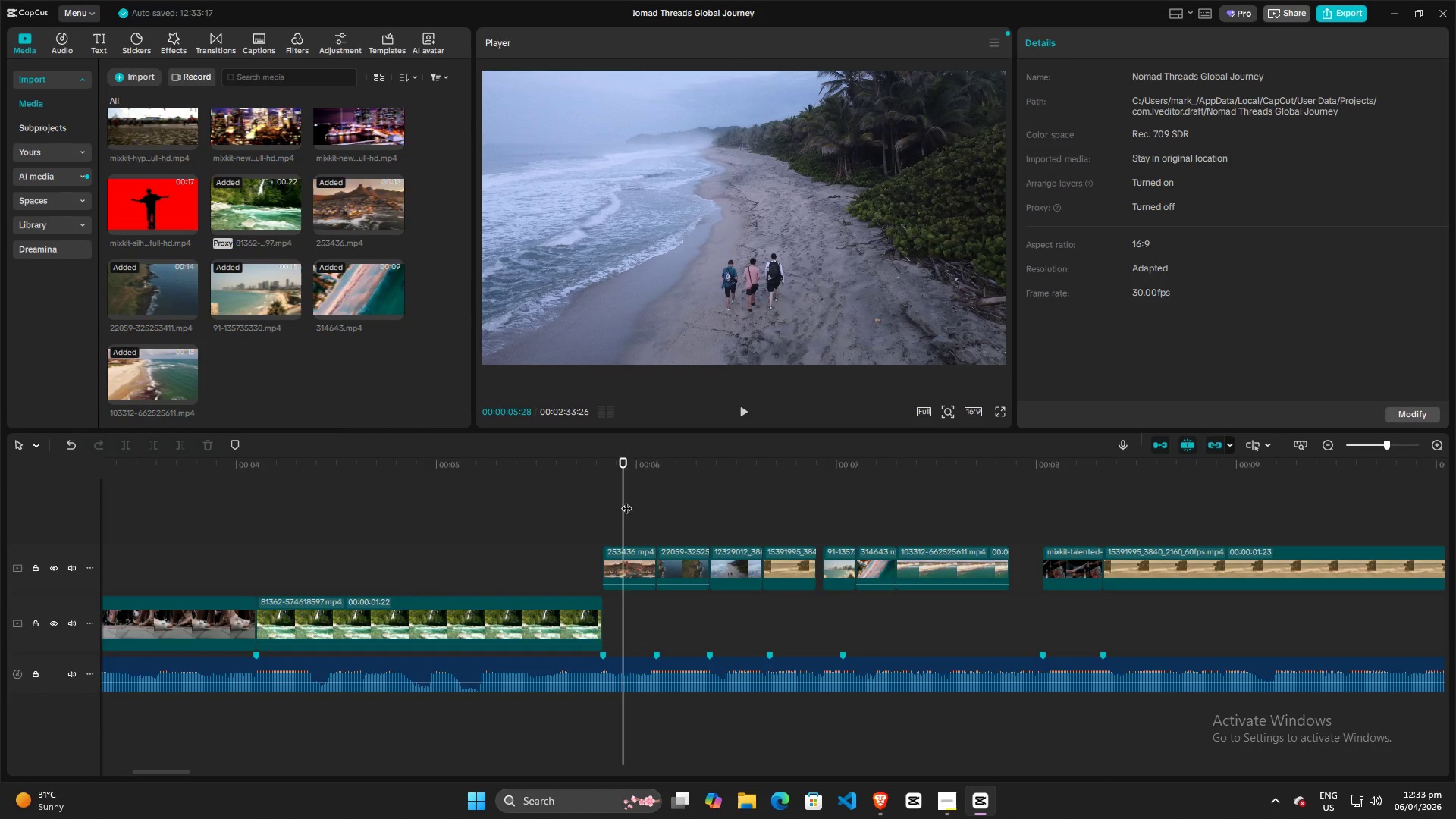 
left_click_drag(start_coordinate=[635, 500], to_coordinate=[626, 500])
 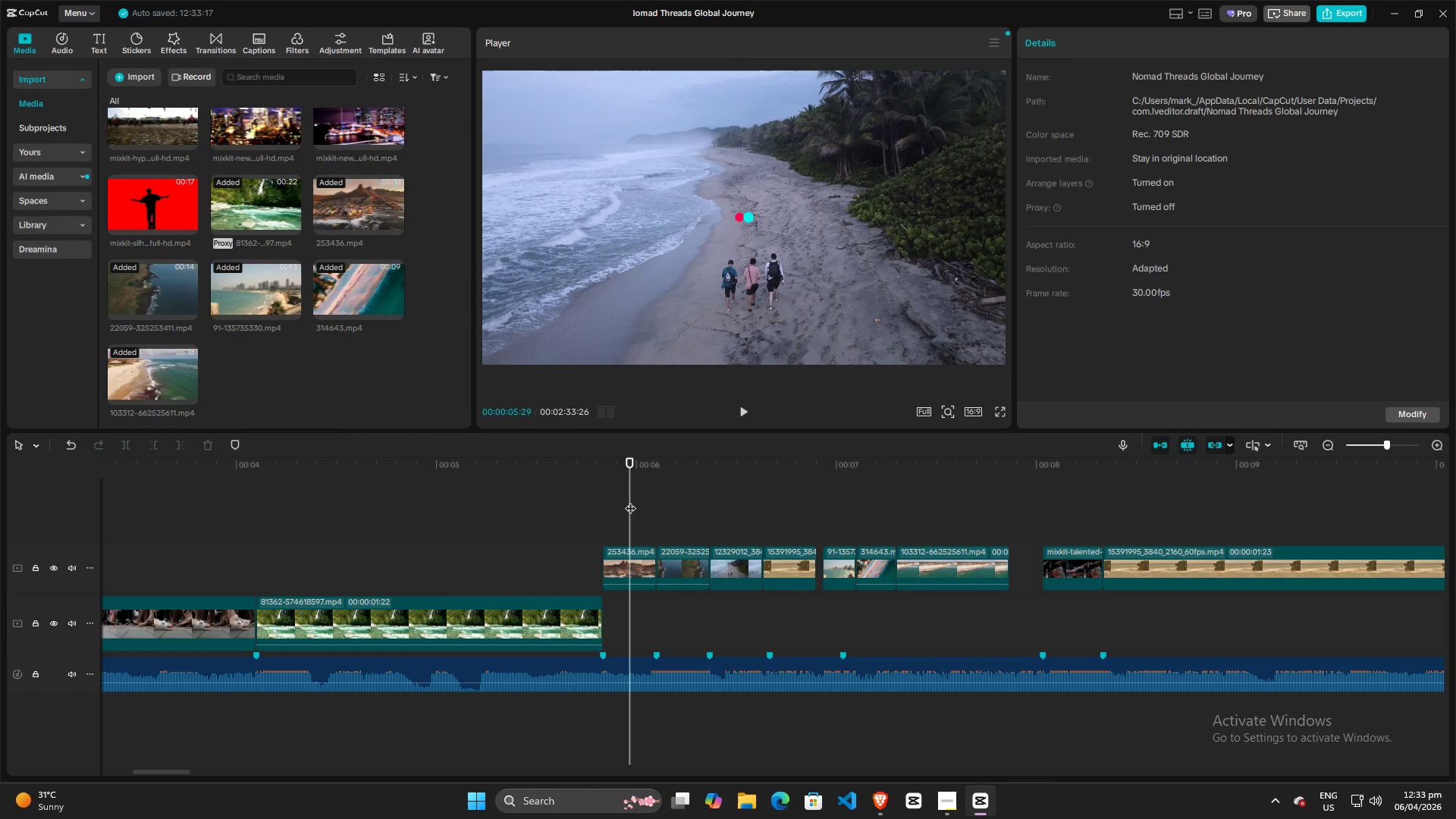 
left_click_drag(start_coordinate=[630, 500], to_coordinate=[0, 500])
 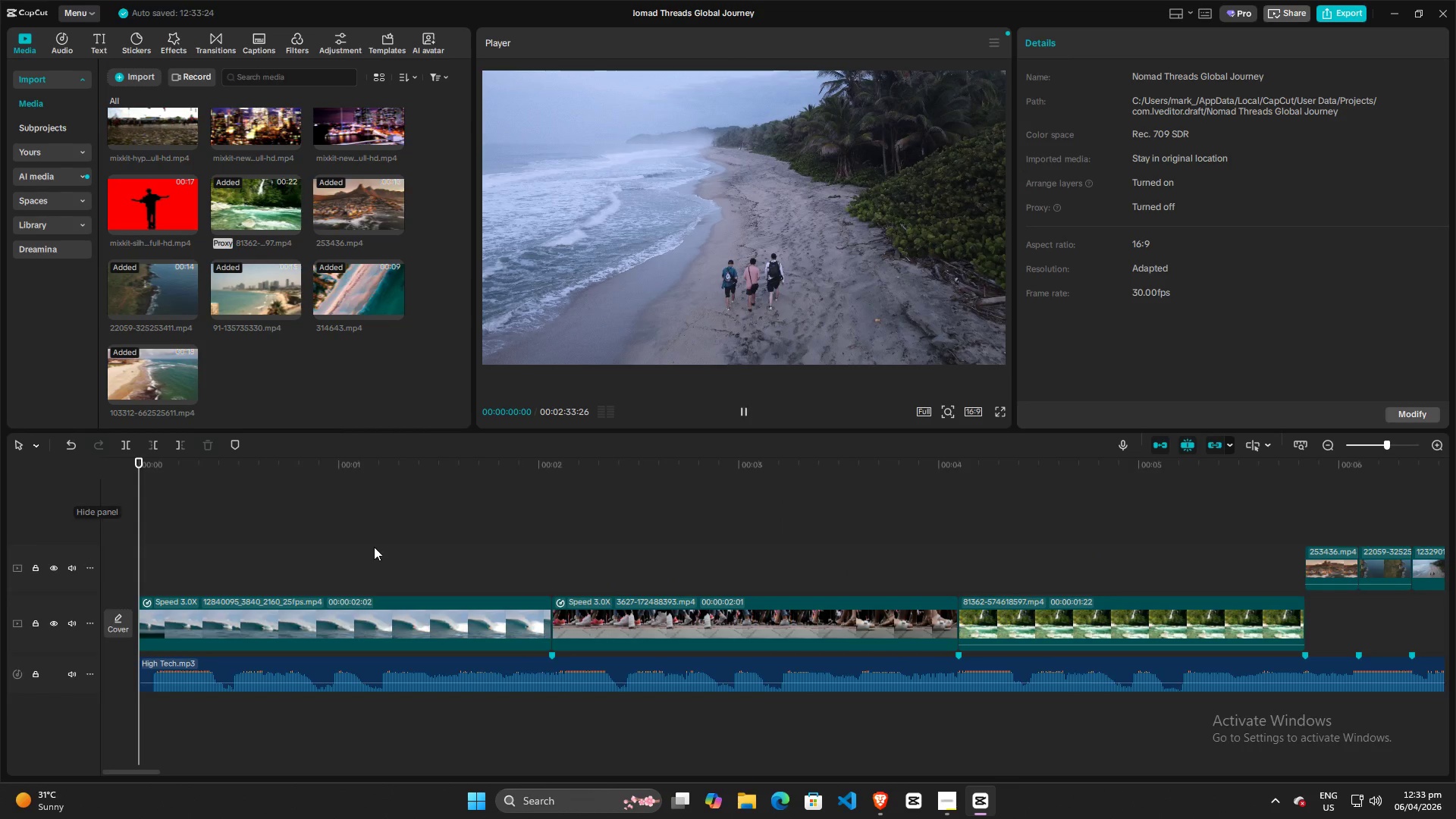 
key(Space)
 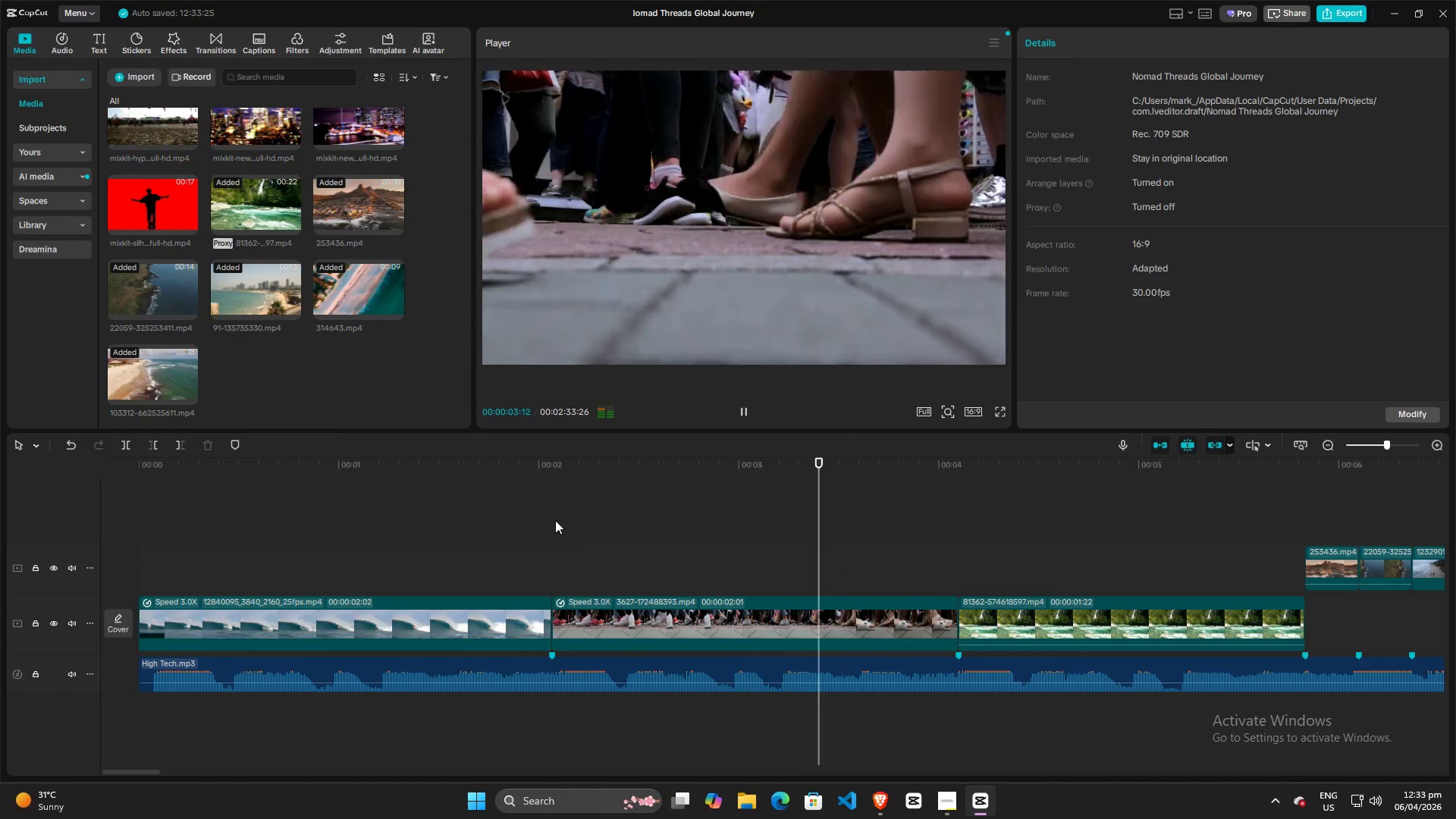 
wait(5.19)
 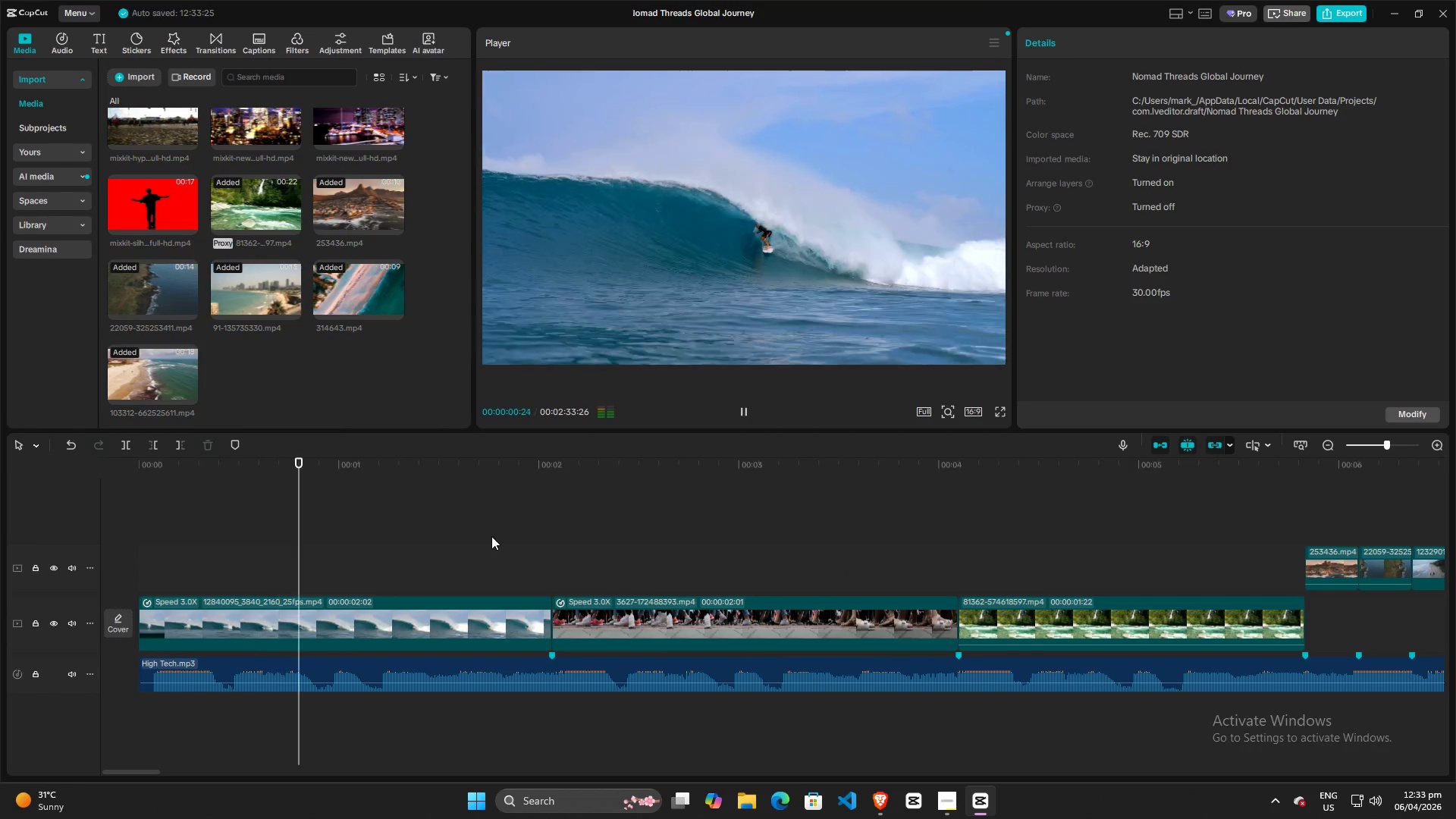 
key(Space)
 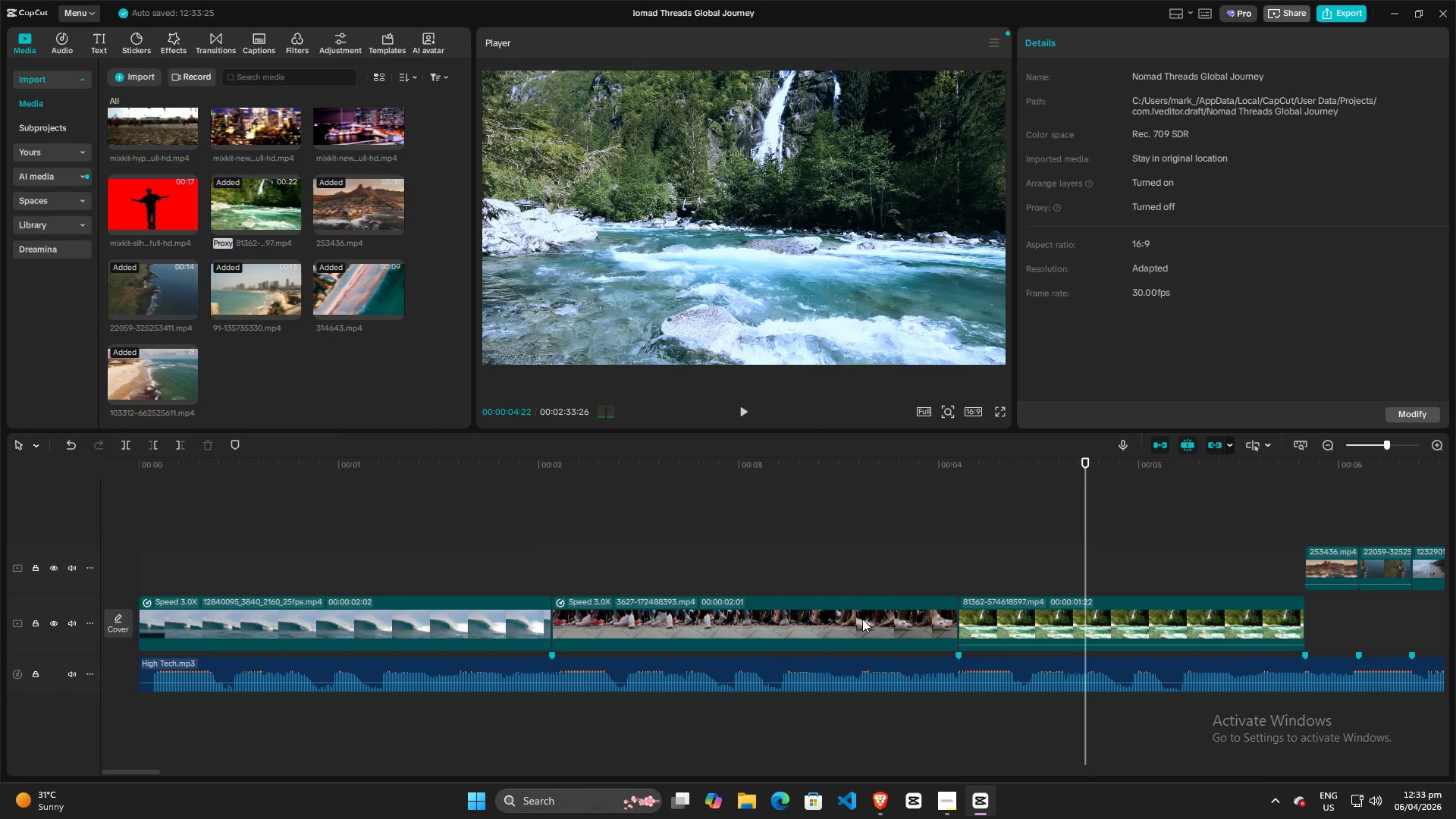 
left_click([862, 620])
 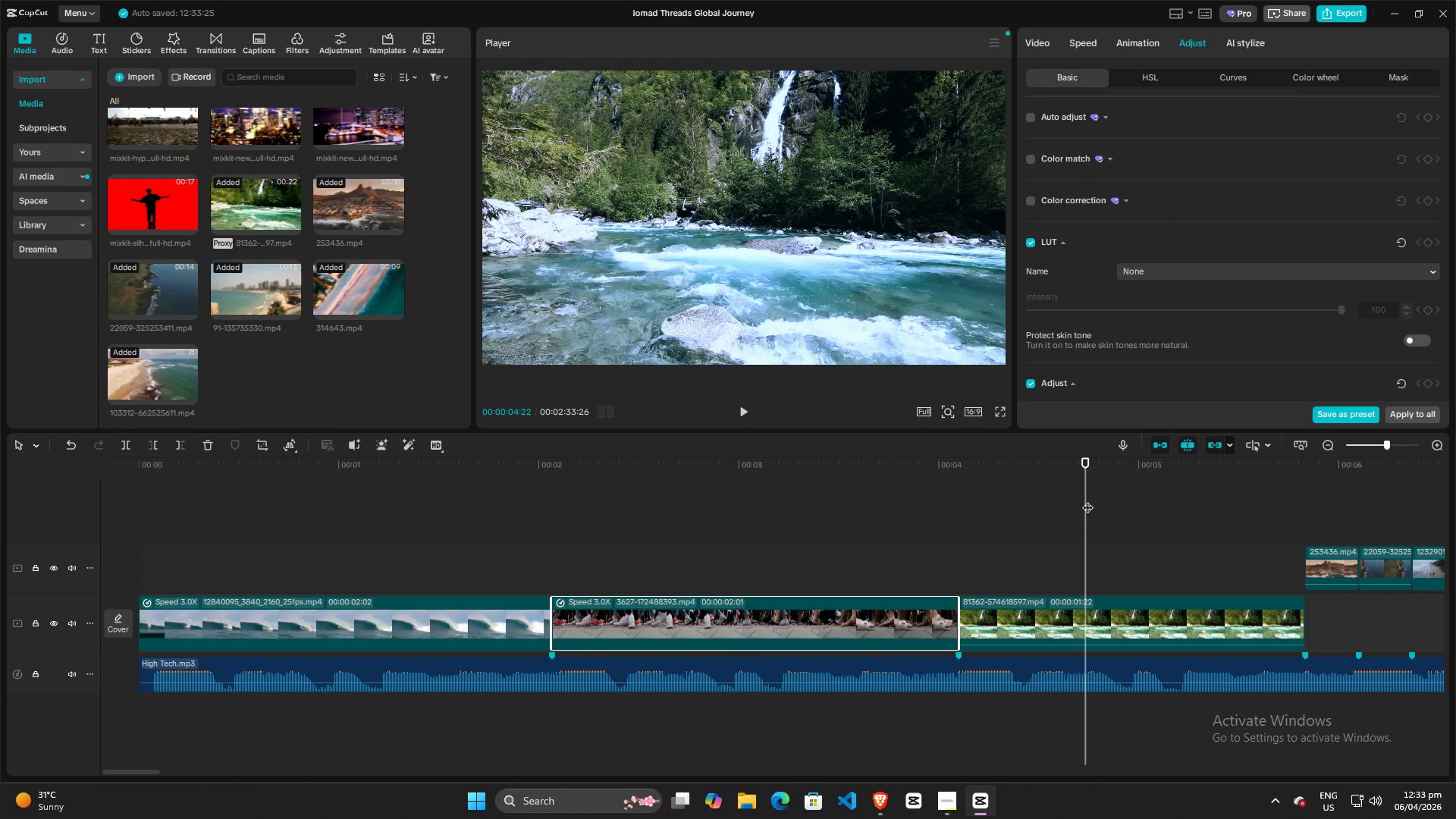 
left_click_drag(start_coordinate=[1087, 500], to_coordinate=[766, 499])
 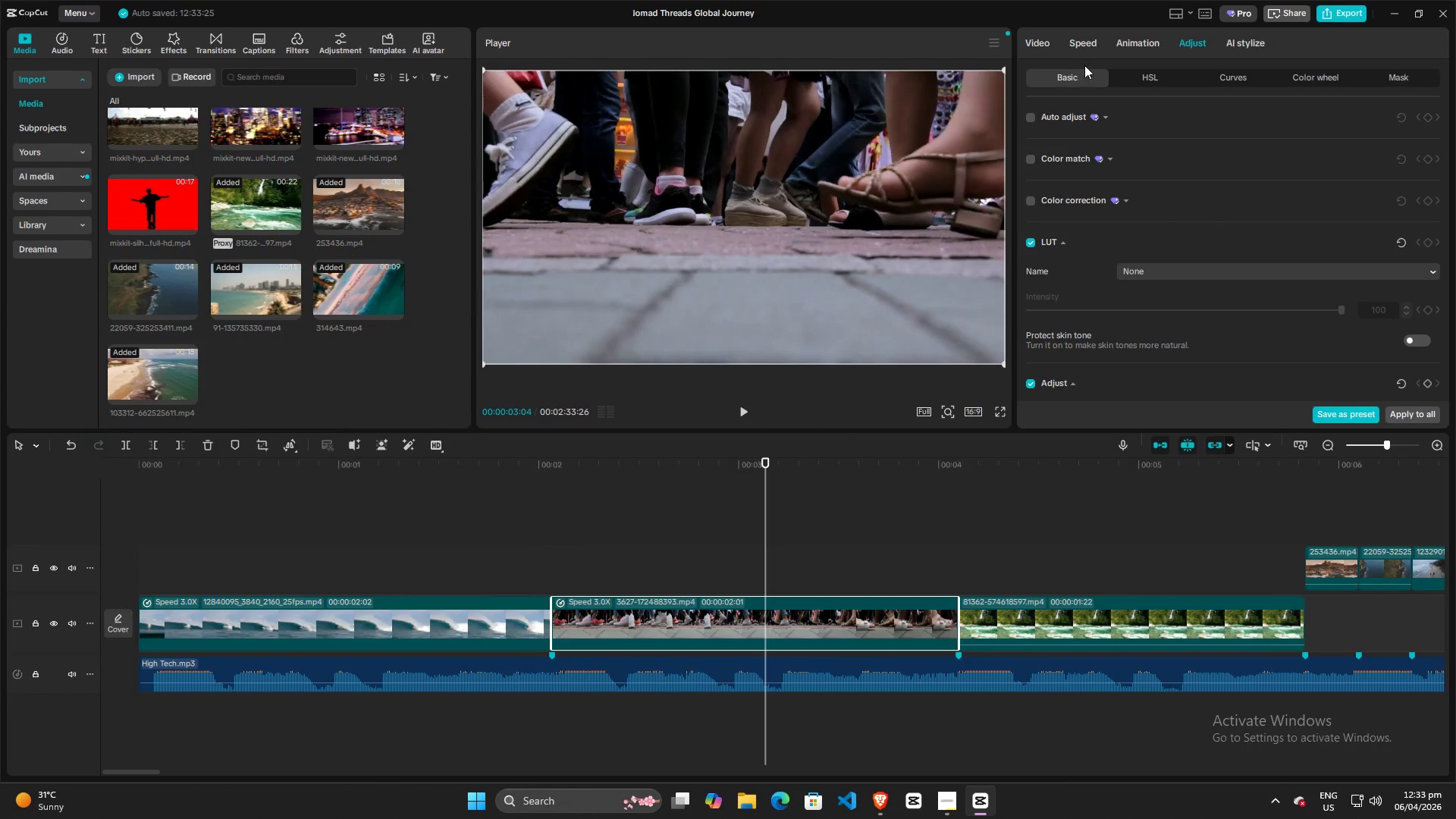 
left_click([1084, 38])
 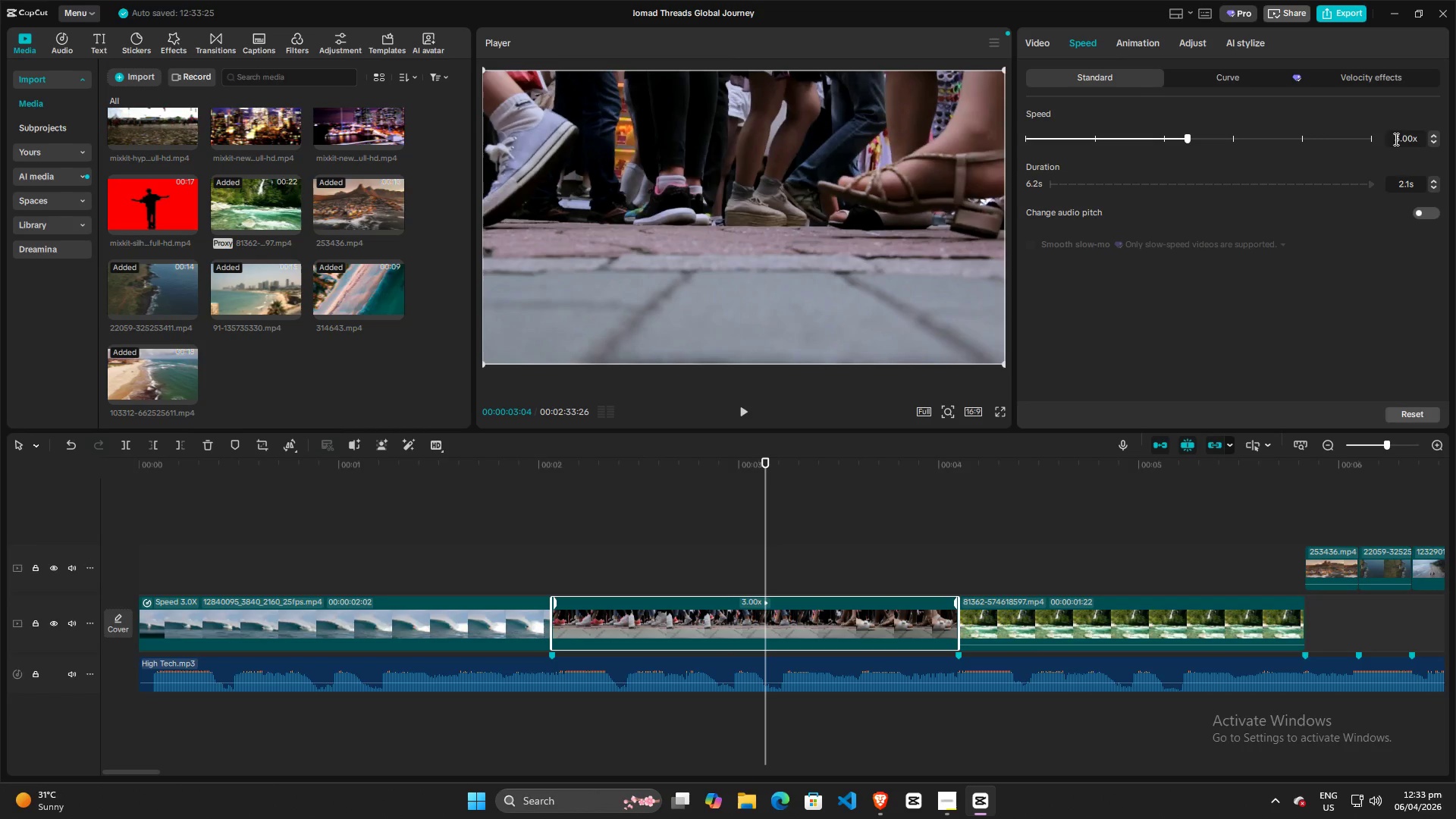 
left_click([1436, 134])
 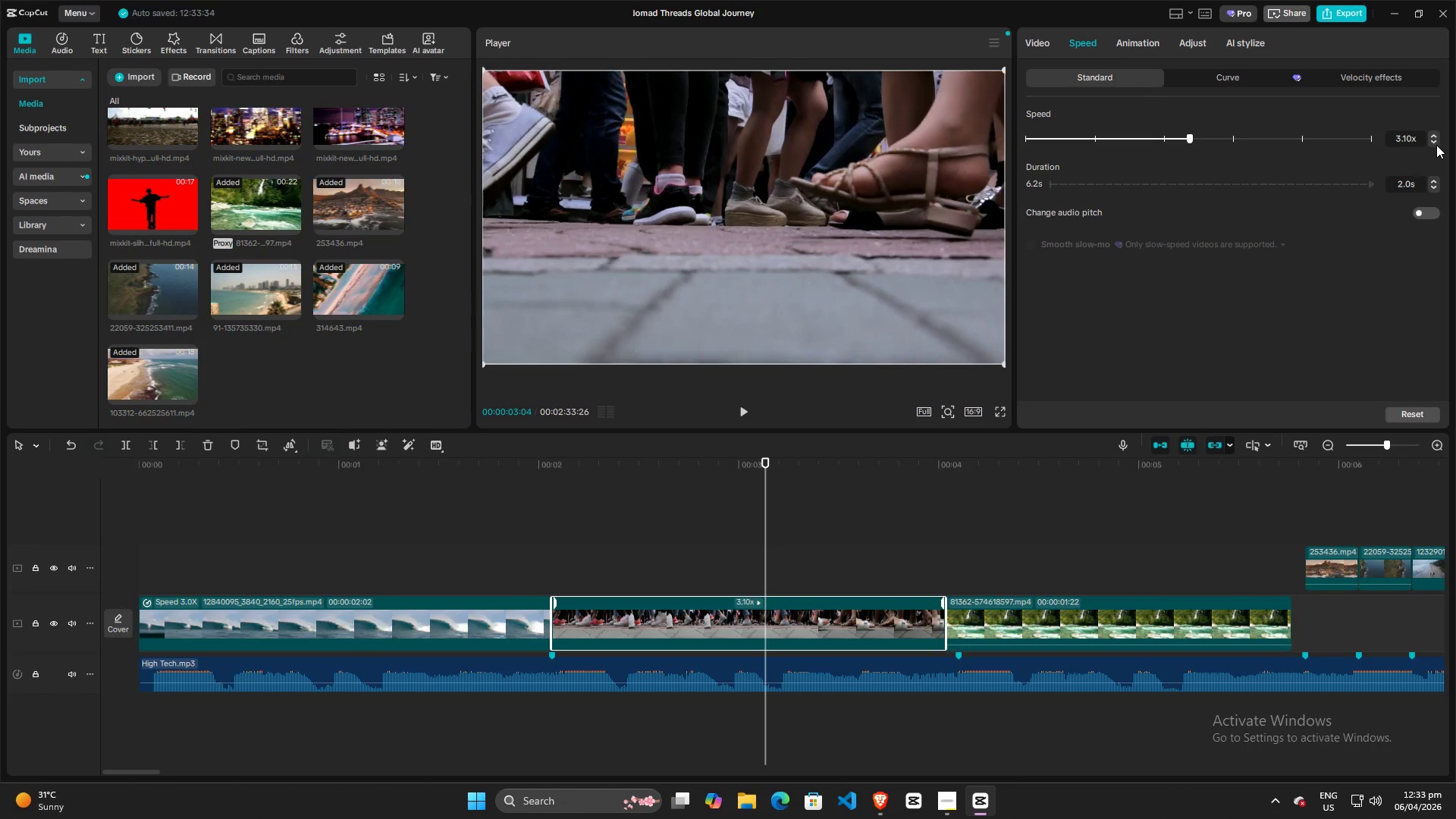 
key(Alt+Control+AltLeft)
 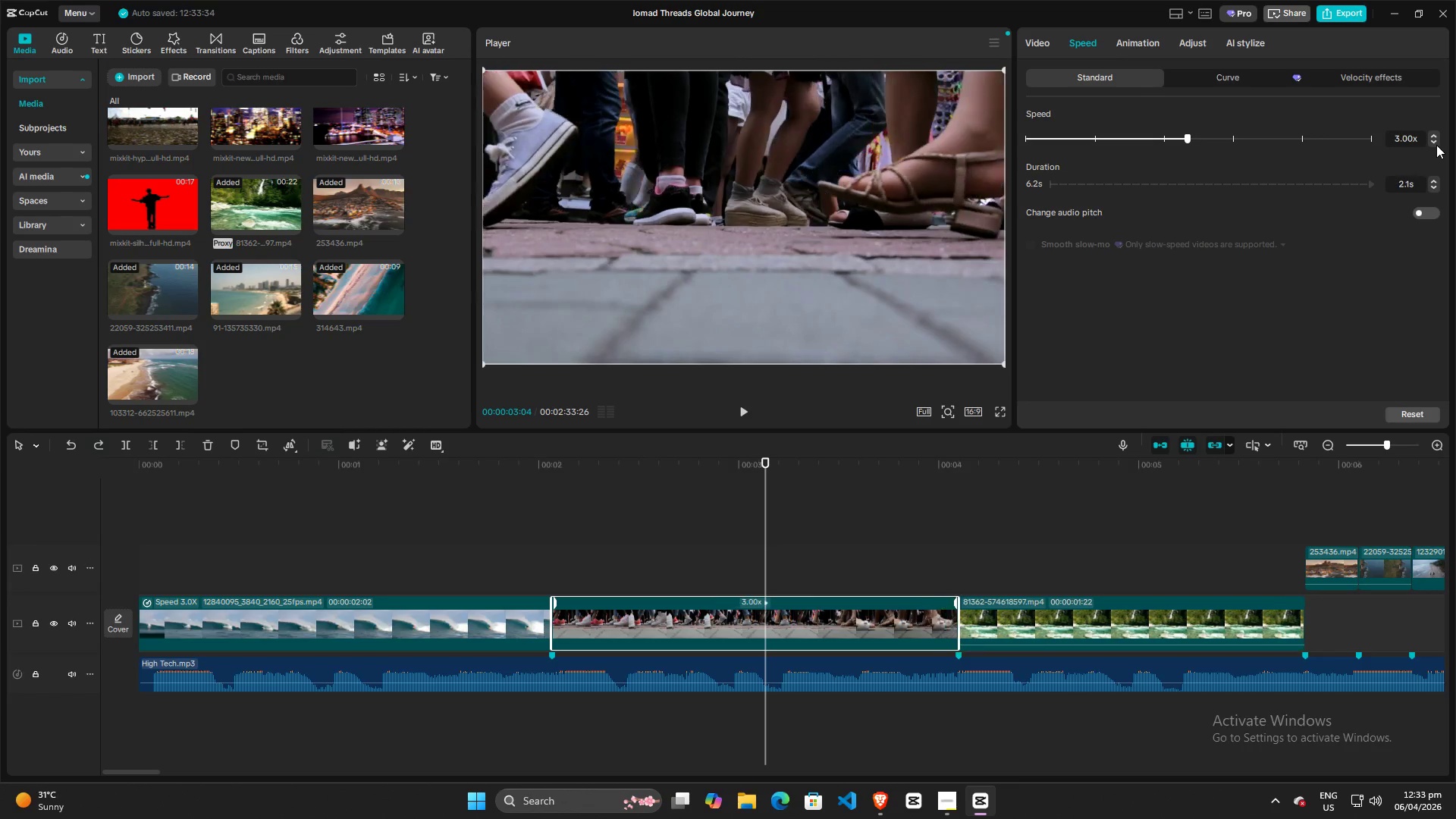 
key(Control+Z)
 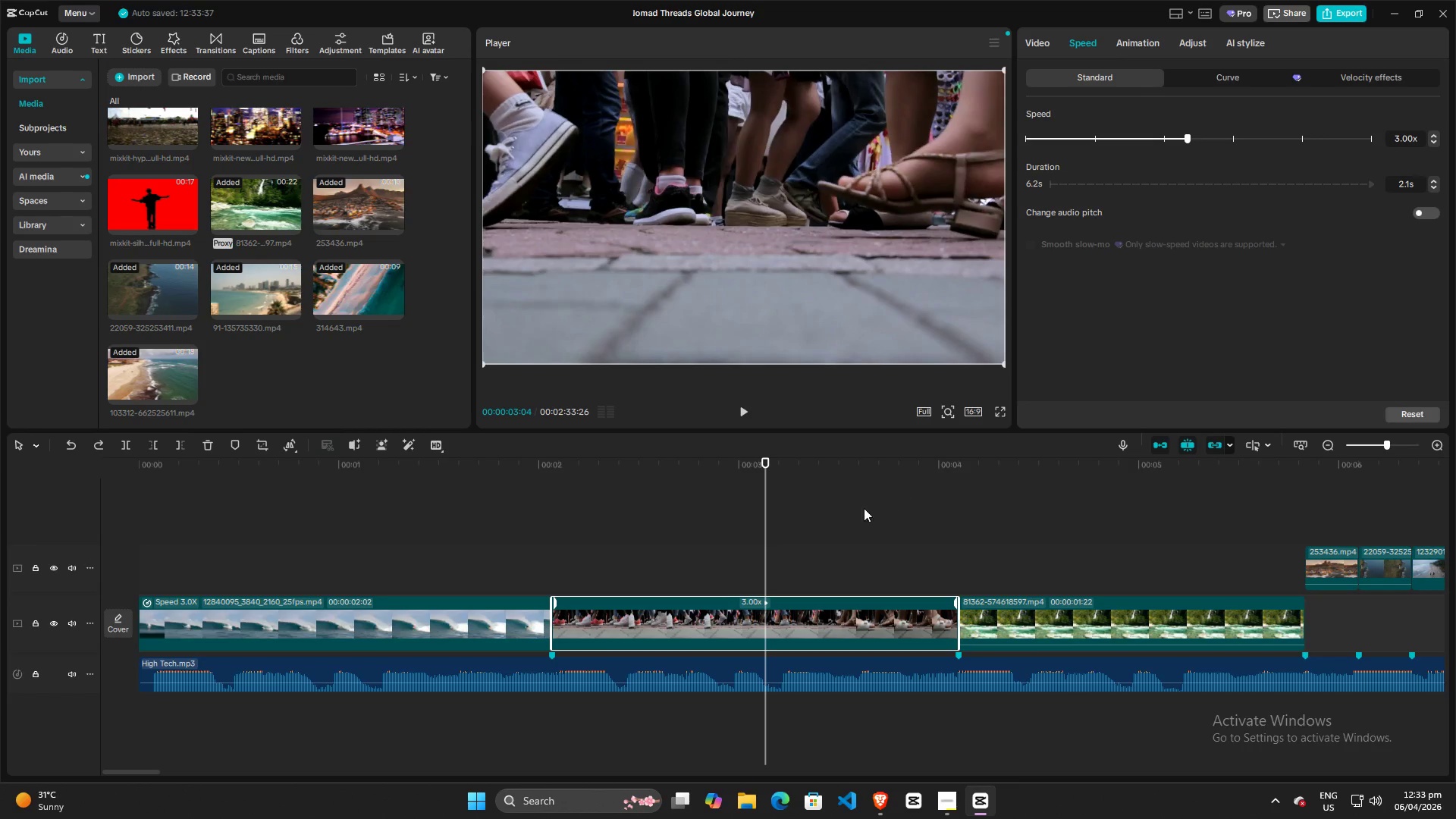 
left_click([817, 528])
 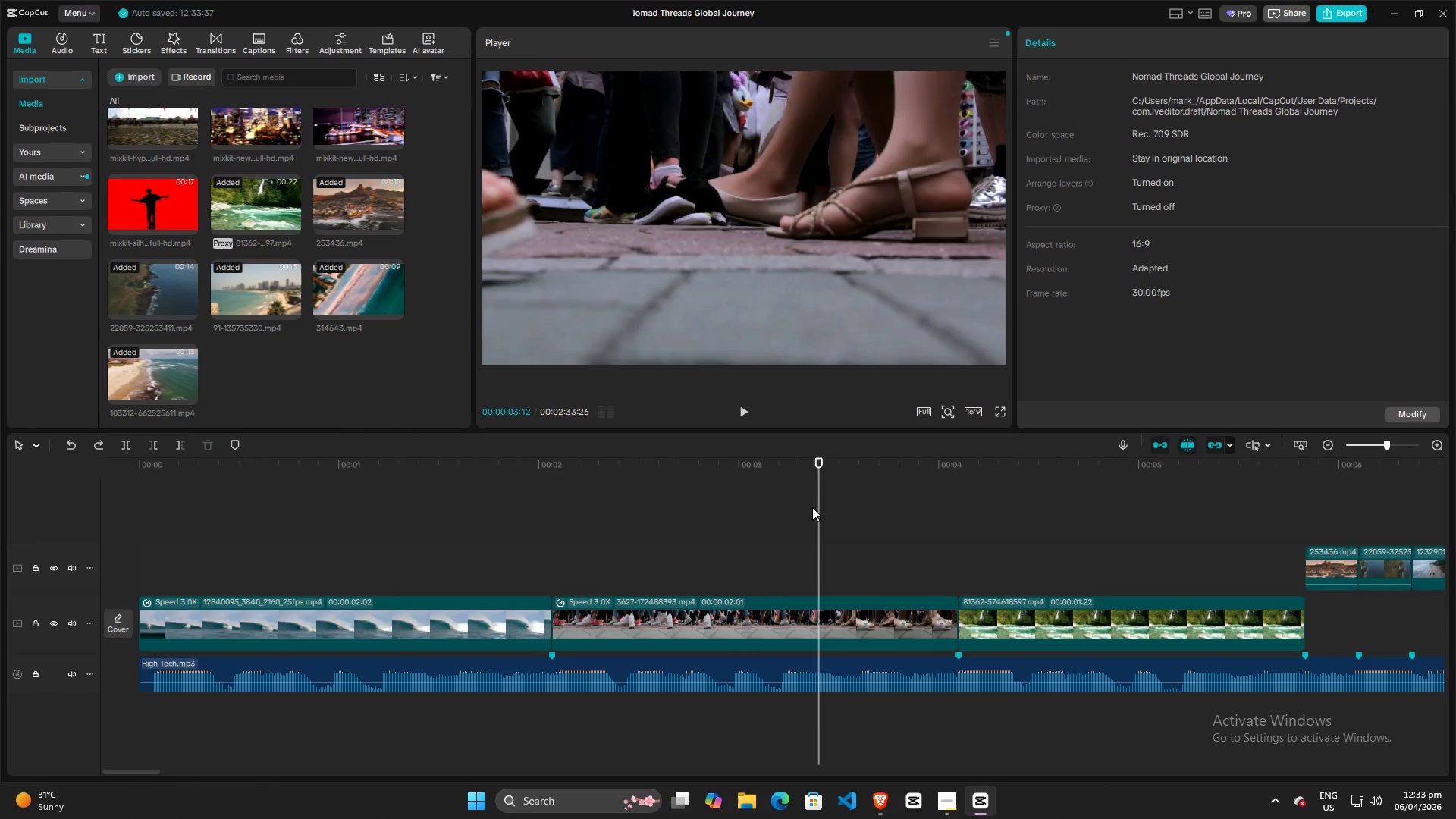 
left_click_drag(start_coordinate=[818, 507], to_coordinate=[498, 518])
 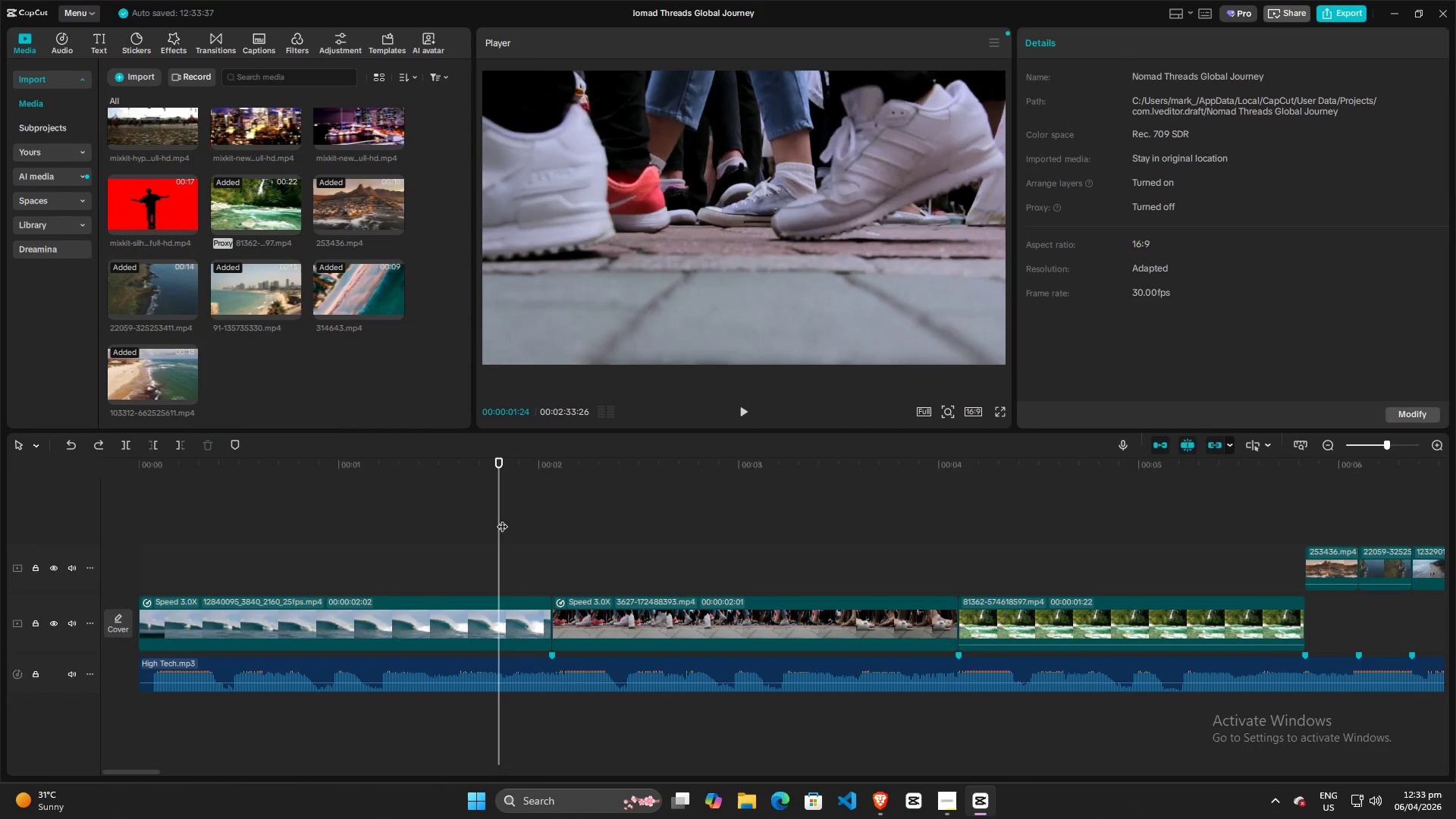 
key(Space)
 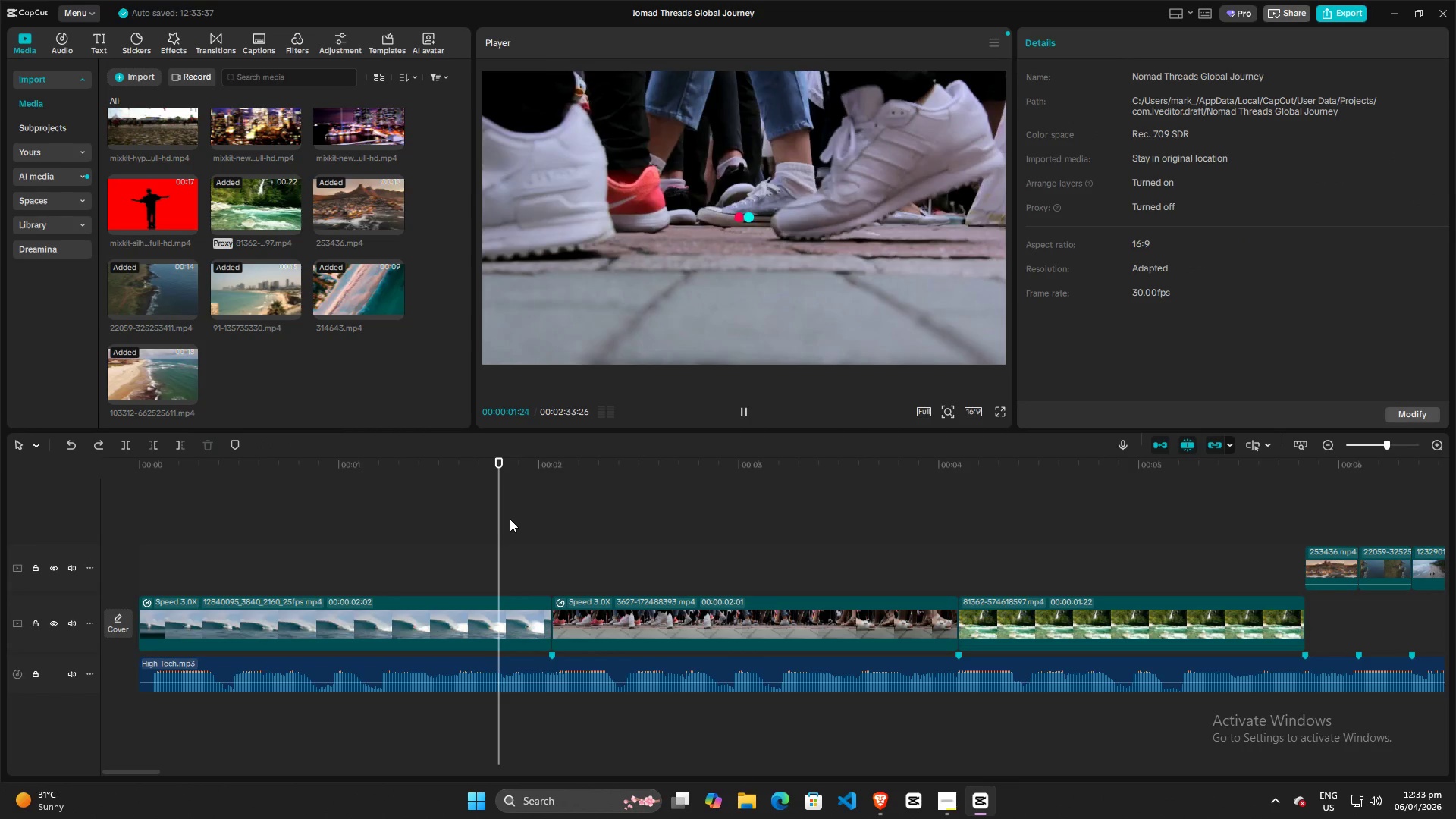 
key(Space)
 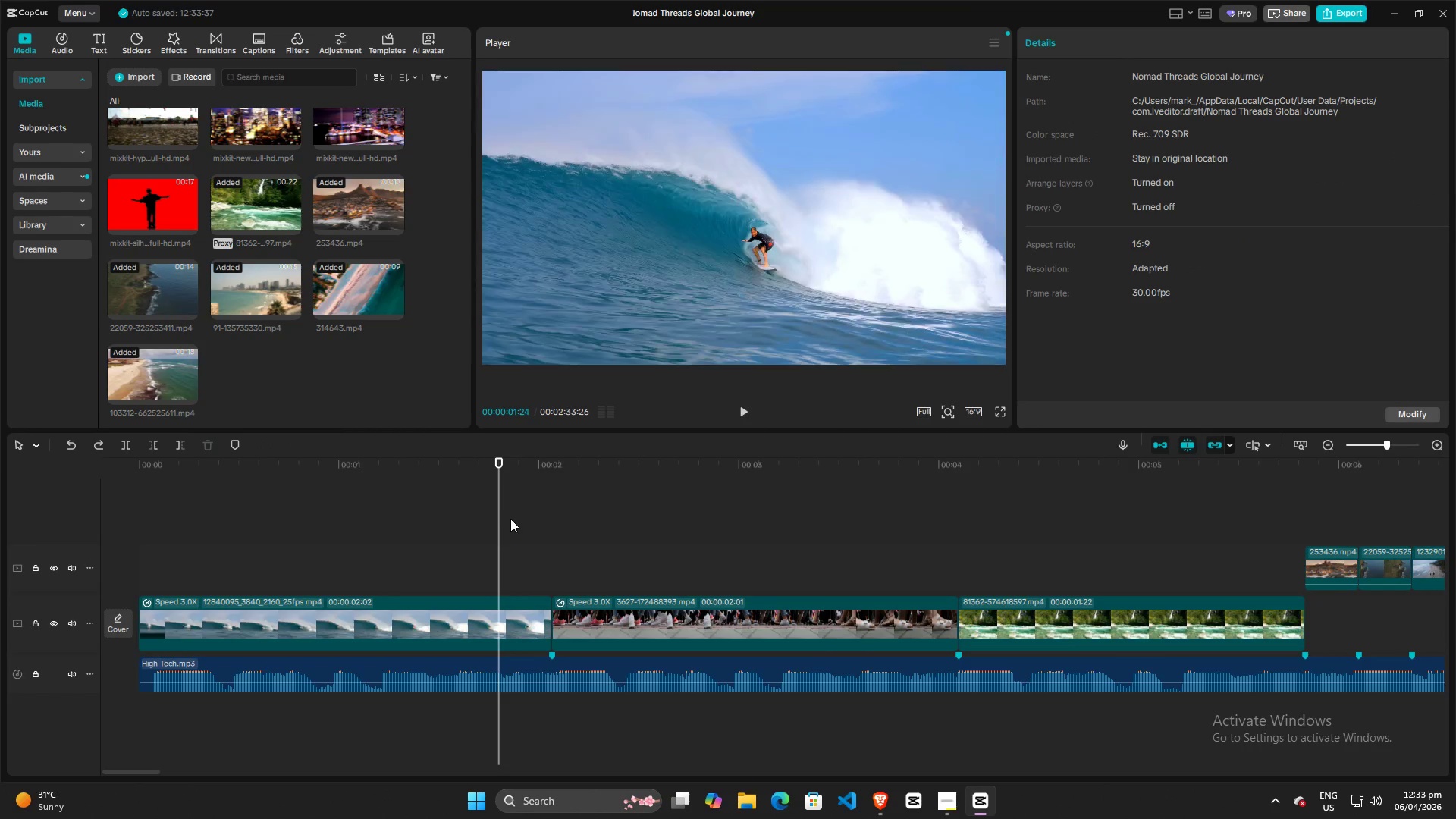 
key(Space)
 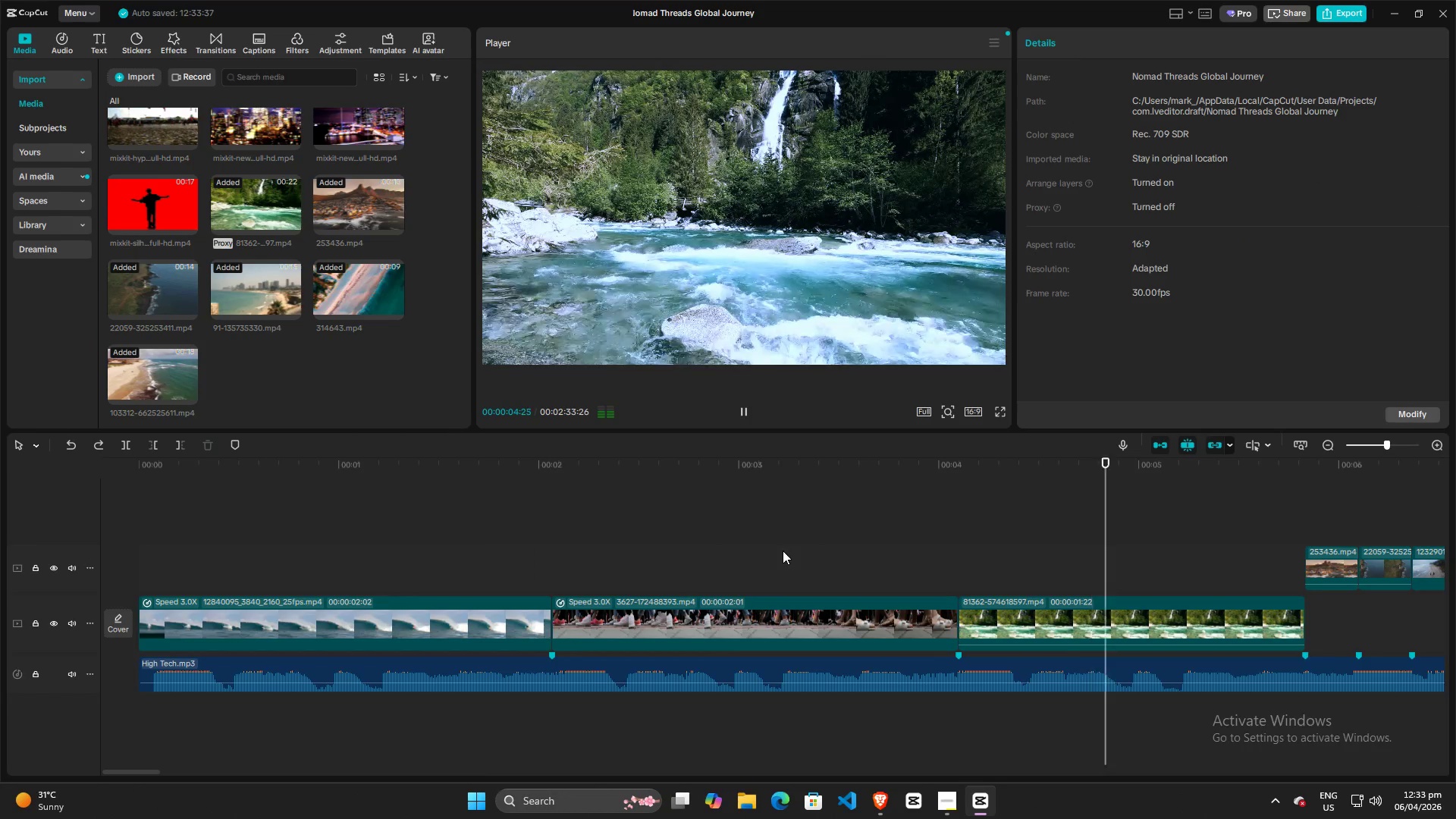 
key(Space)
 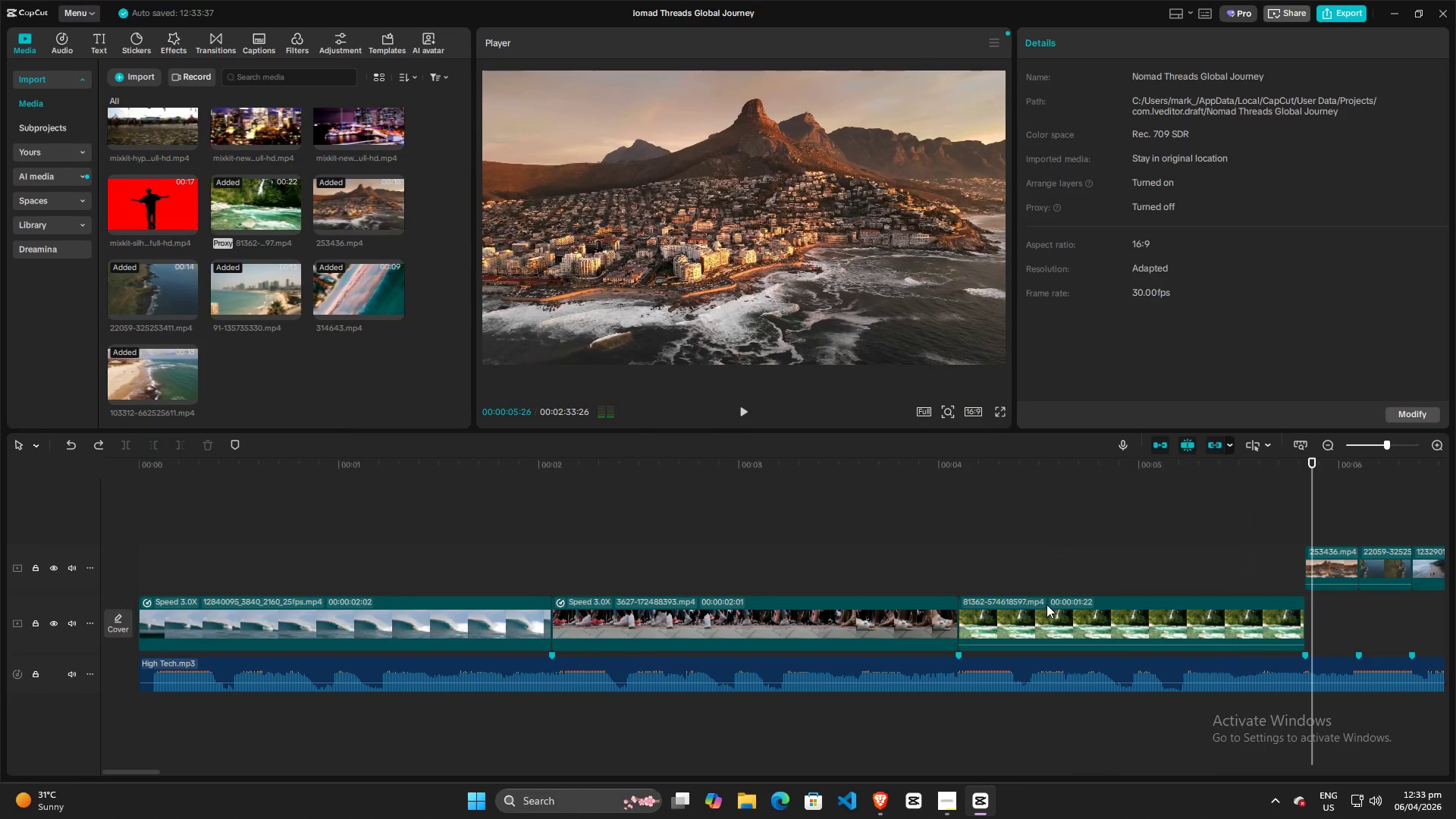 
left_click([1047, 610])
 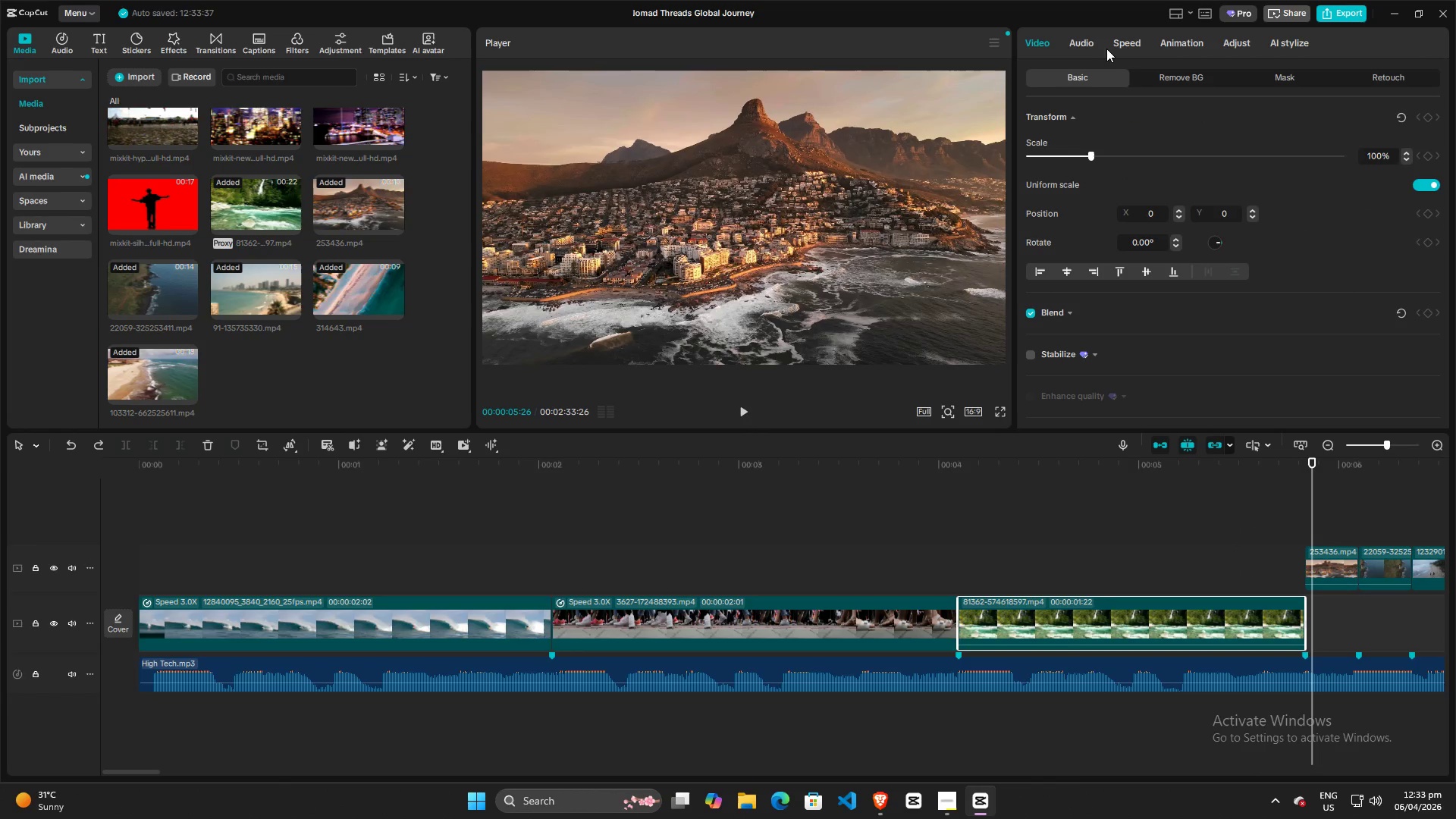 
left_click([1122, 46])
 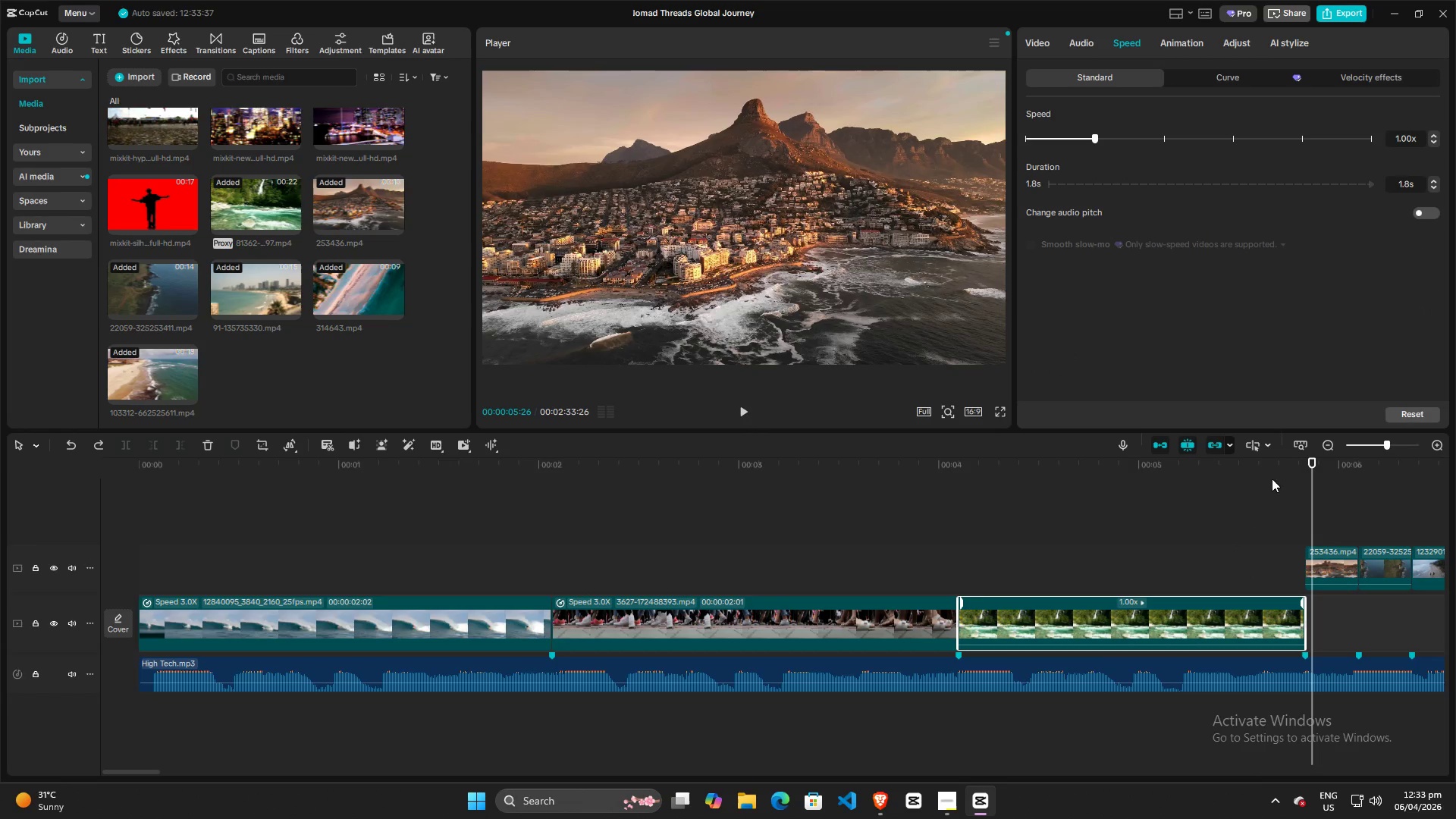 
left_click([1254, 529])
 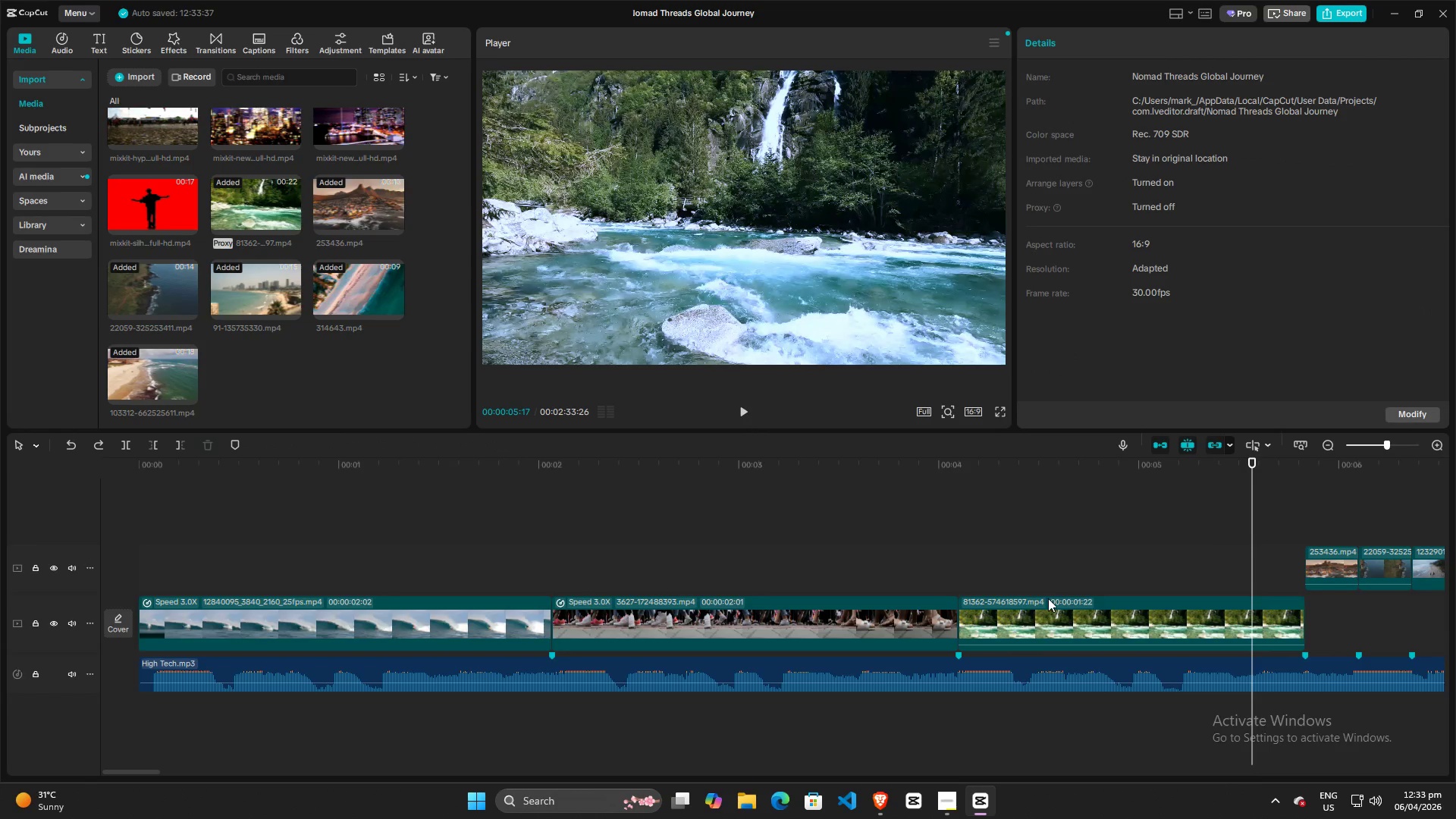 
left_click([1049, 600])
 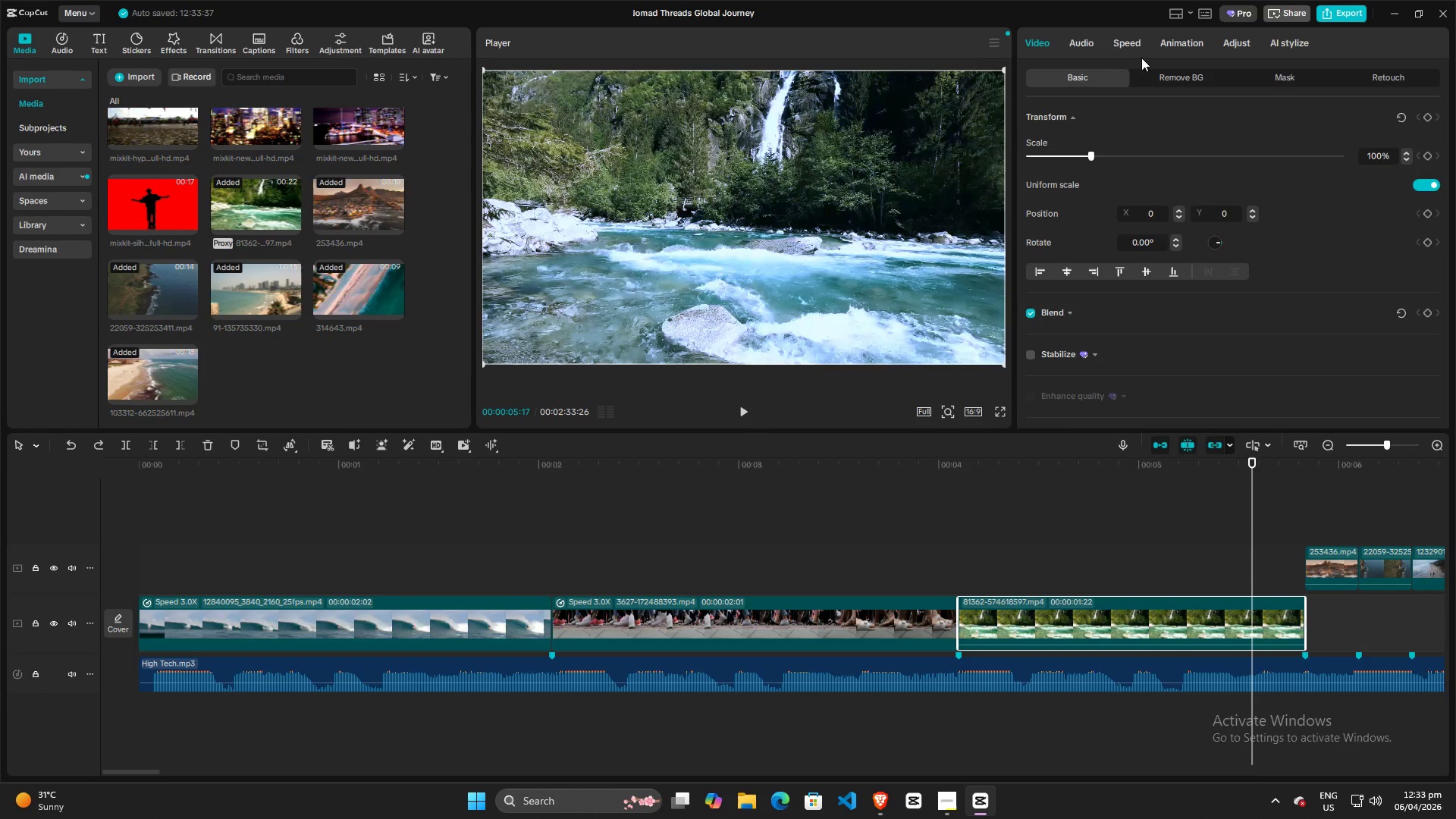 
left_click([1119, 44])
 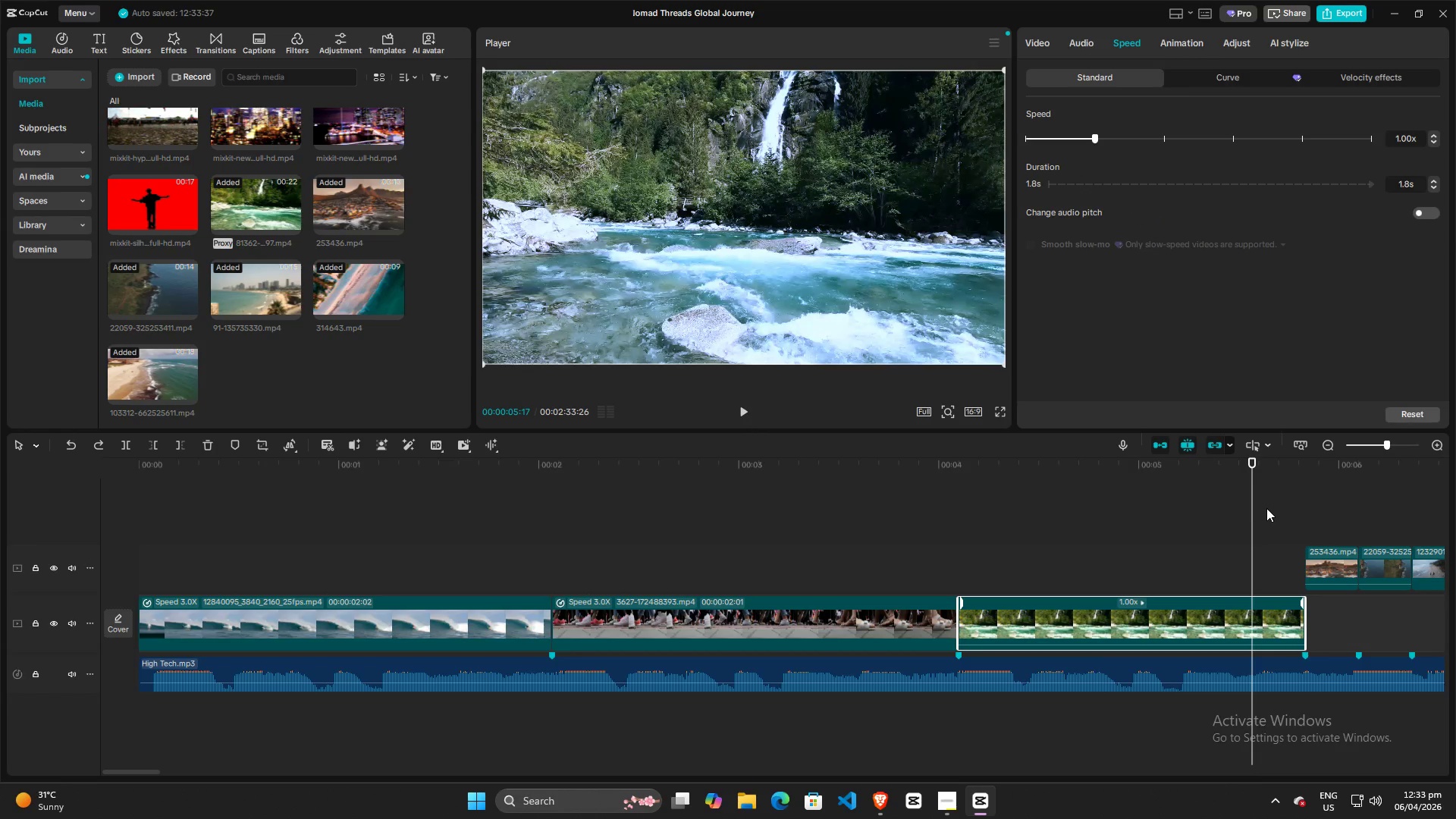 
left_click_drag(start_coordinate=[1251, 508], to_coordinate=[1012, 517])
 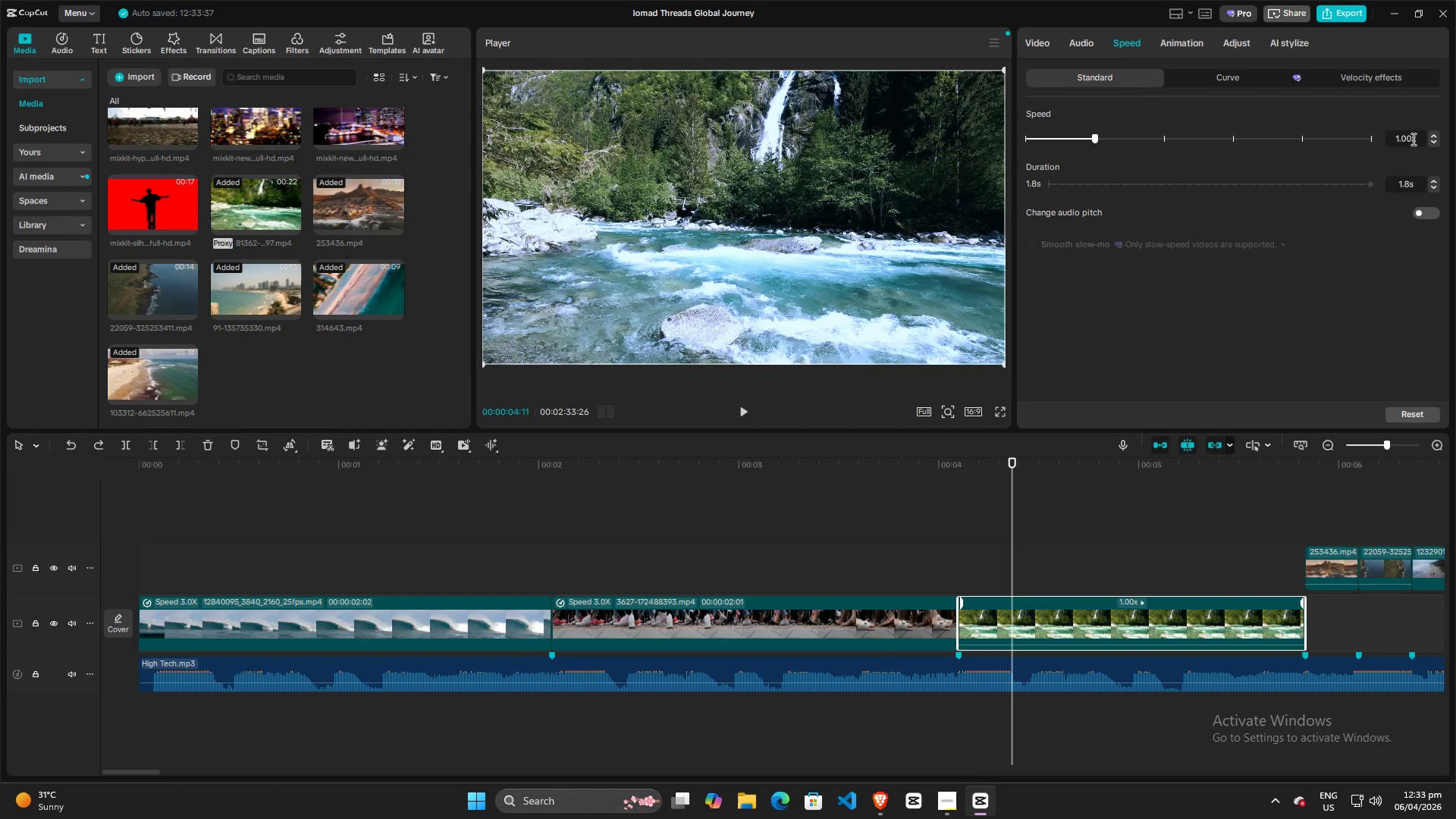 
left_click([1410, 140])
 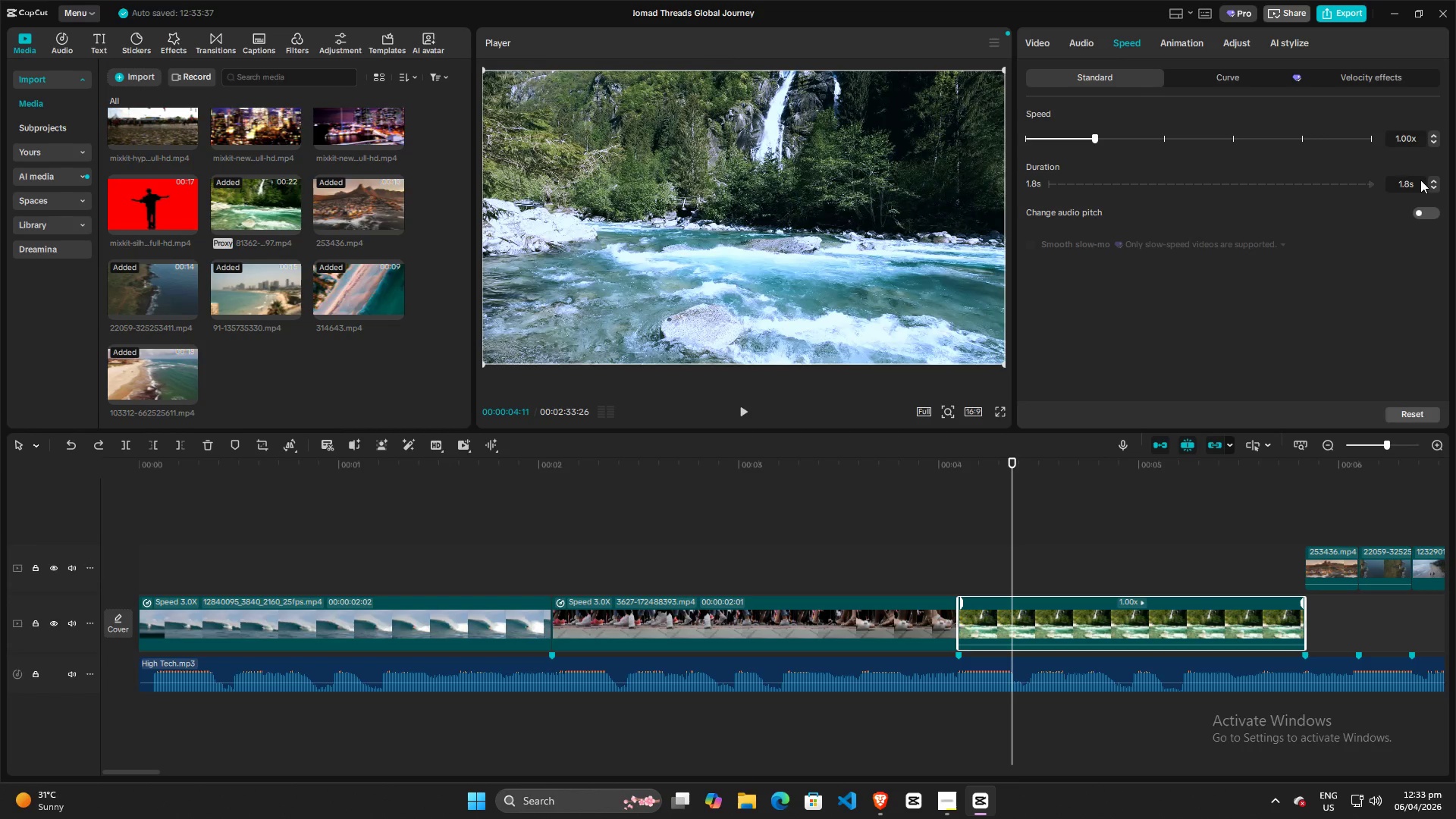 
key(Backspace)
 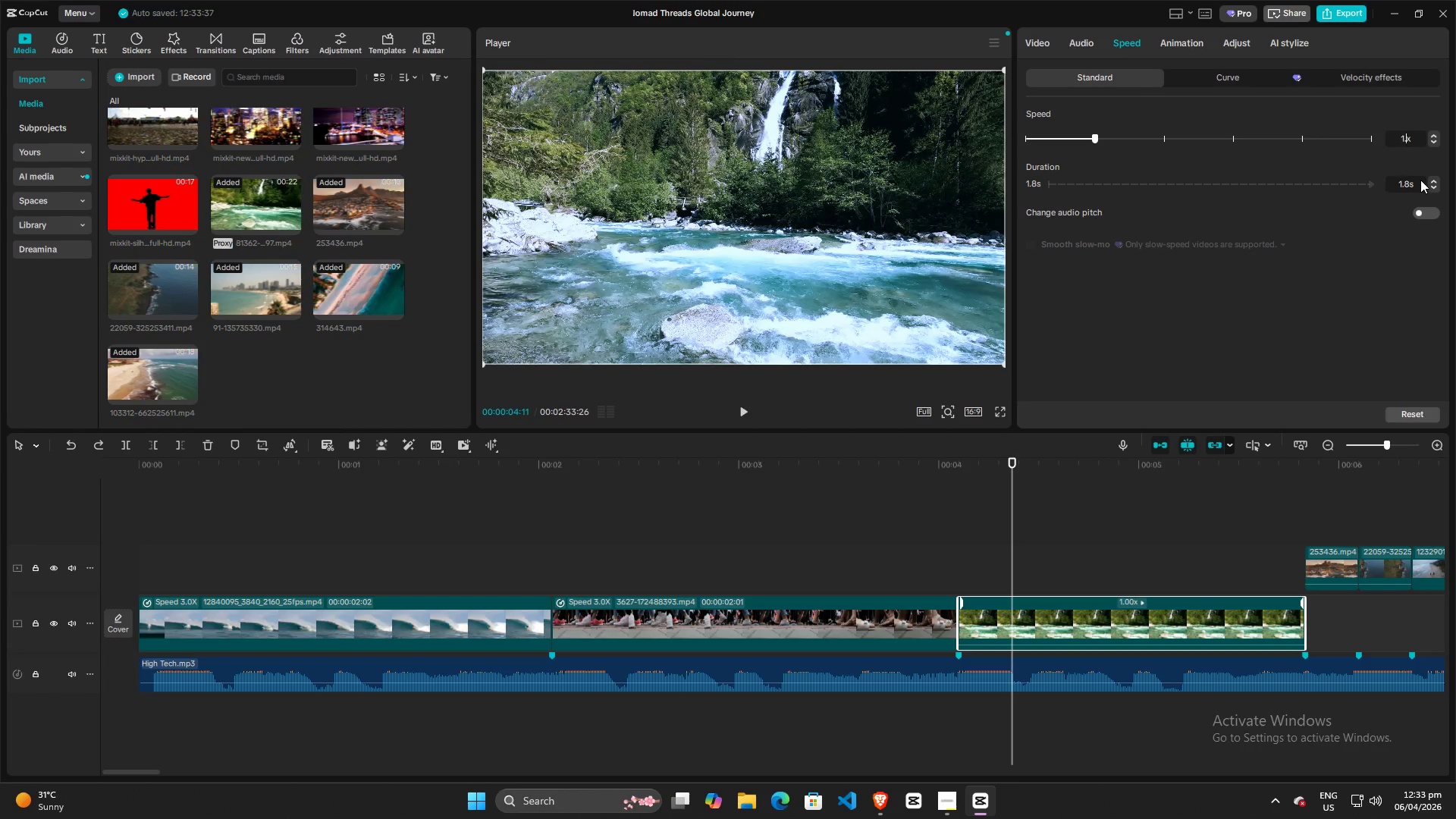 
key(Backspace)
 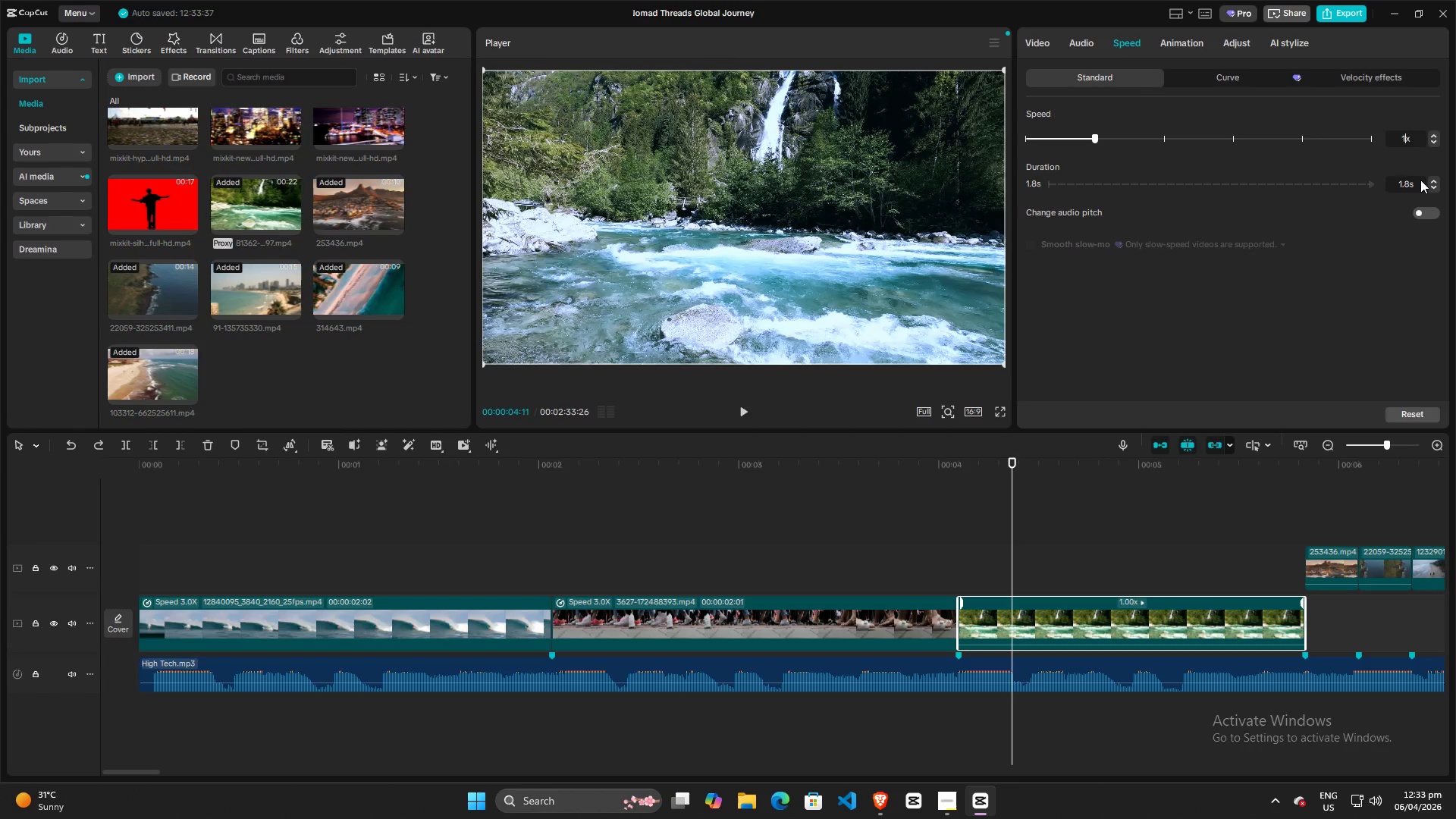 
key(Backspace)
 